 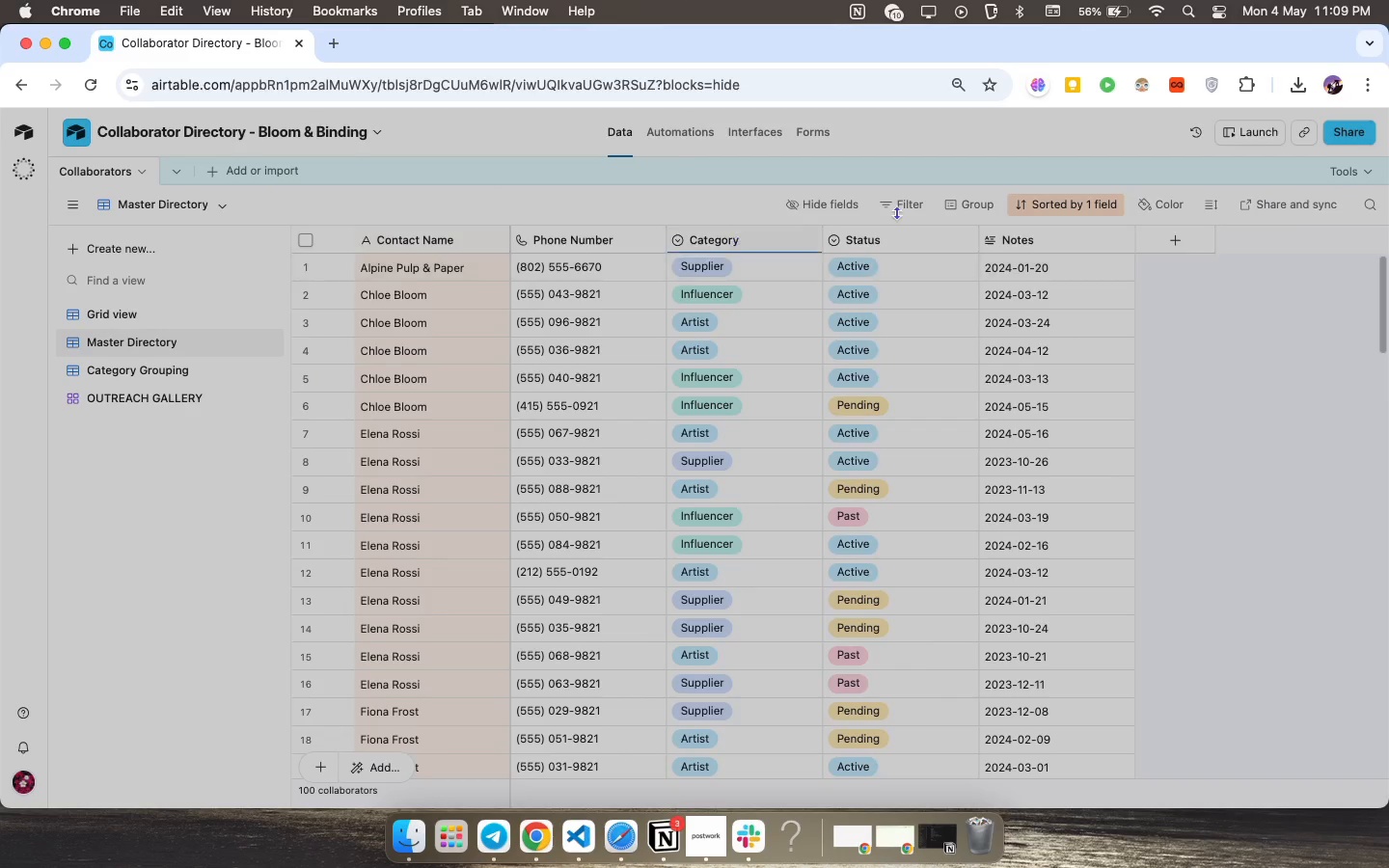 
left_click([1076, 204])
 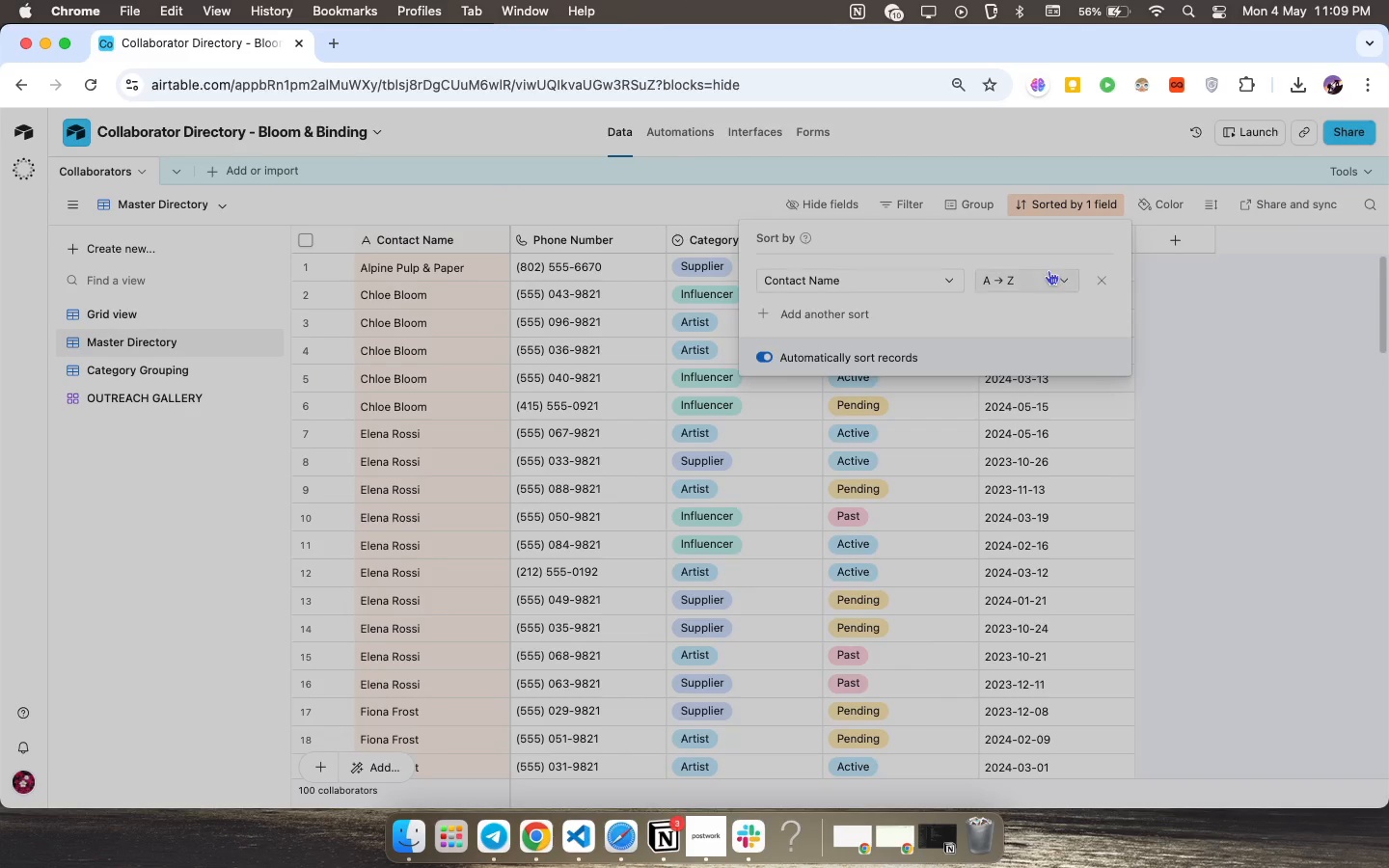 
left_click([1054, 274])
 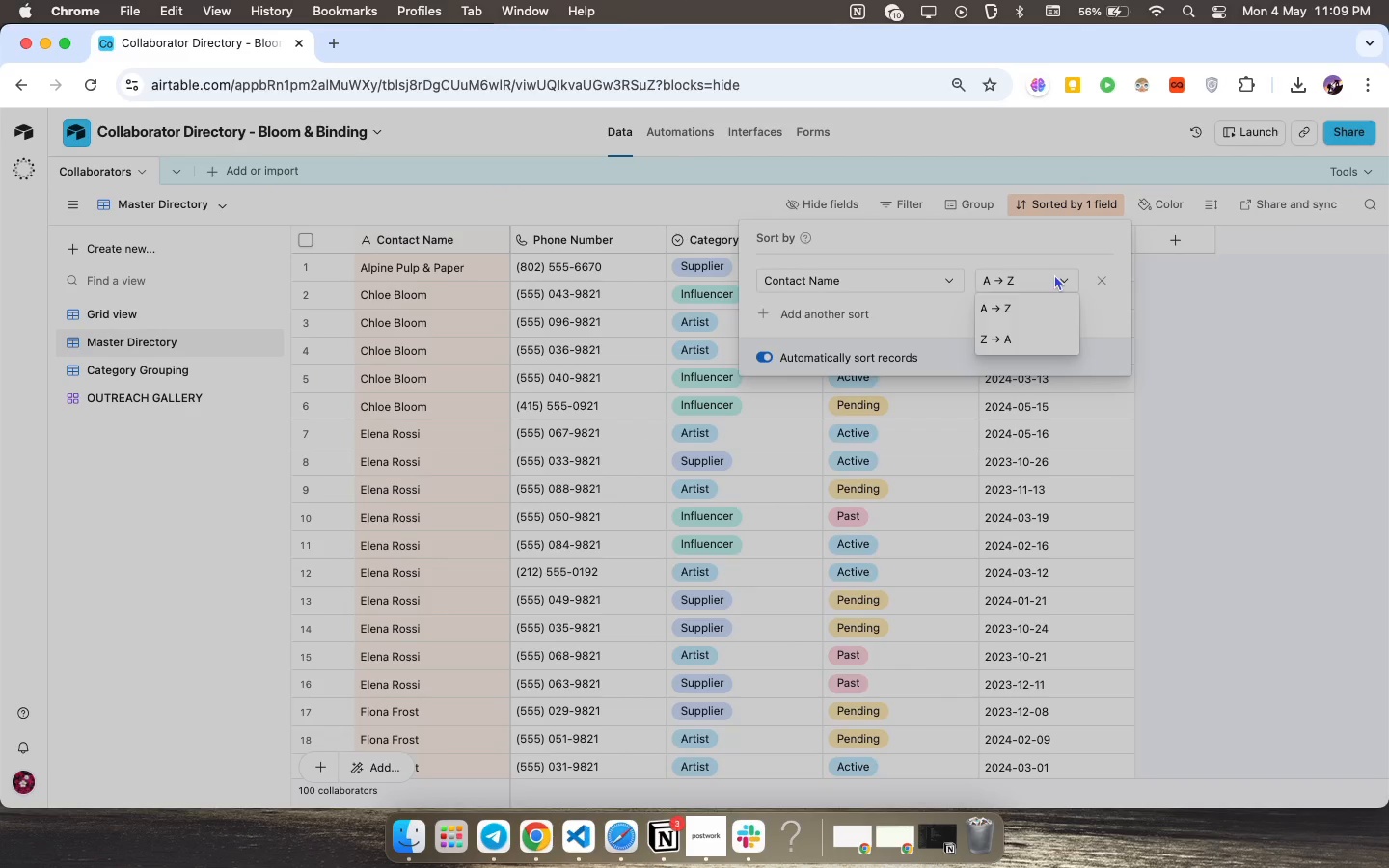 
left_click([1054, 274])
 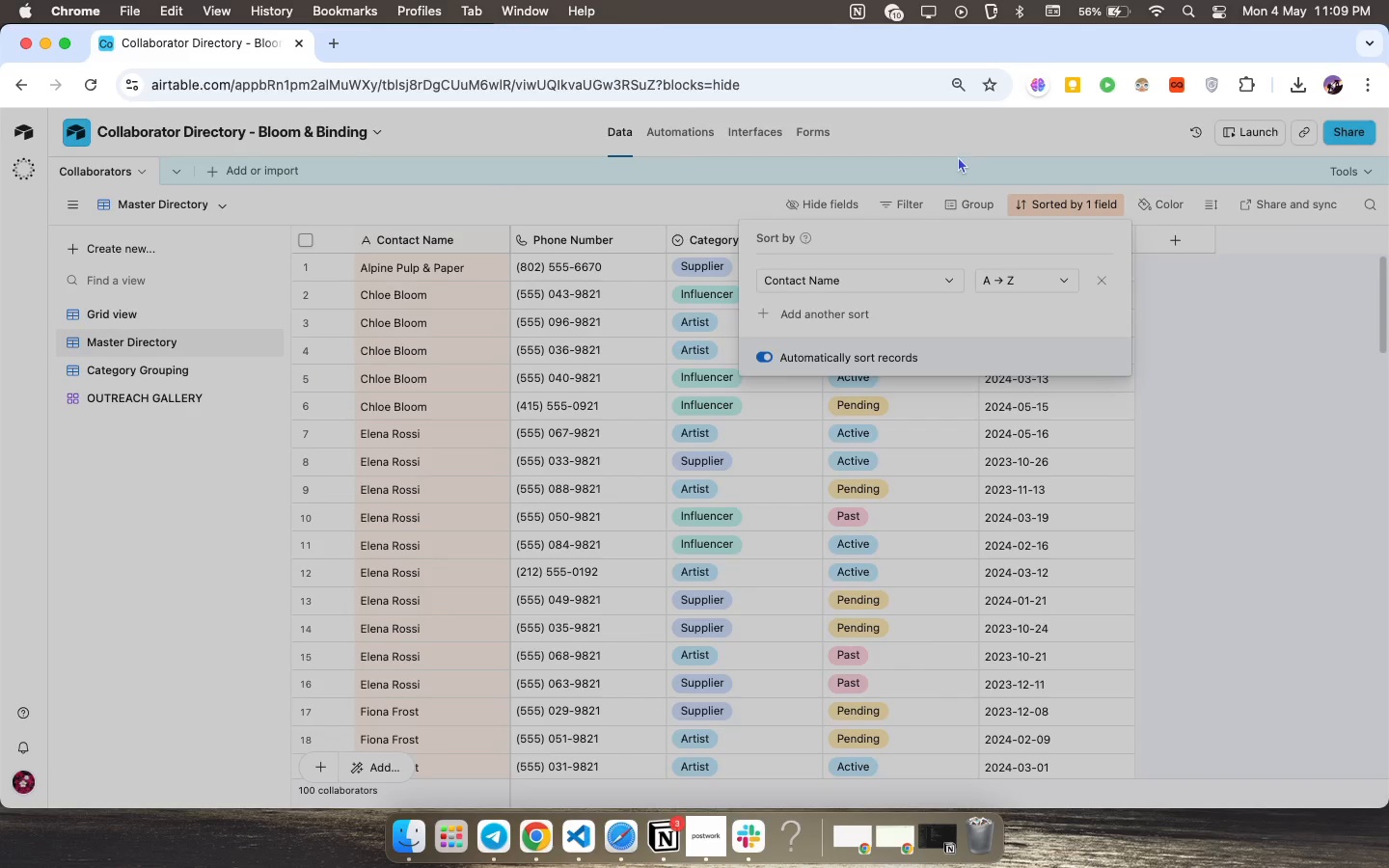 
left_click([964, 165])
 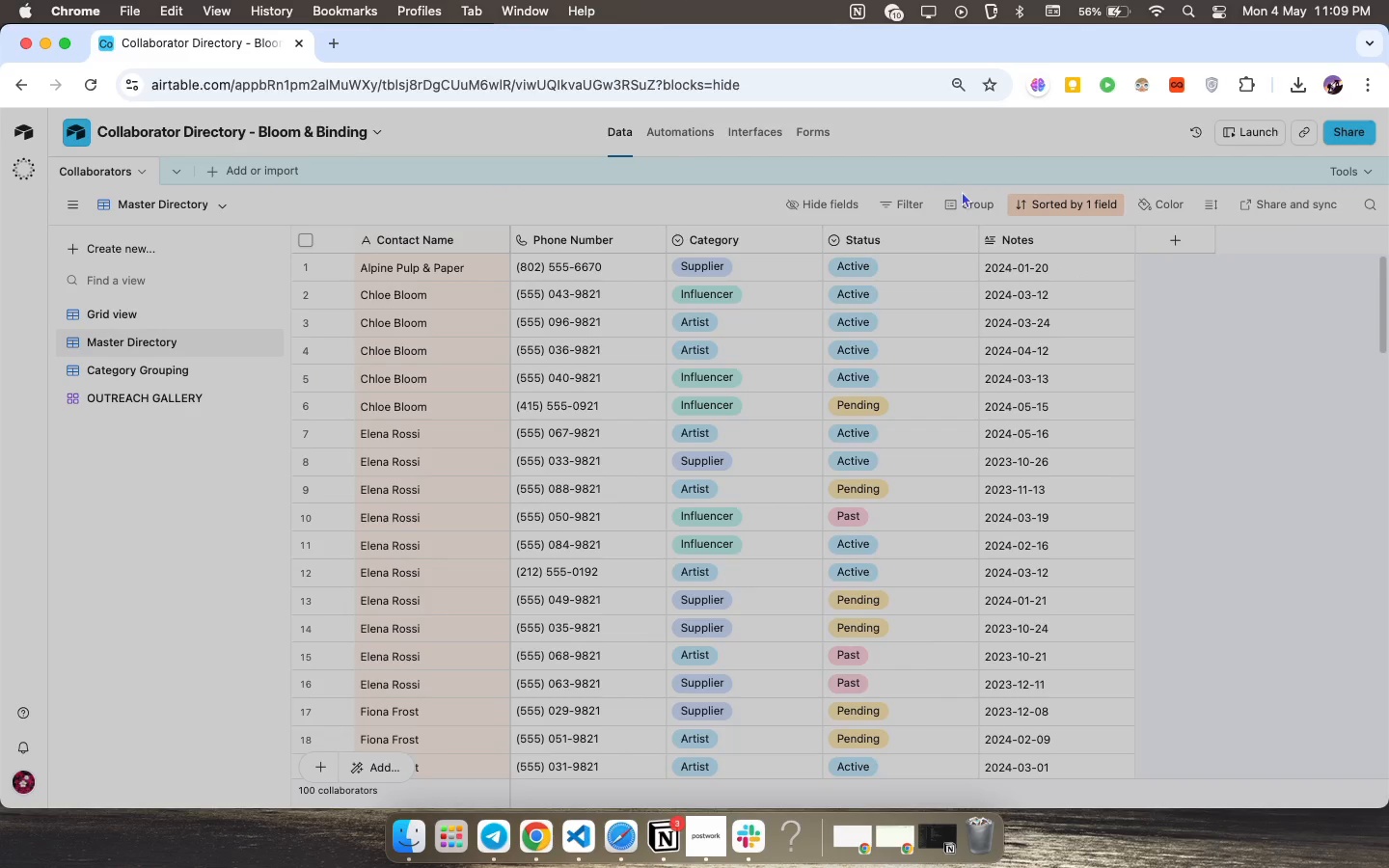 
left_click([967, 204])
 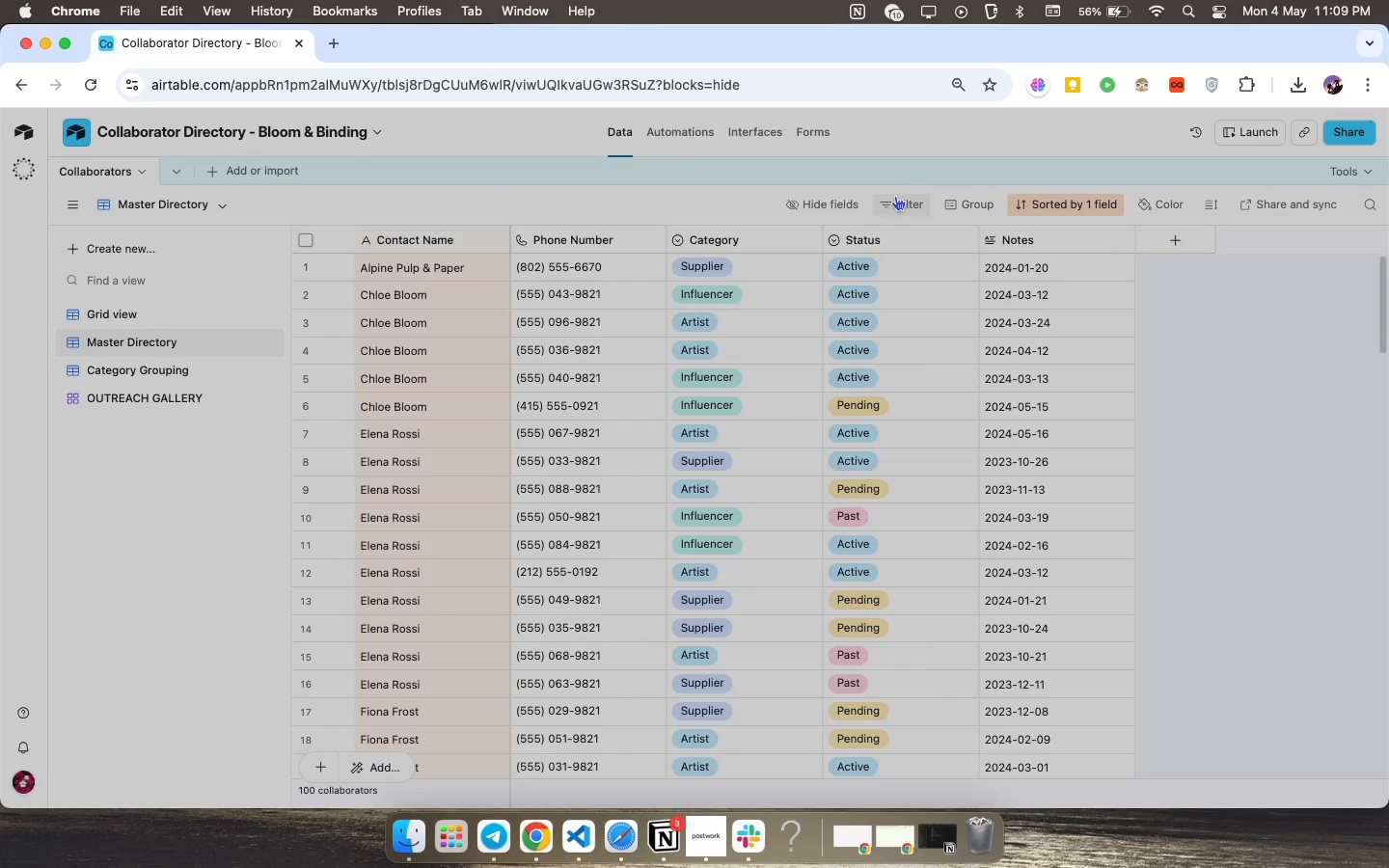 
left_click([895, 196])
 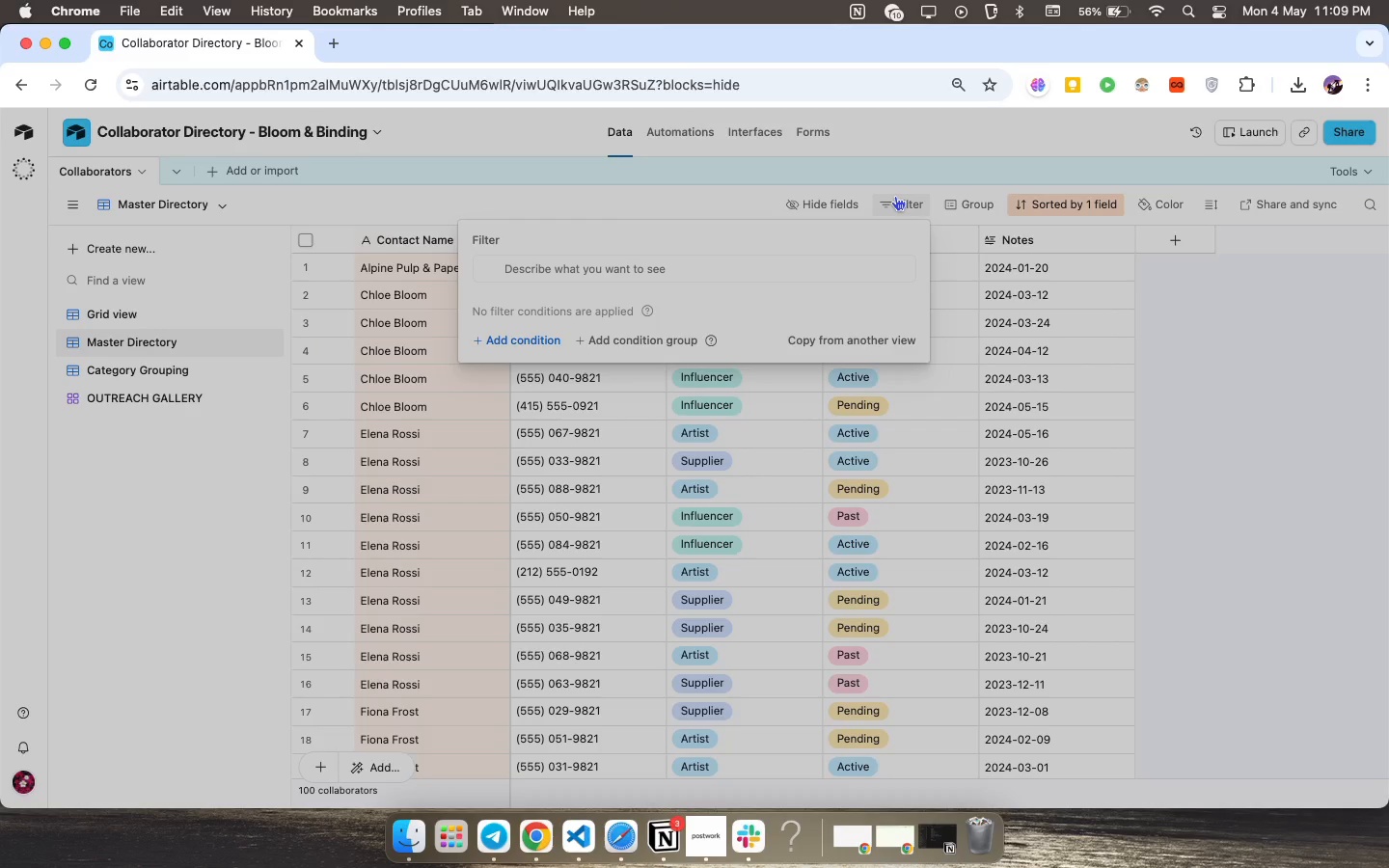 
left_click([895, 196])
 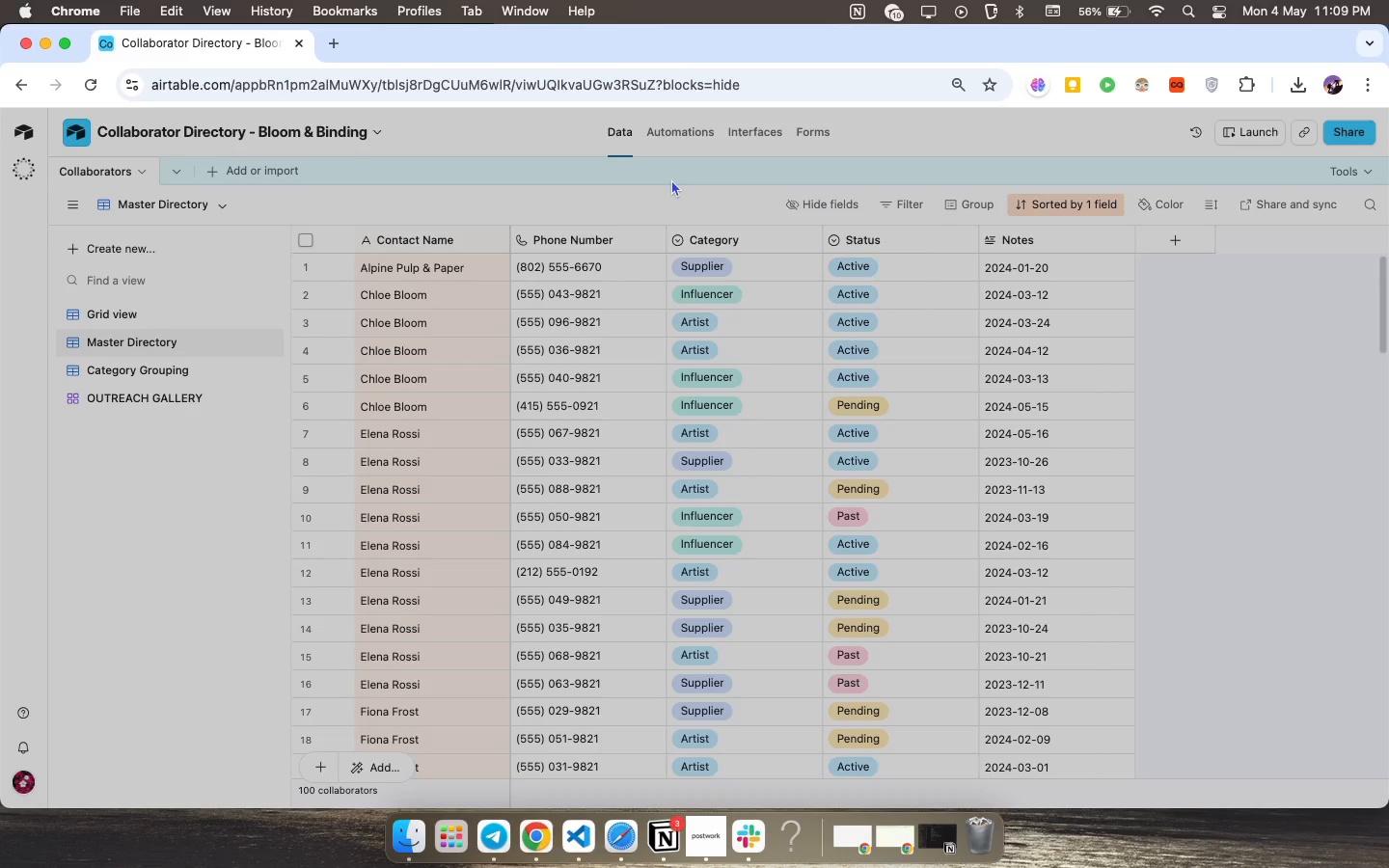 
left_click([671, 179])
 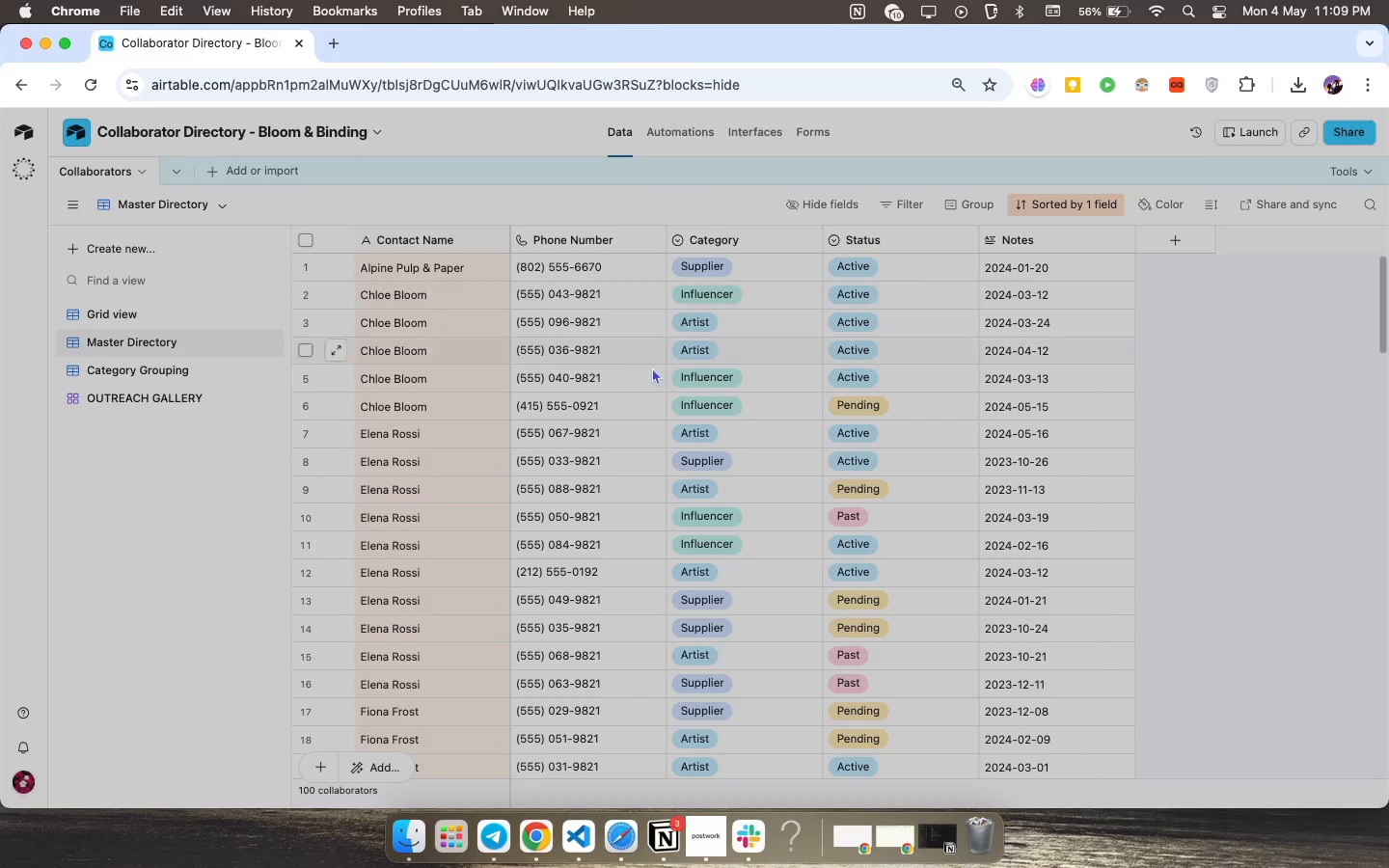 
scroll: coordinate [654, 382], scroll_direction: down, amount: 18.0
 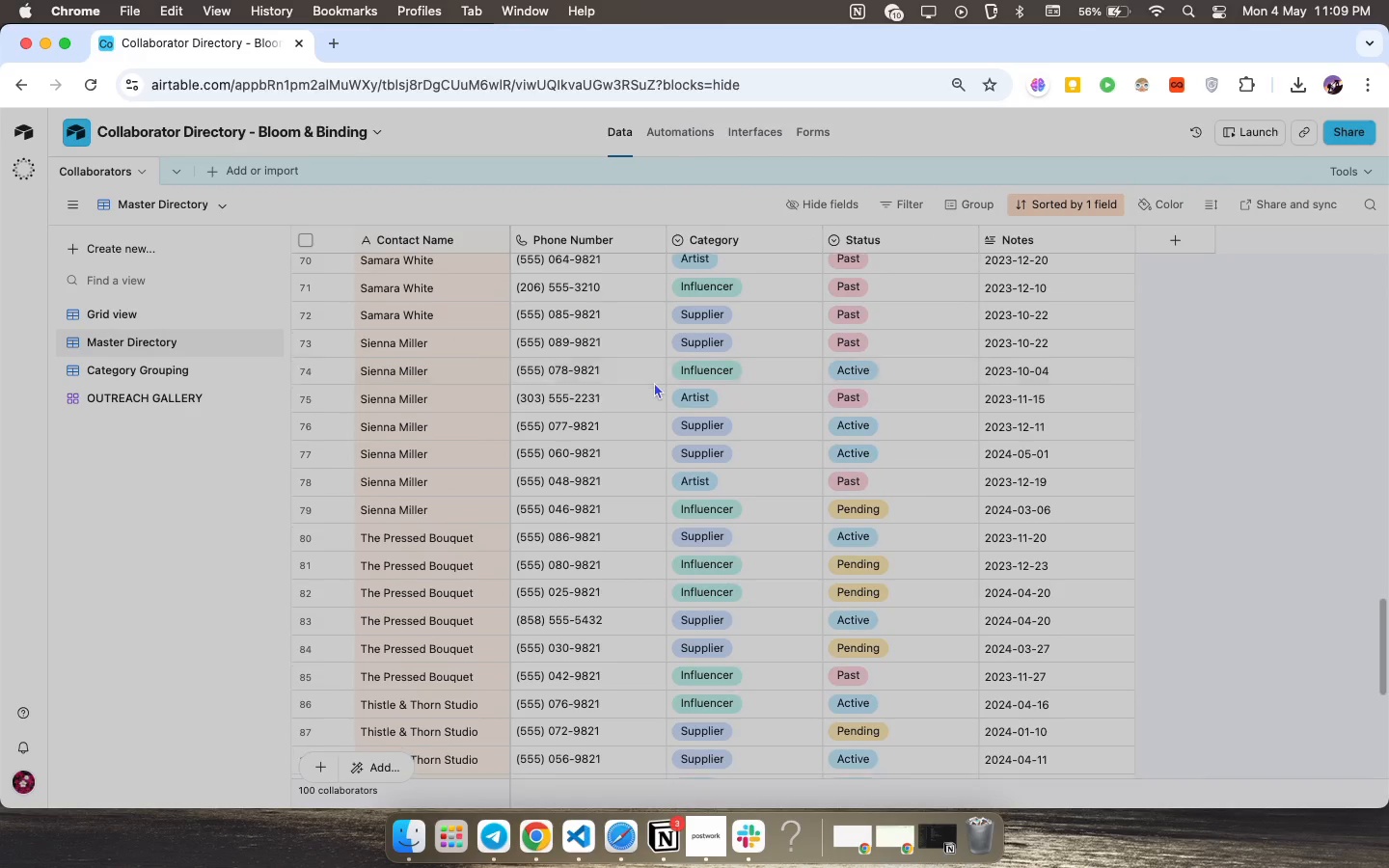 
scroll: coordinate [653, 378], scroll_direction: up, amount: 142.0
 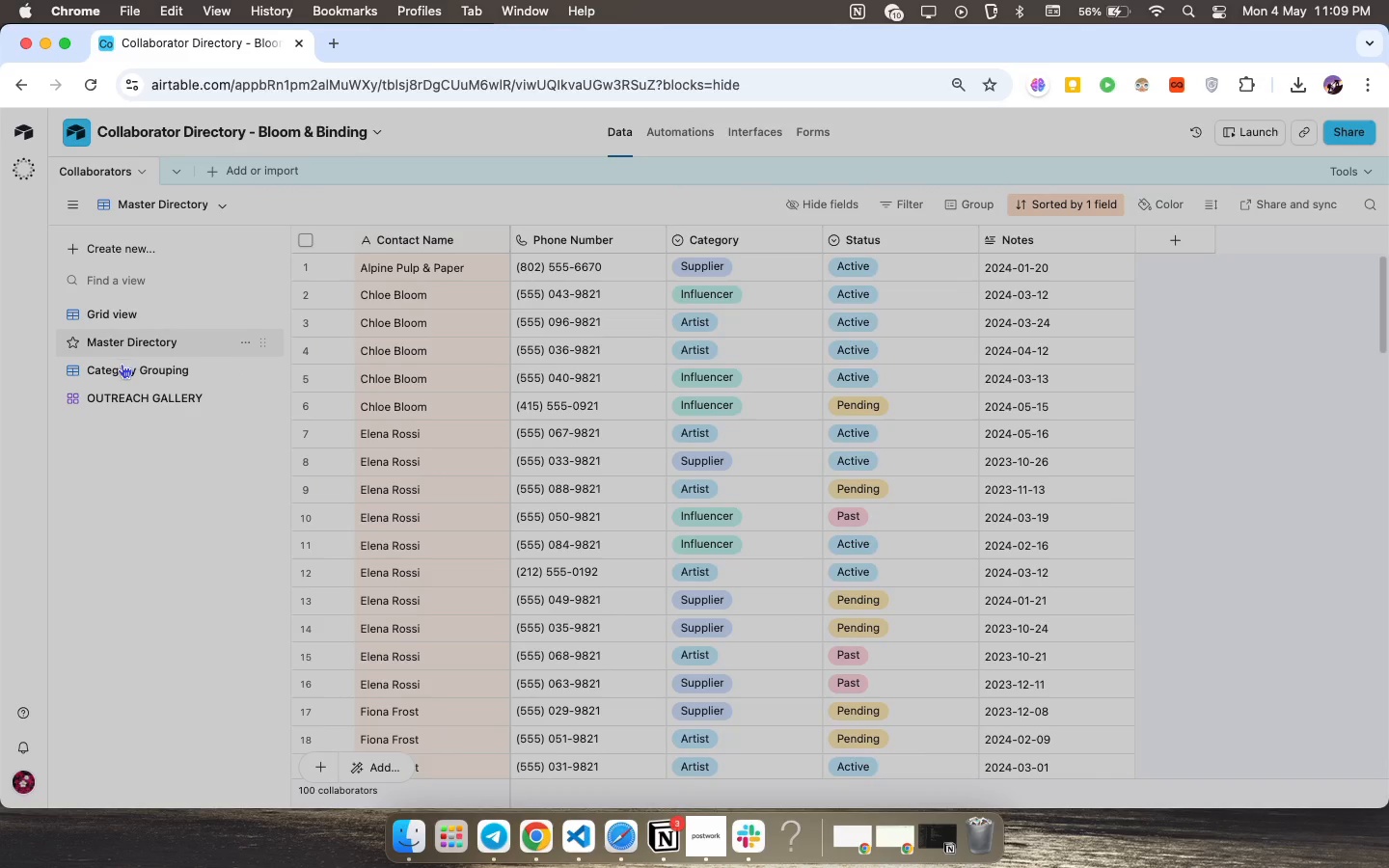 
left_click([122, 364])
 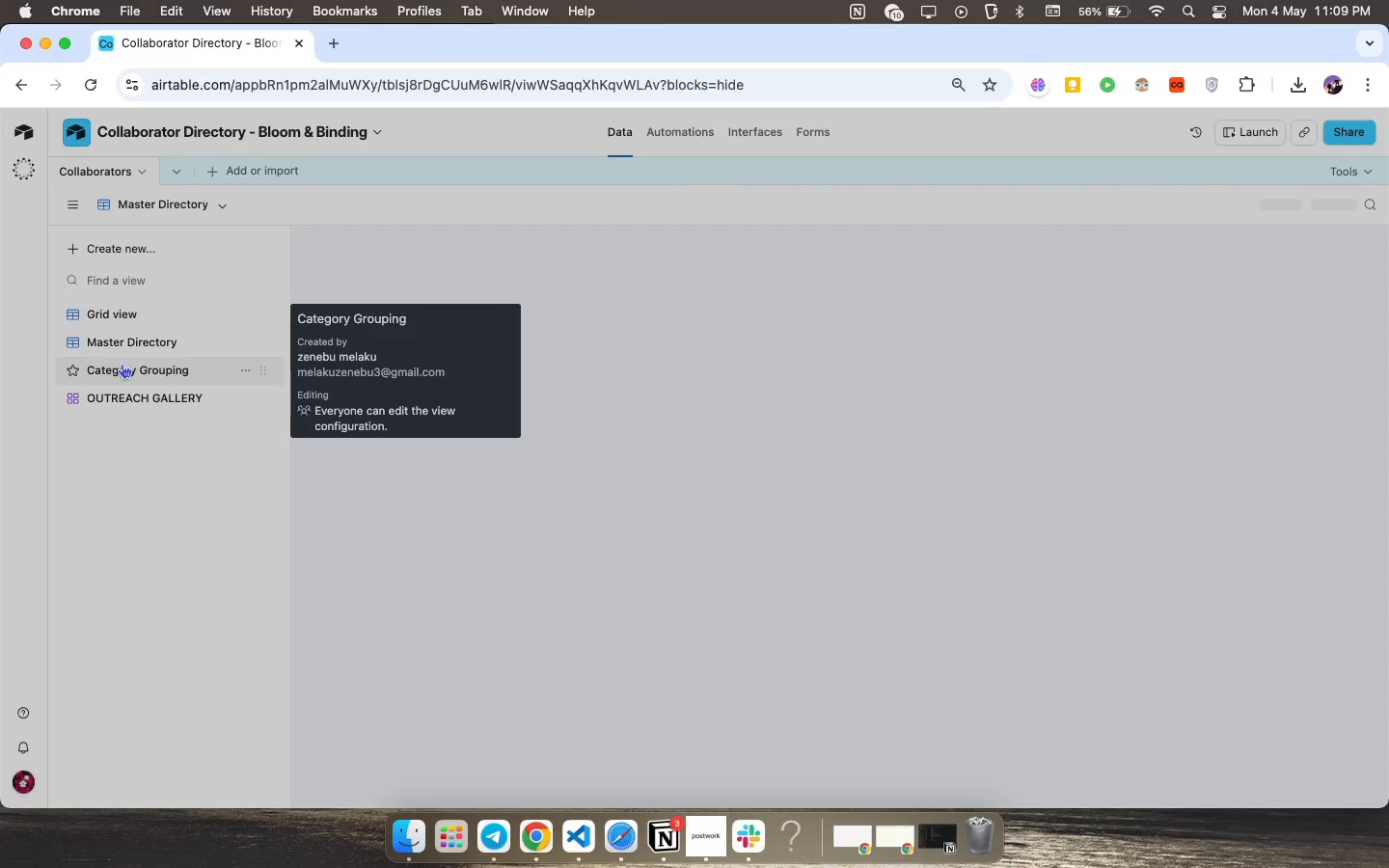 
mouse_move([212, 400])
 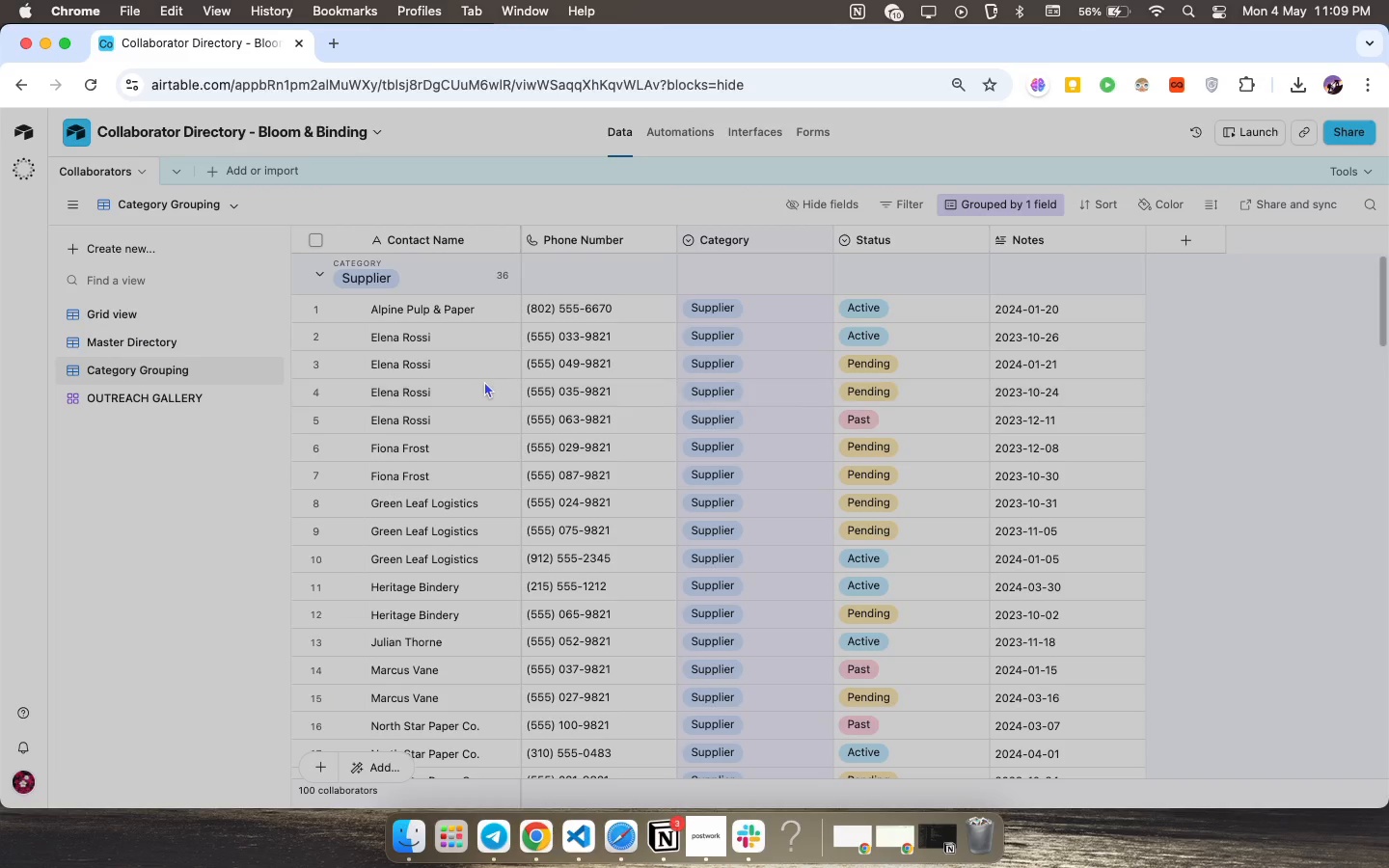 
scroll: coordinate [499, 421], scroll_direction: up, amount: 99.0
 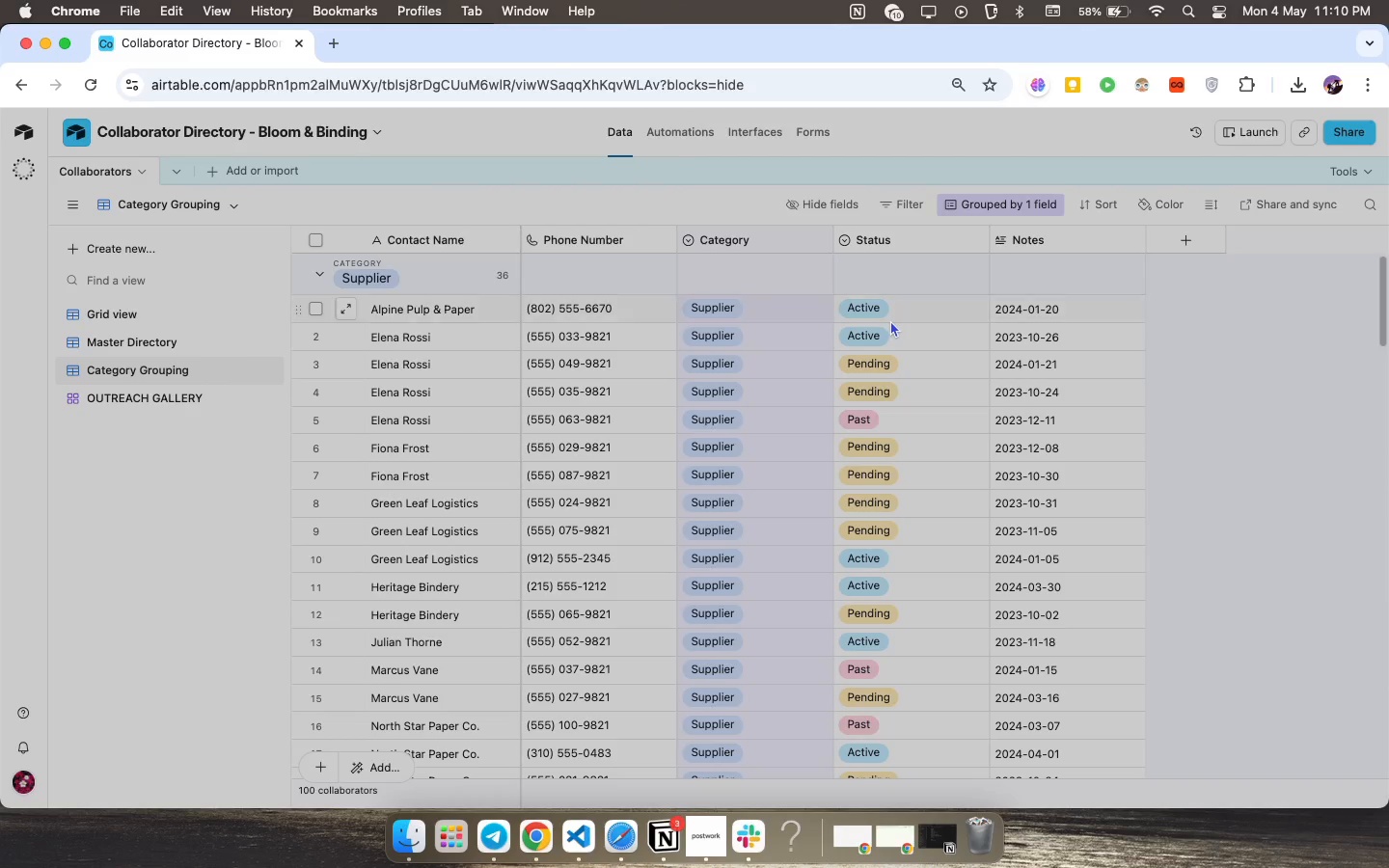 
left_click([890, 320])
 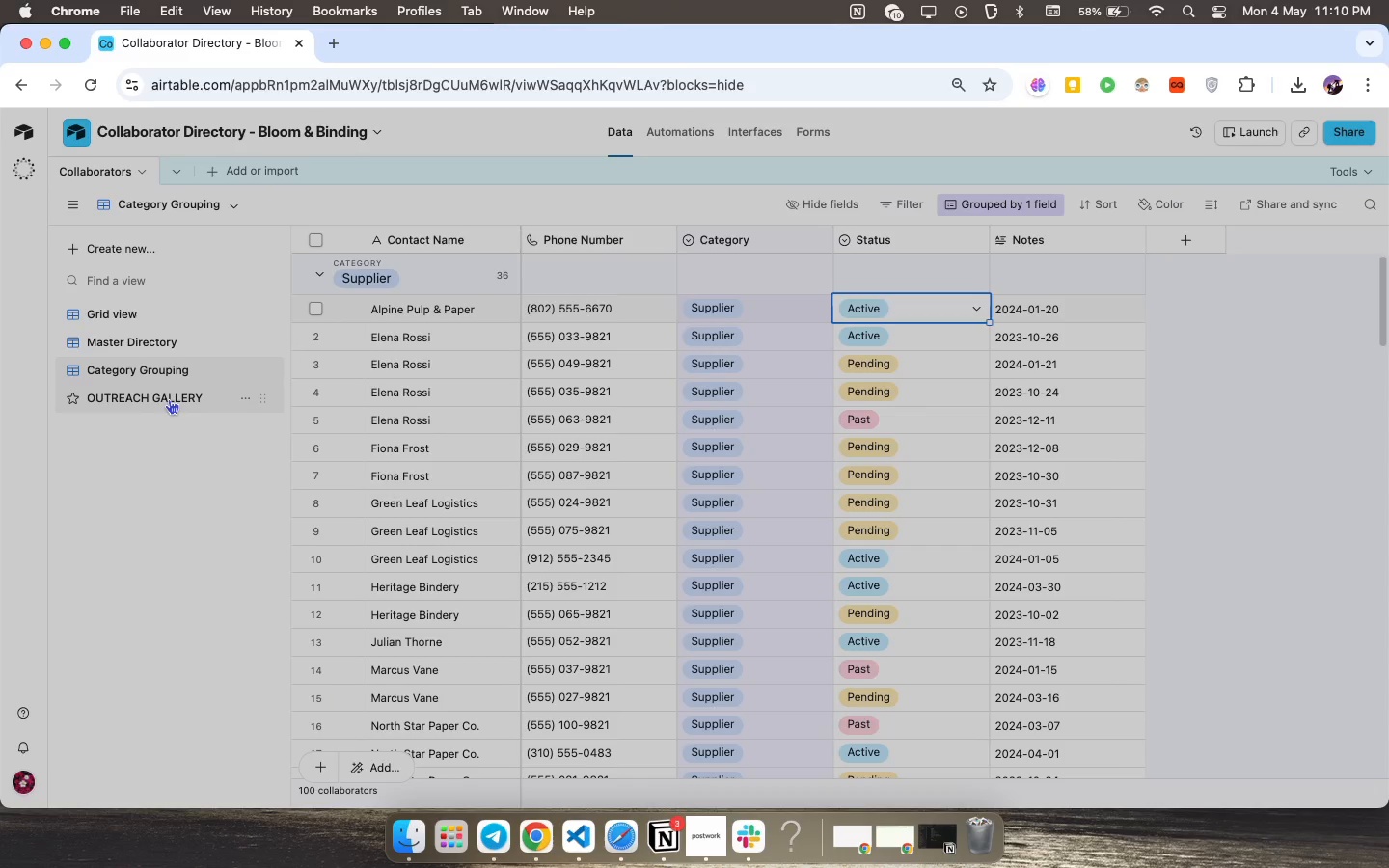 
double_click([170, 398])
 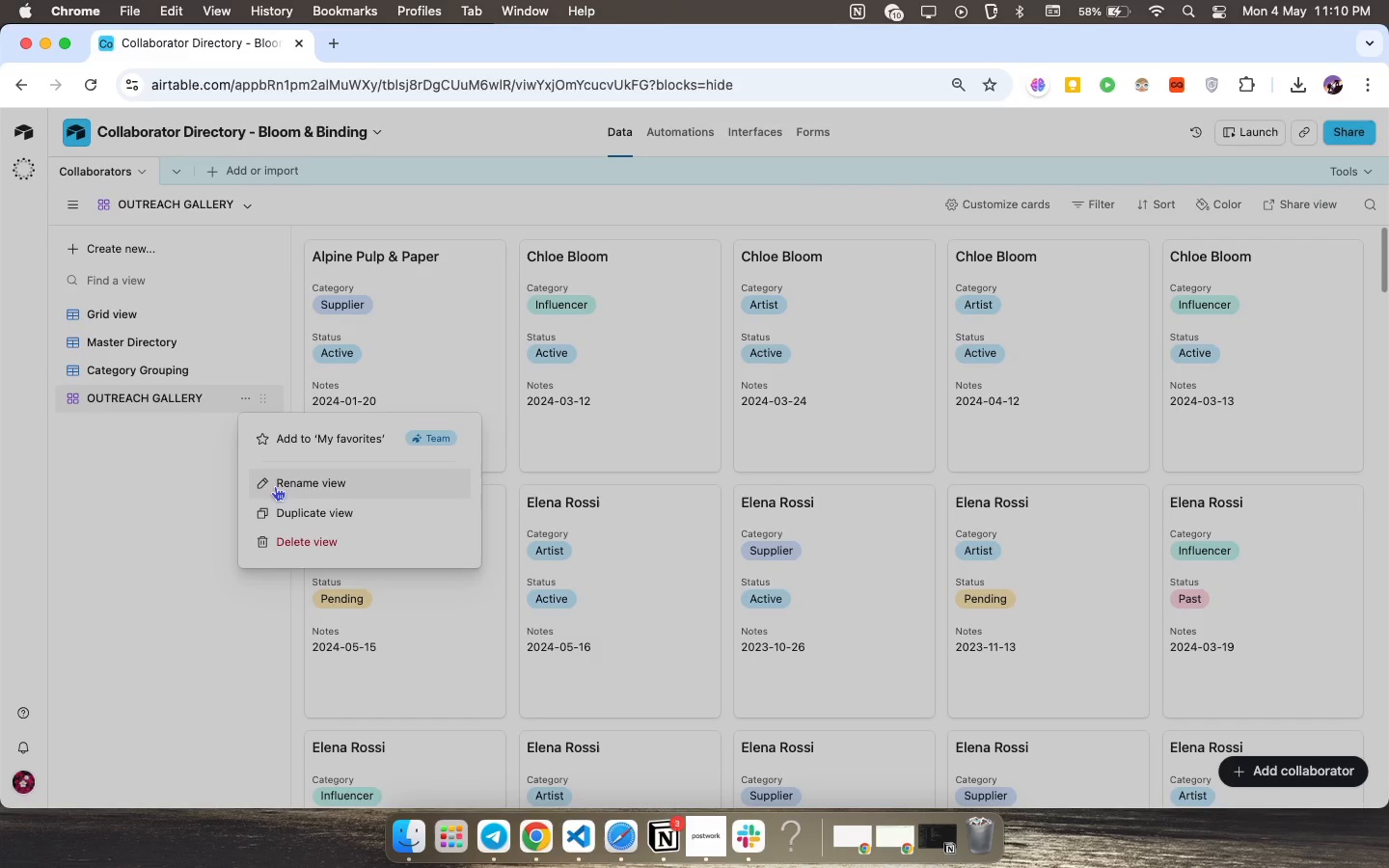 
left_click([303, 485])
 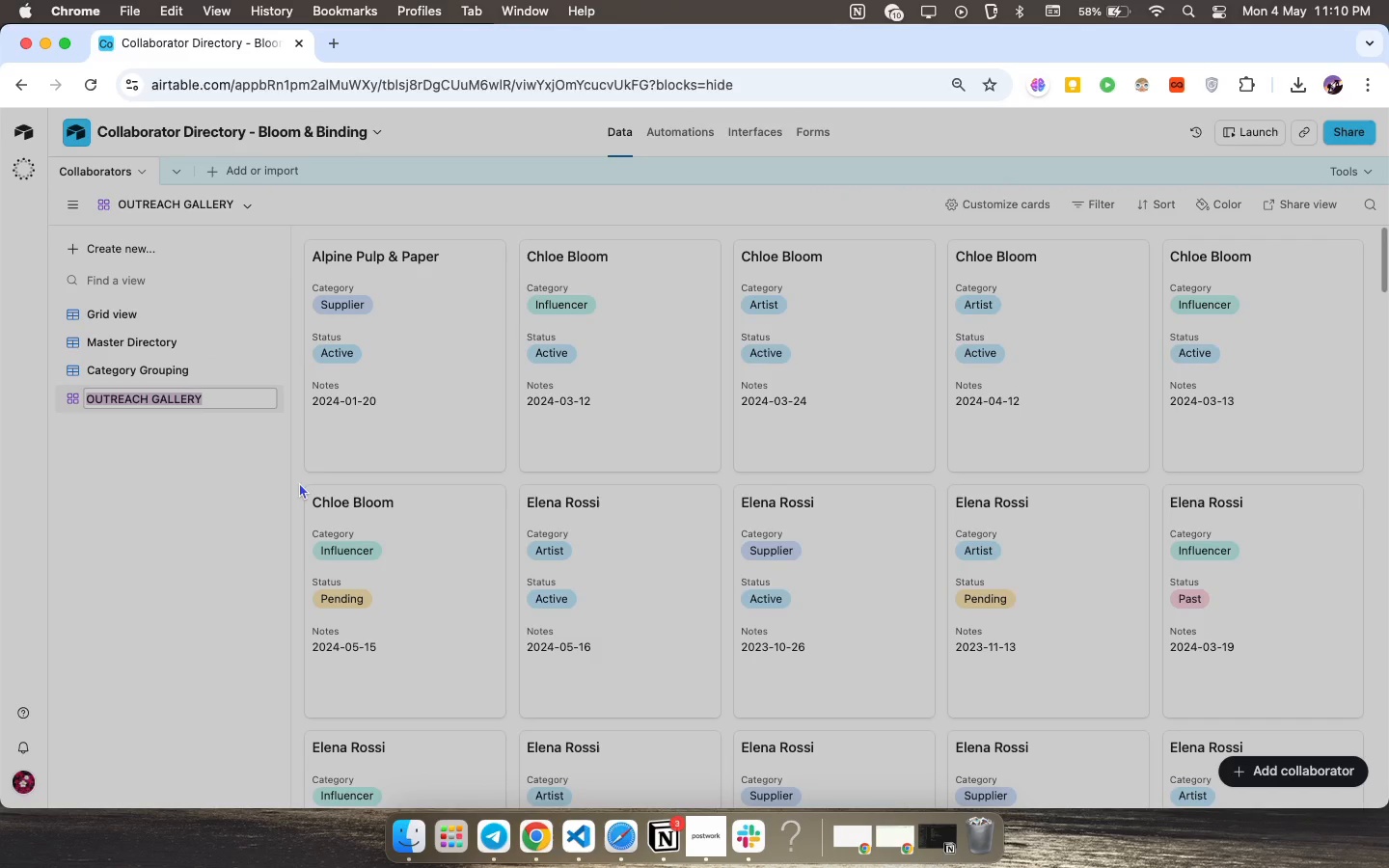 
key(ArrowRight)
 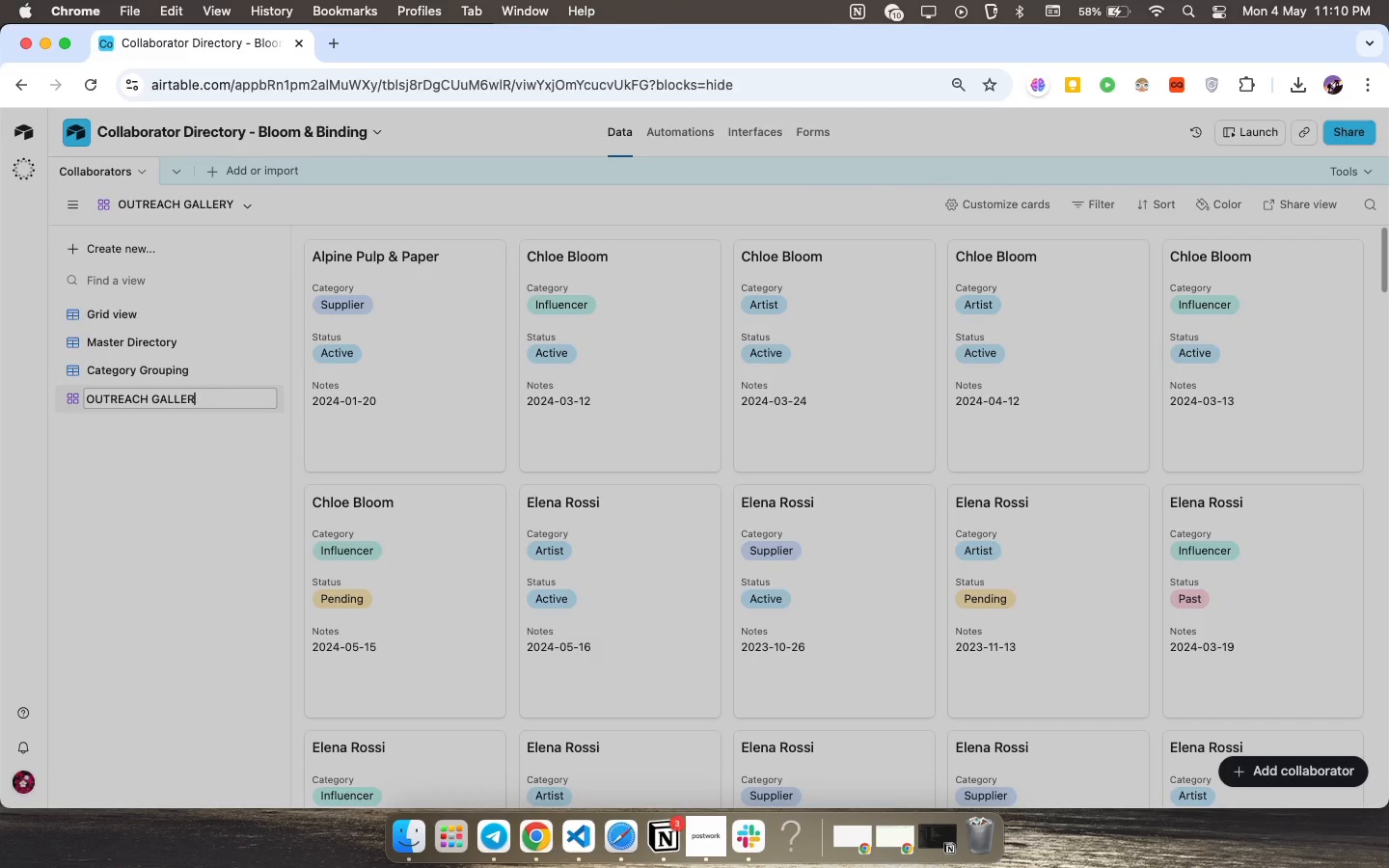 
hold_key(key=Backspace, duration=1.23)
 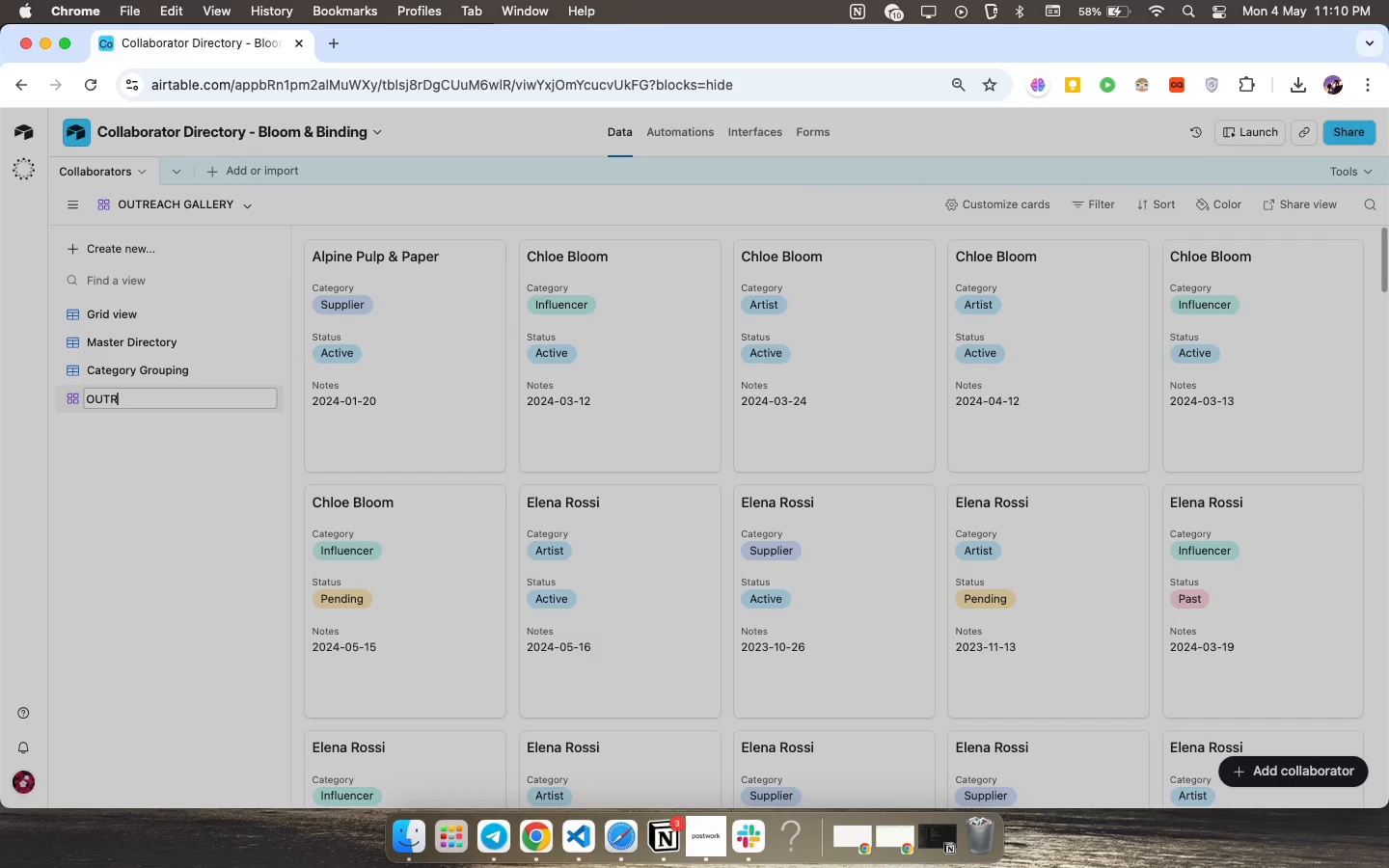 
key(Backspace)
key(Backspace)
key(Backspace)
key(Backspace)
key(Backspace)
type(ut )
key(Backspace)
type(read)
key(Backspace)
type(ch )
 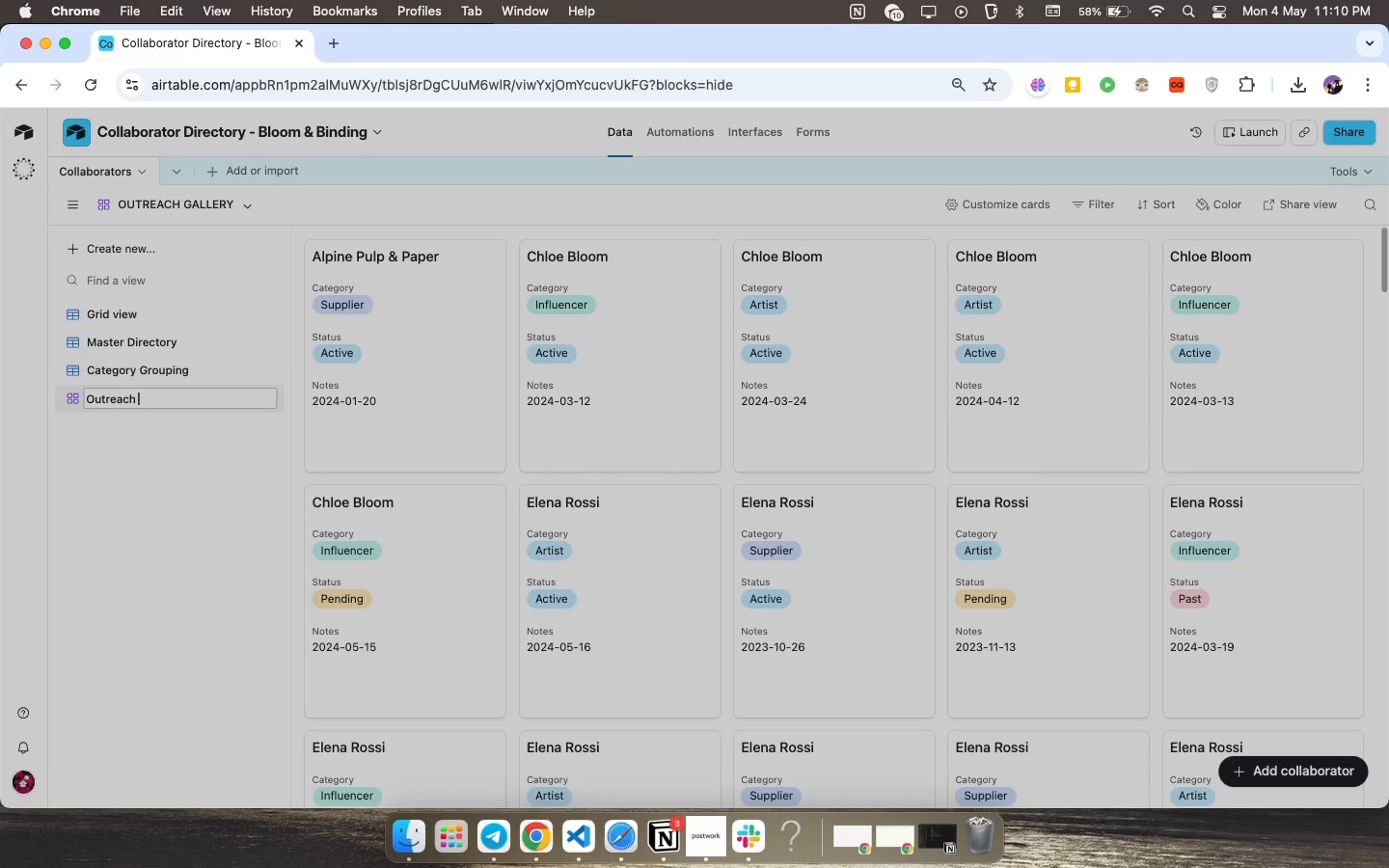 
type(Gallery)
 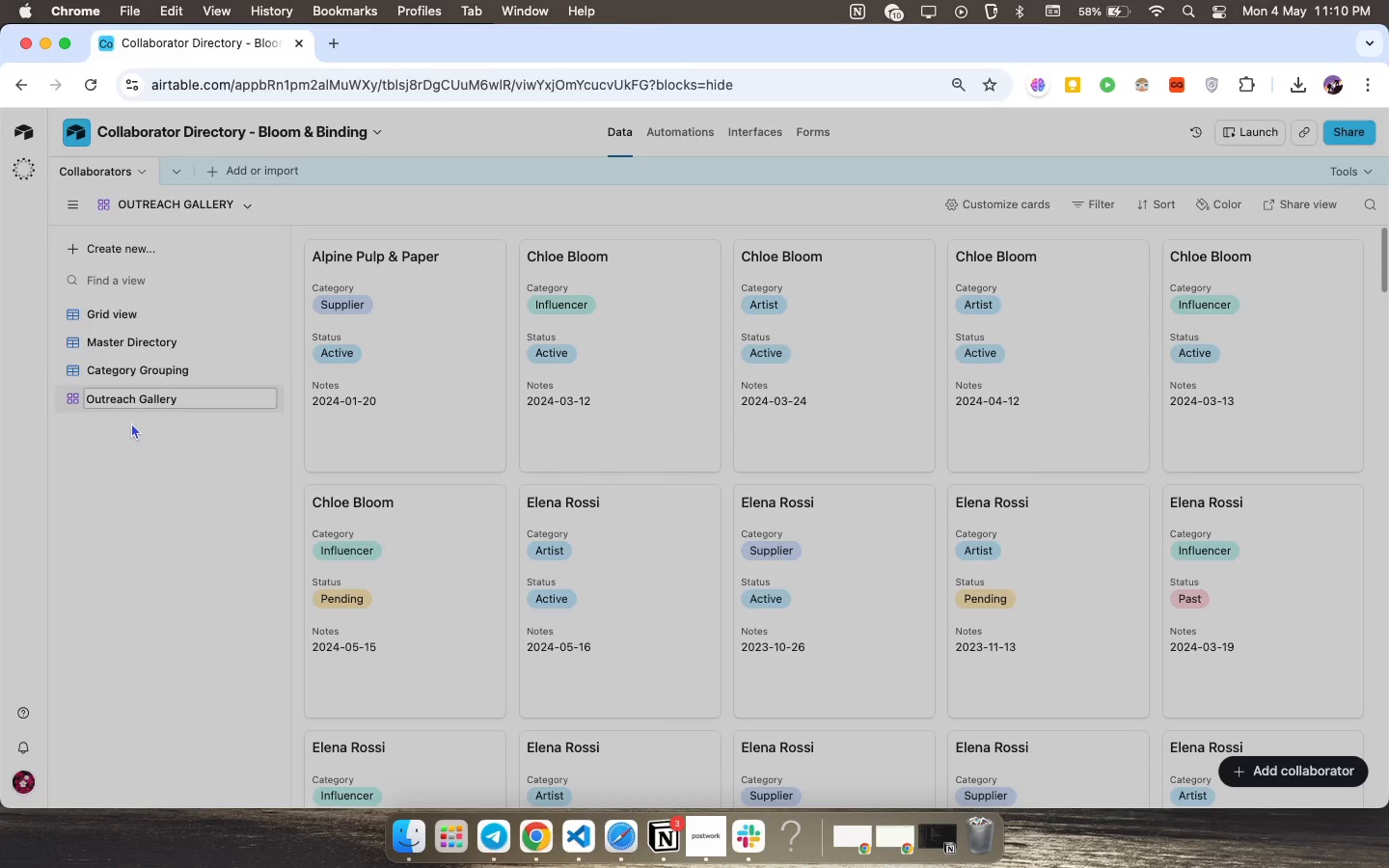 
wait(33.18)
 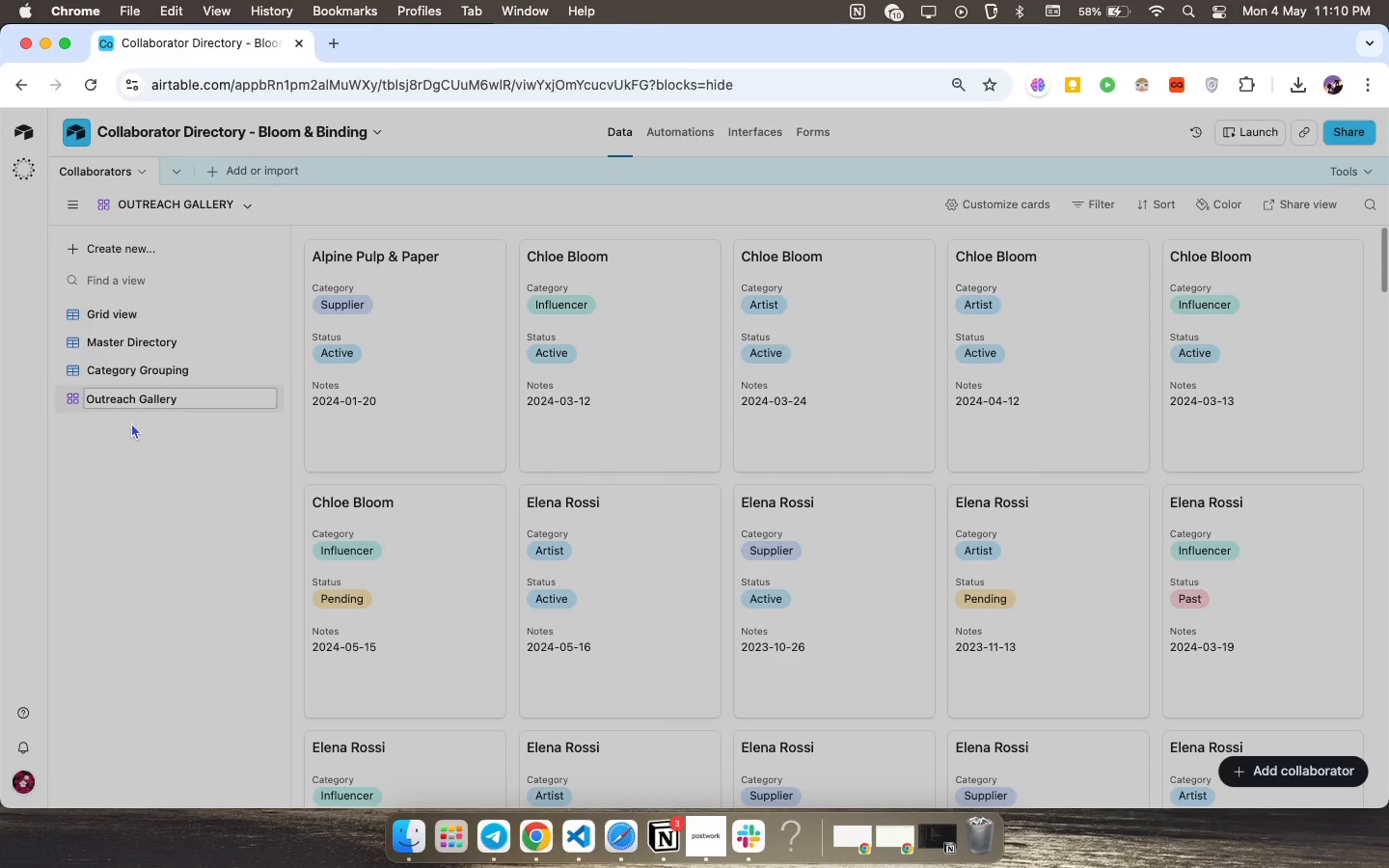 
left_click([199, 401])
 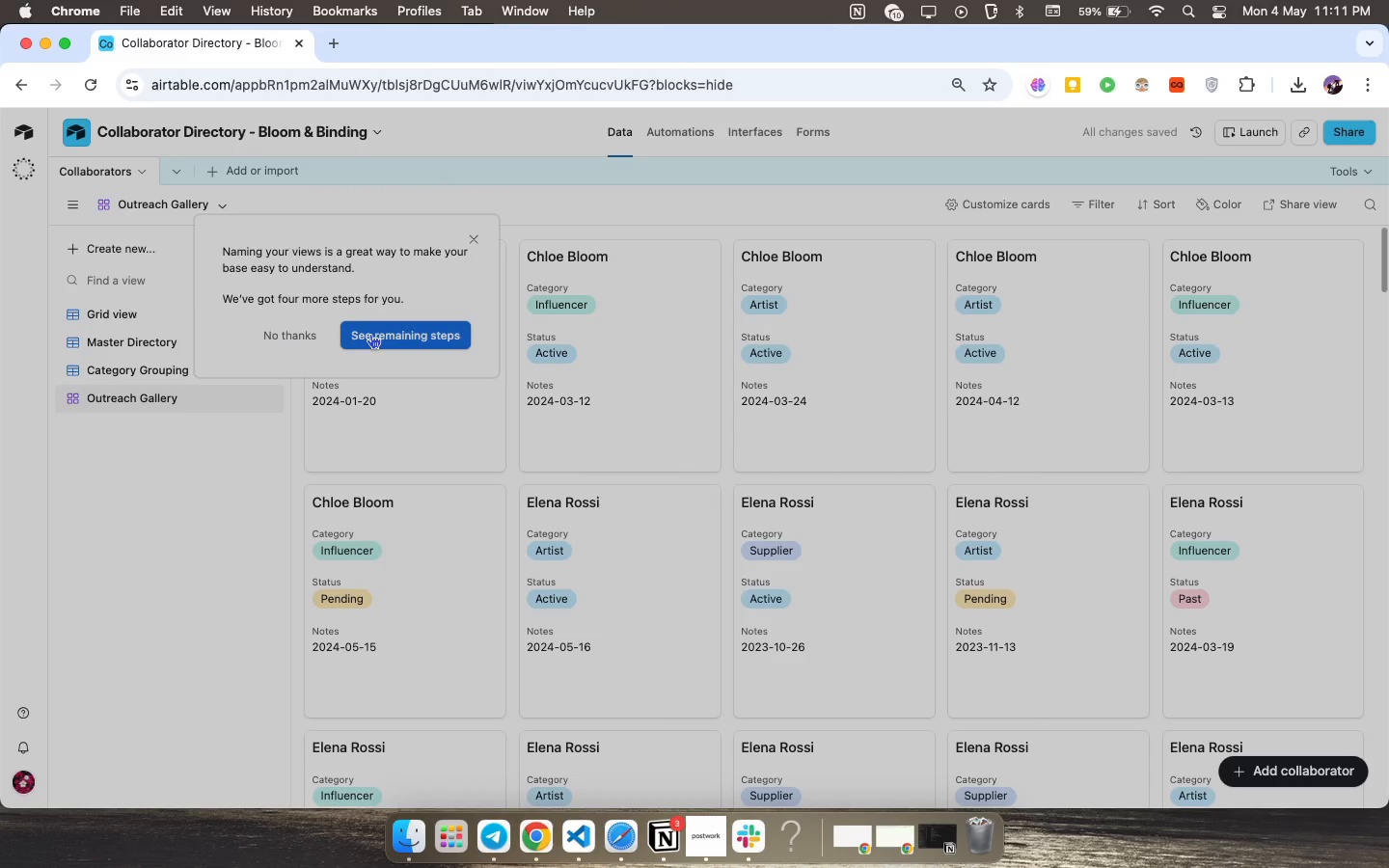 
left_click([370, 334])
 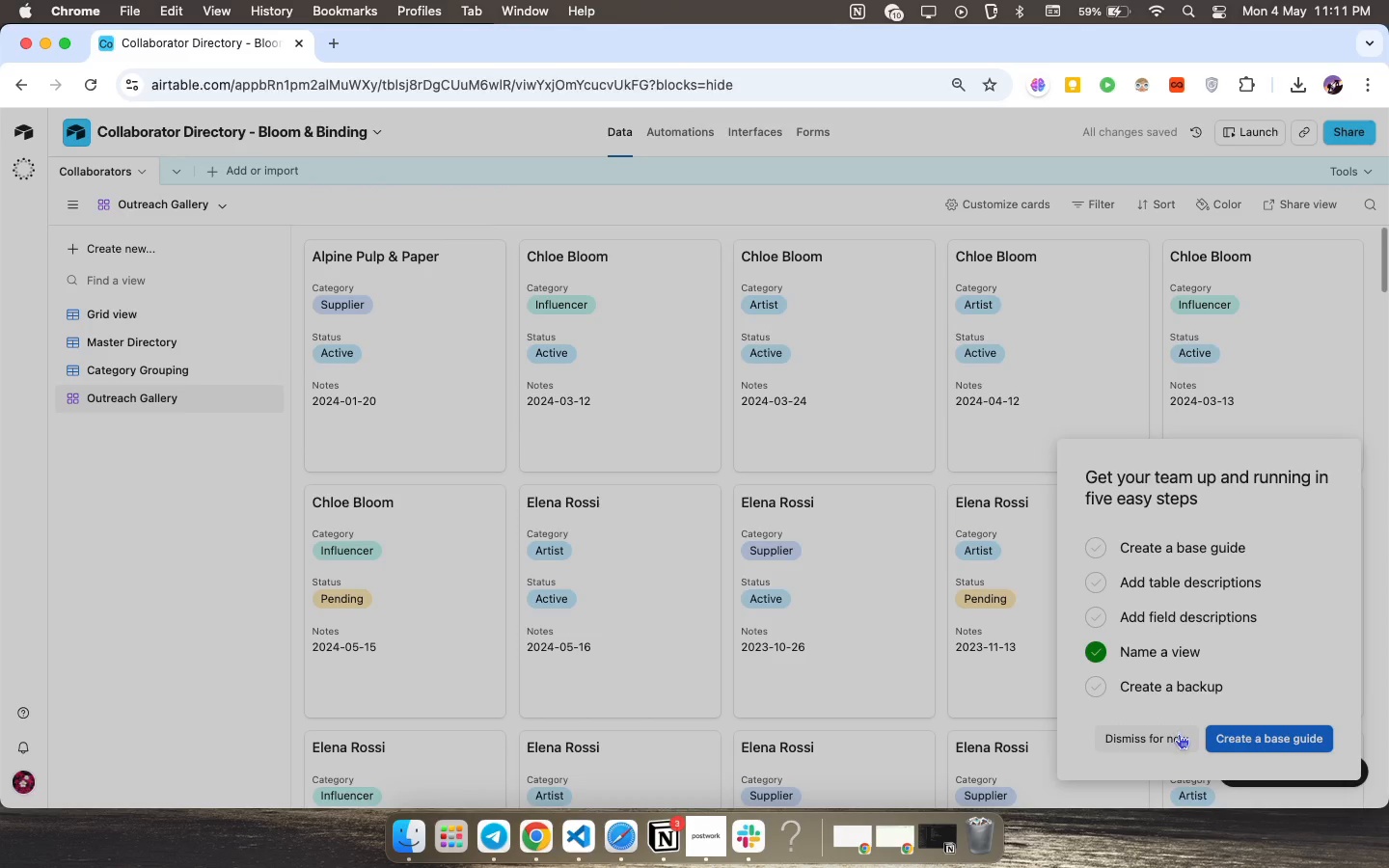 
left_click([1160, 740])
 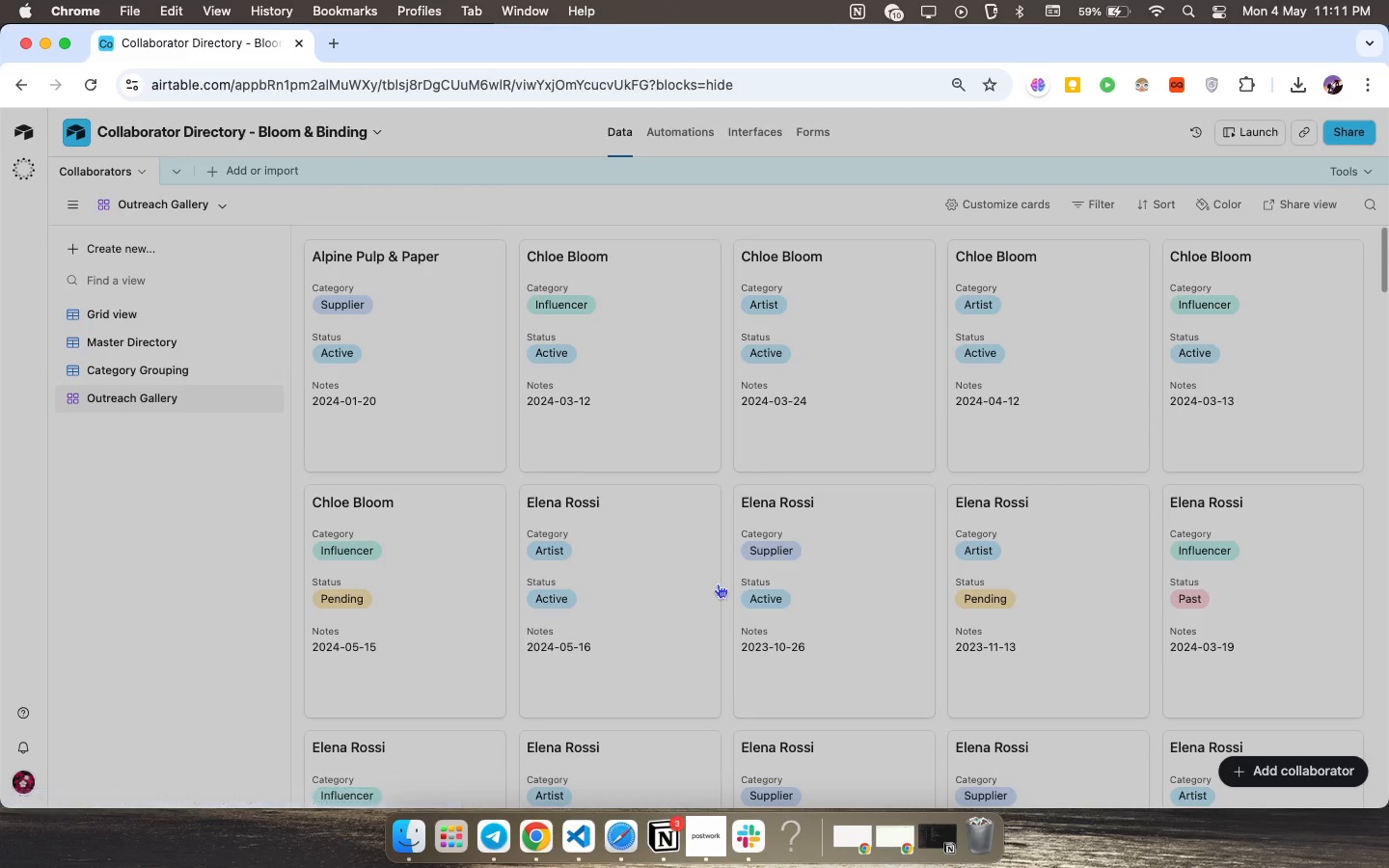 
scroll: coordinate [717, 579], scroll_direction: up, amount: 42.0
 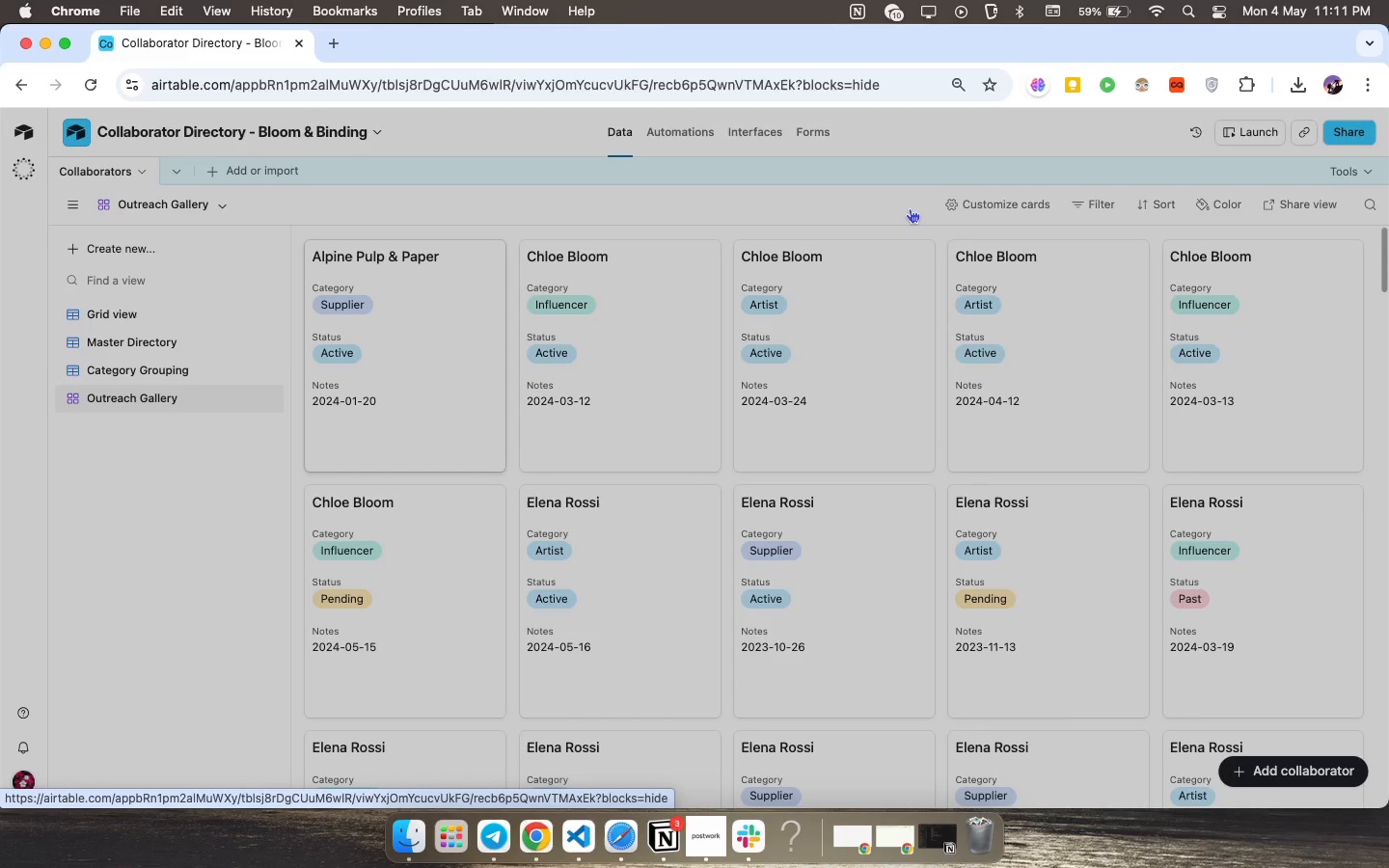 
left_click([1015, 200])
 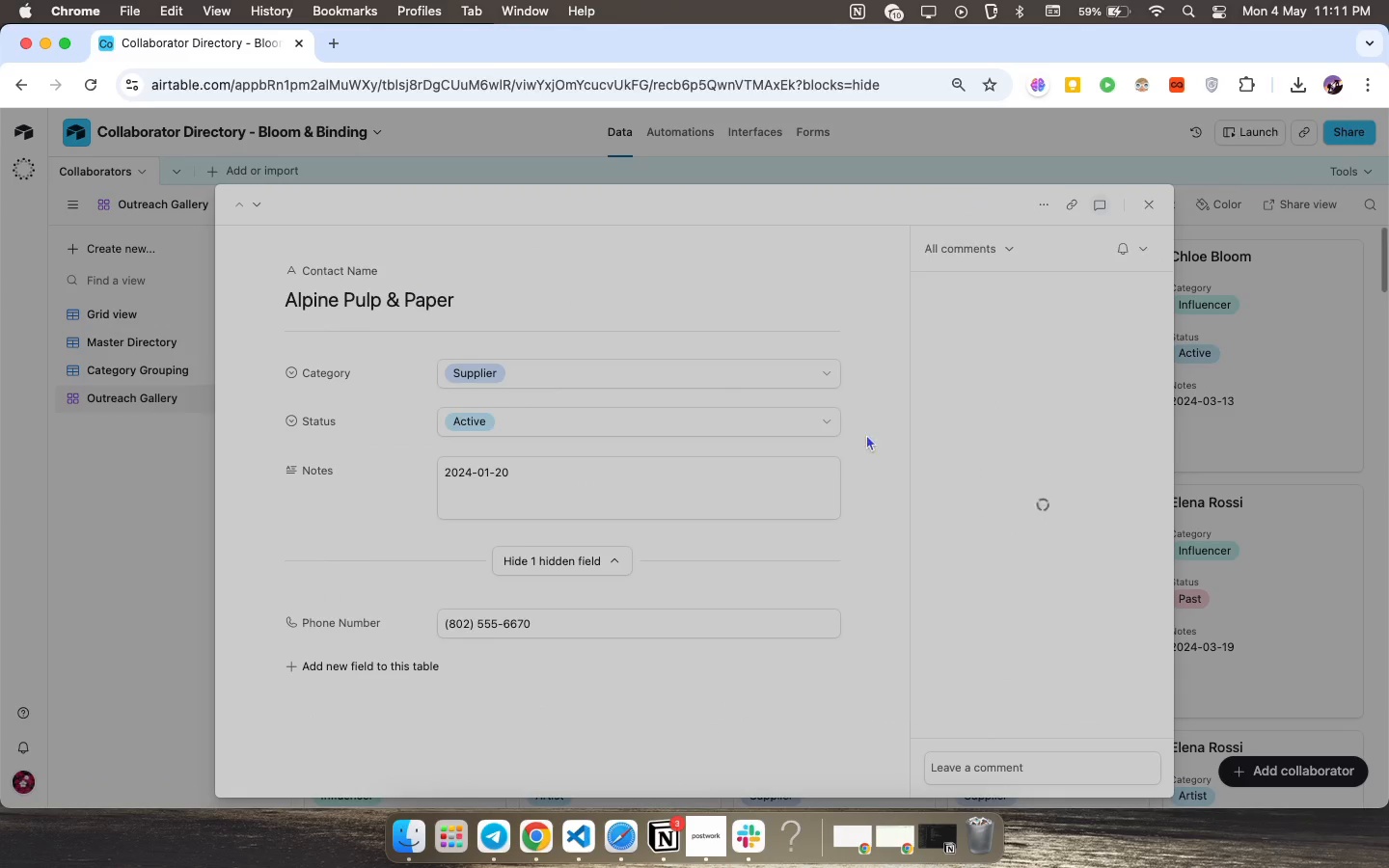 
scroll: coordinate [858, 455], scroll_direction: down, amount: 24.0
 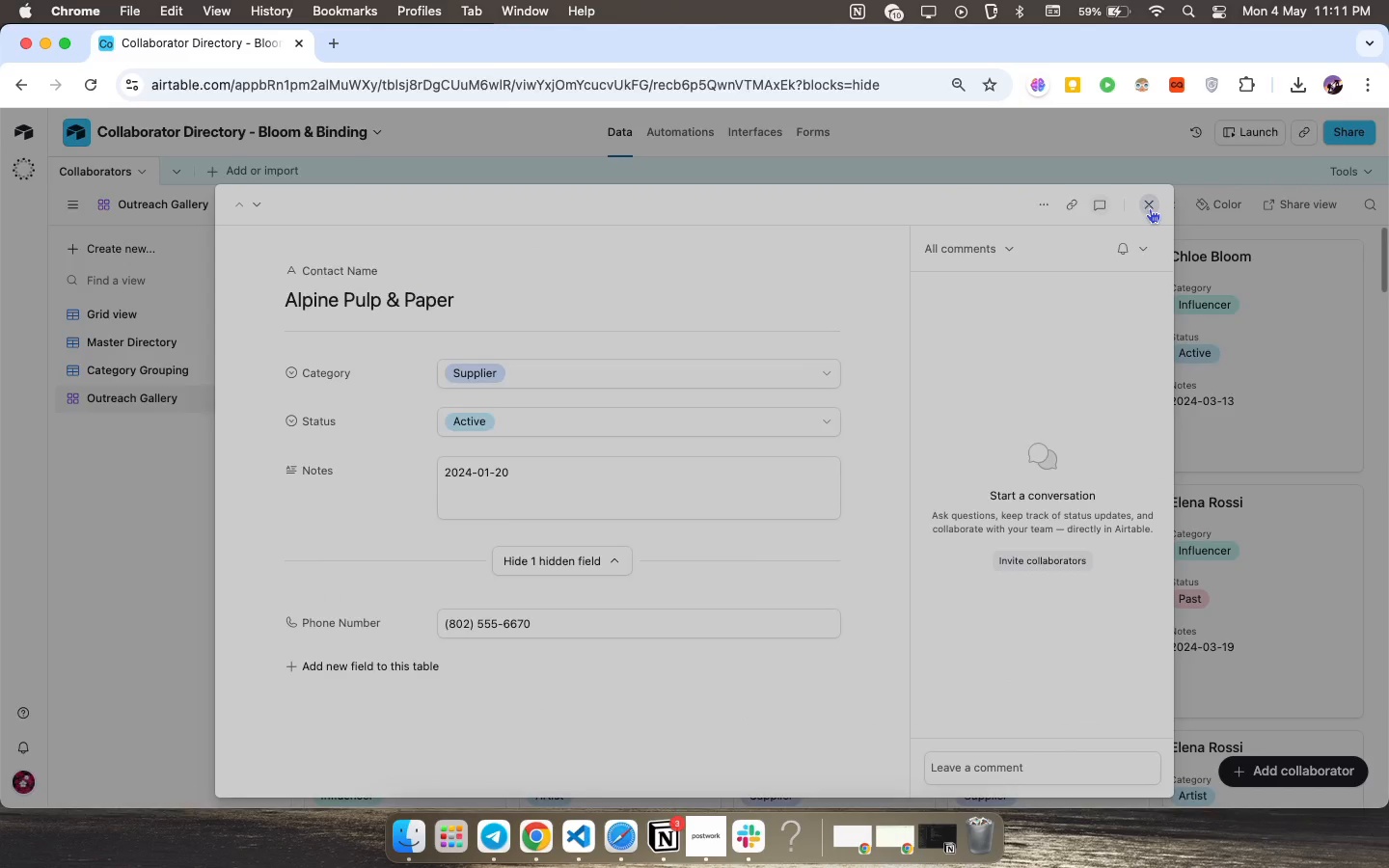 
left_click([1150, 208])
 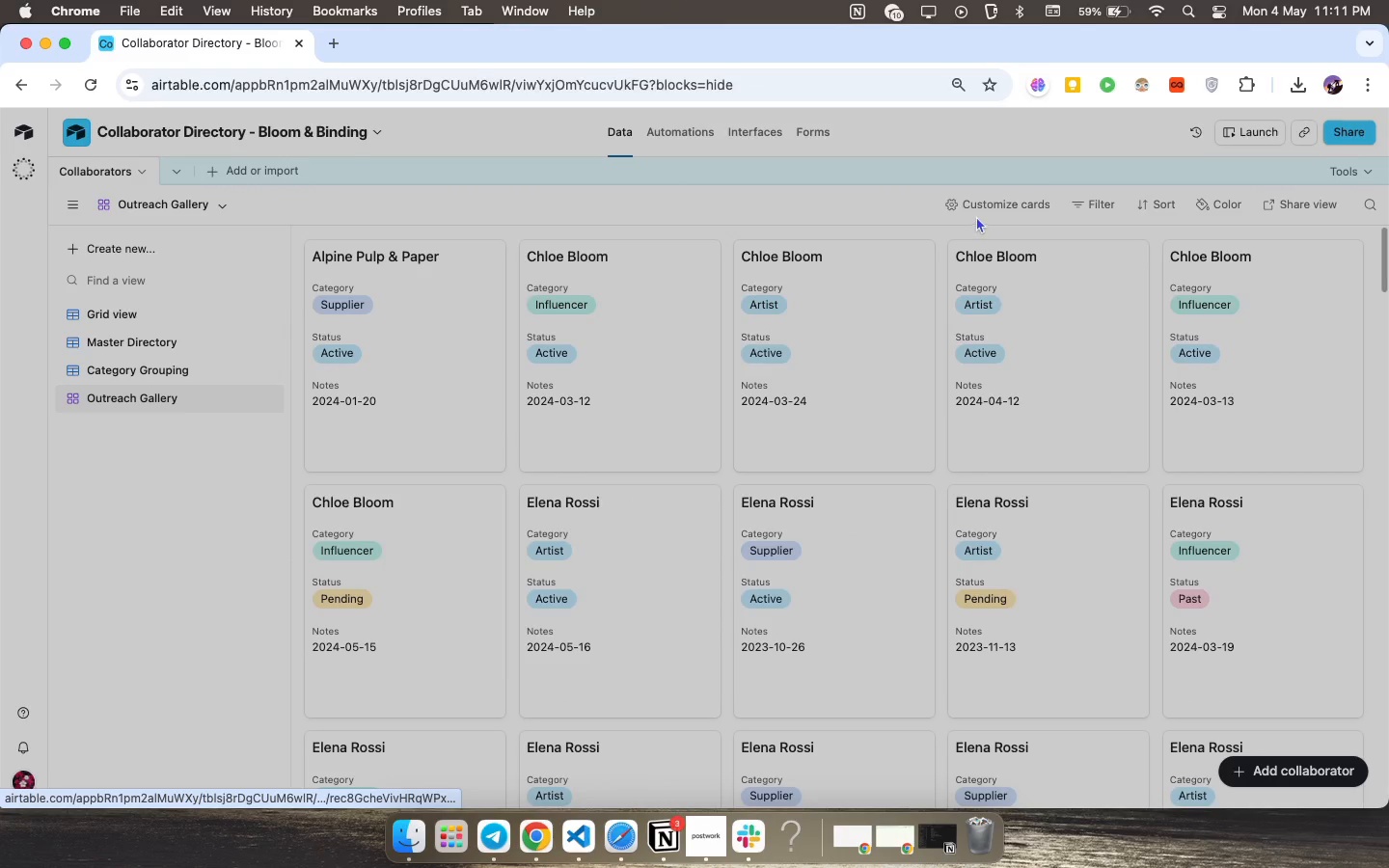 
left_click([986, 208])
 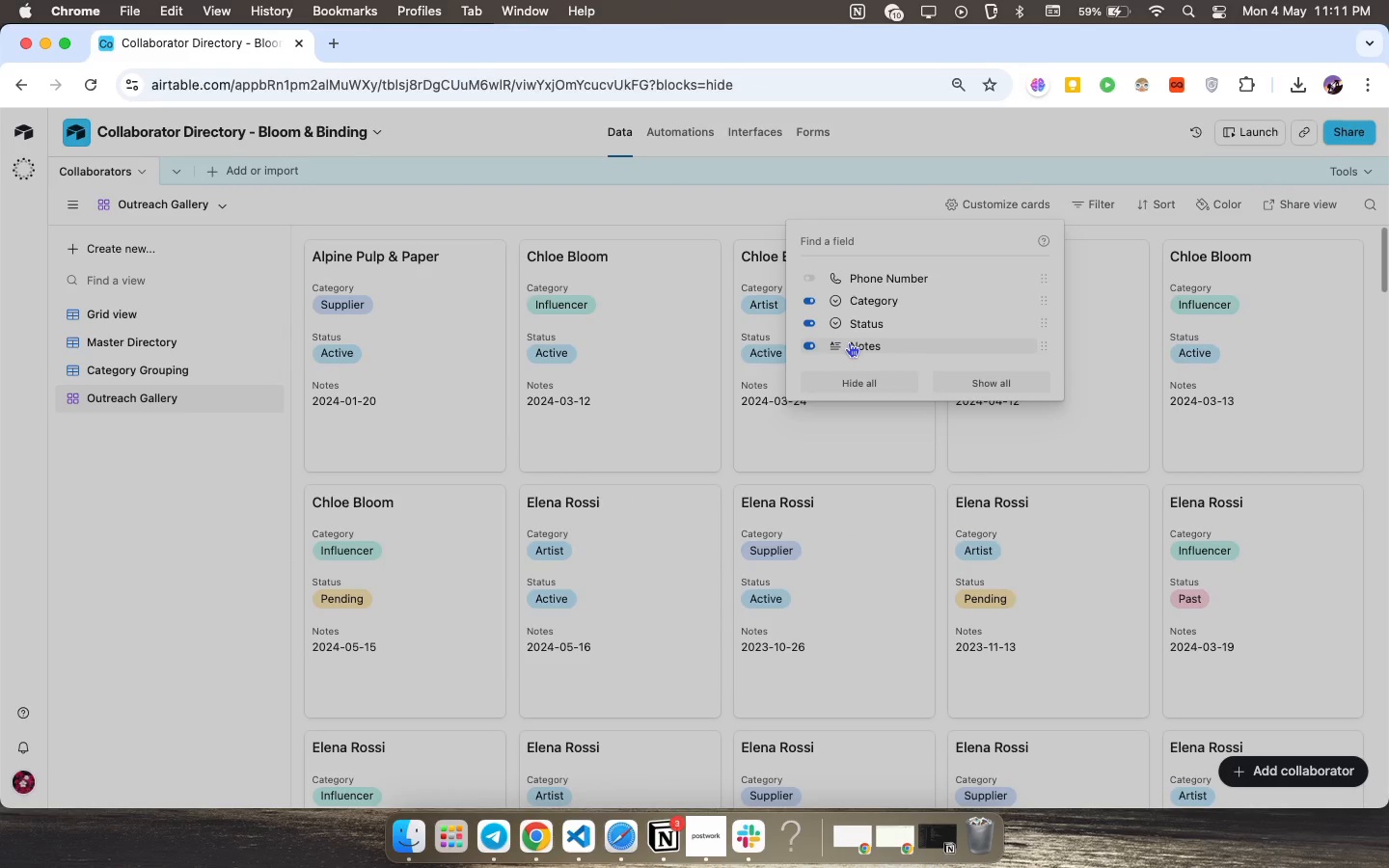 
scroll: coordinate [849, 342], scroll_direction: down, amount: 21.0
 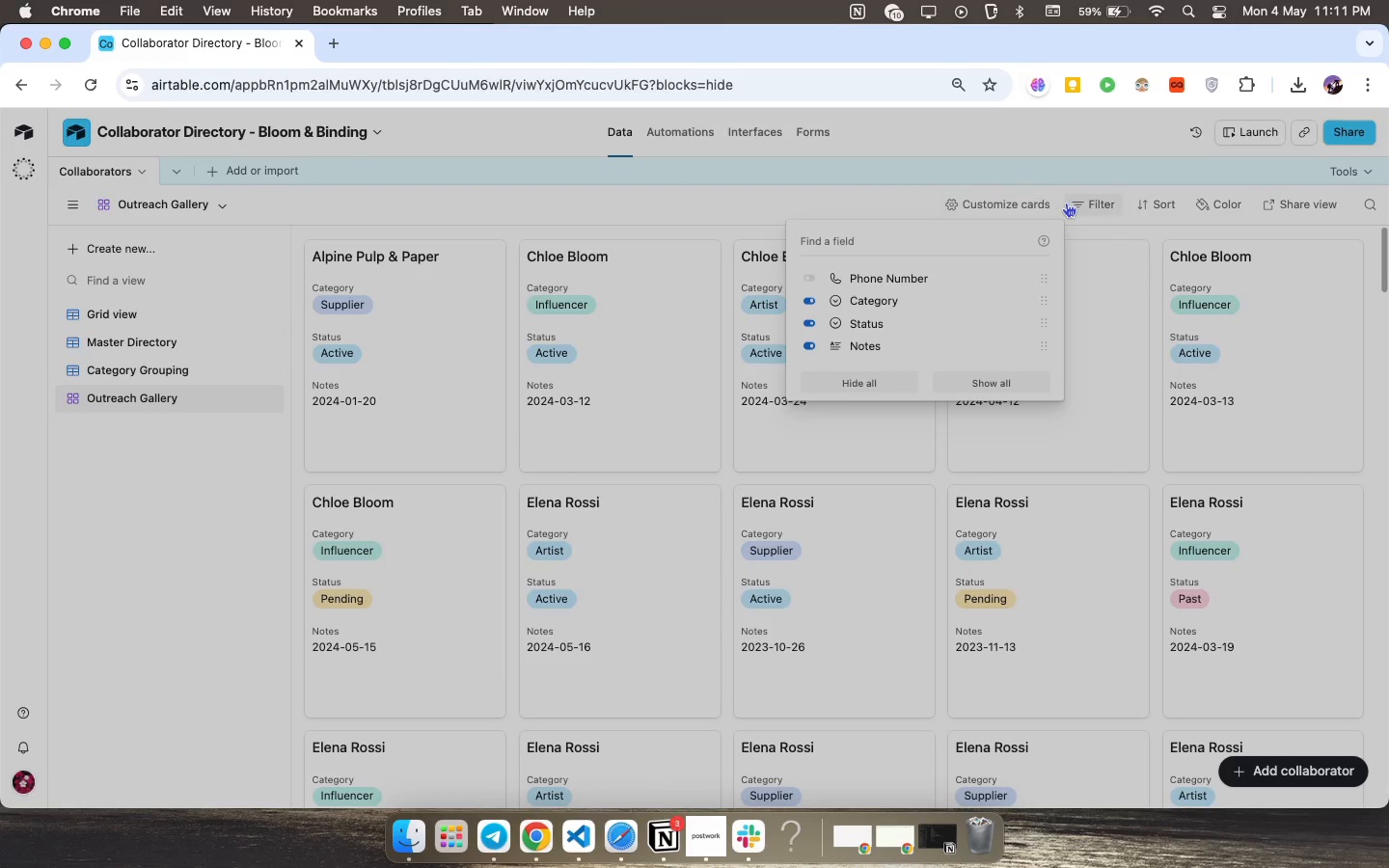 
left_click([1066, 203])
 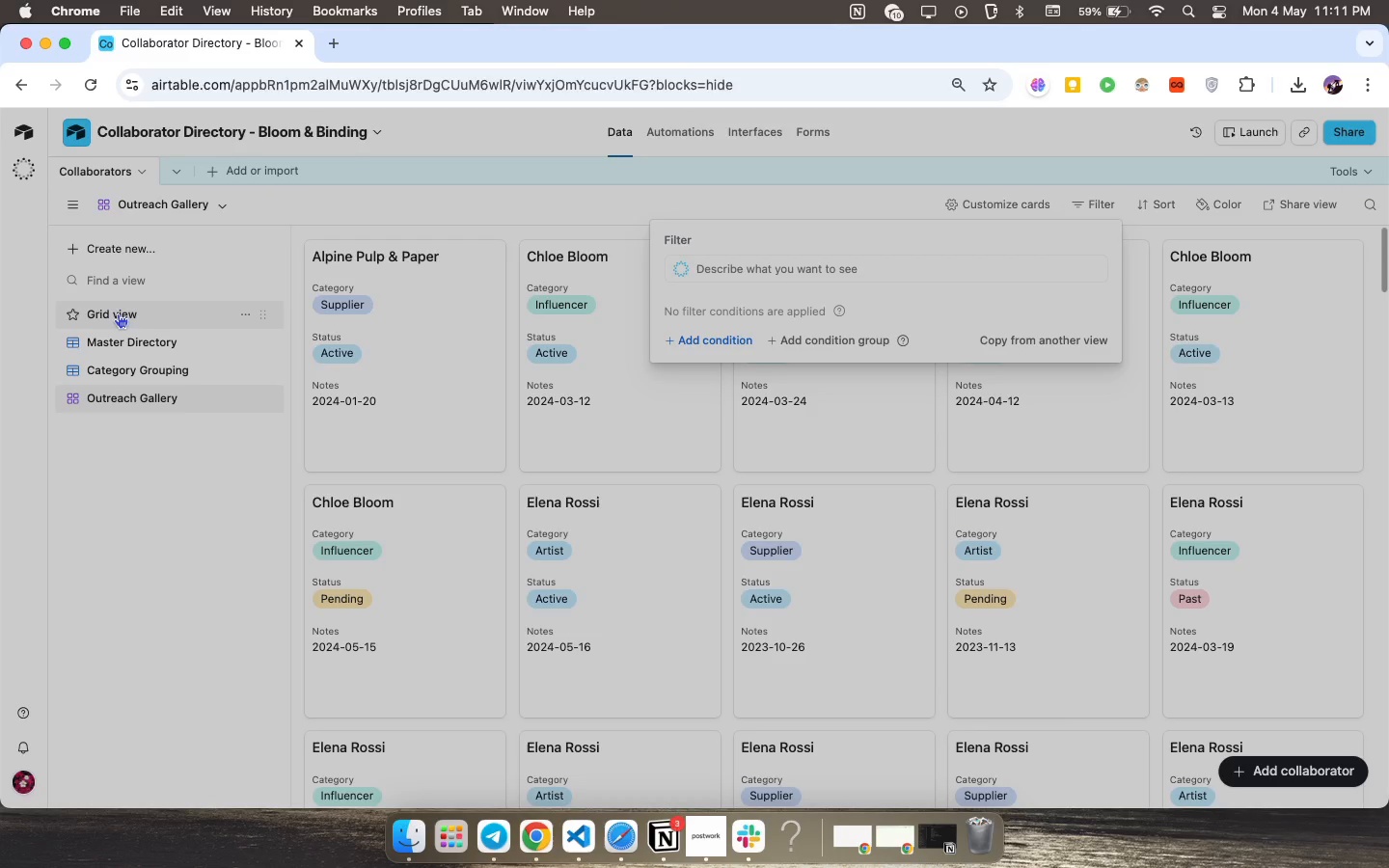 
mouse_move([135, 340])
 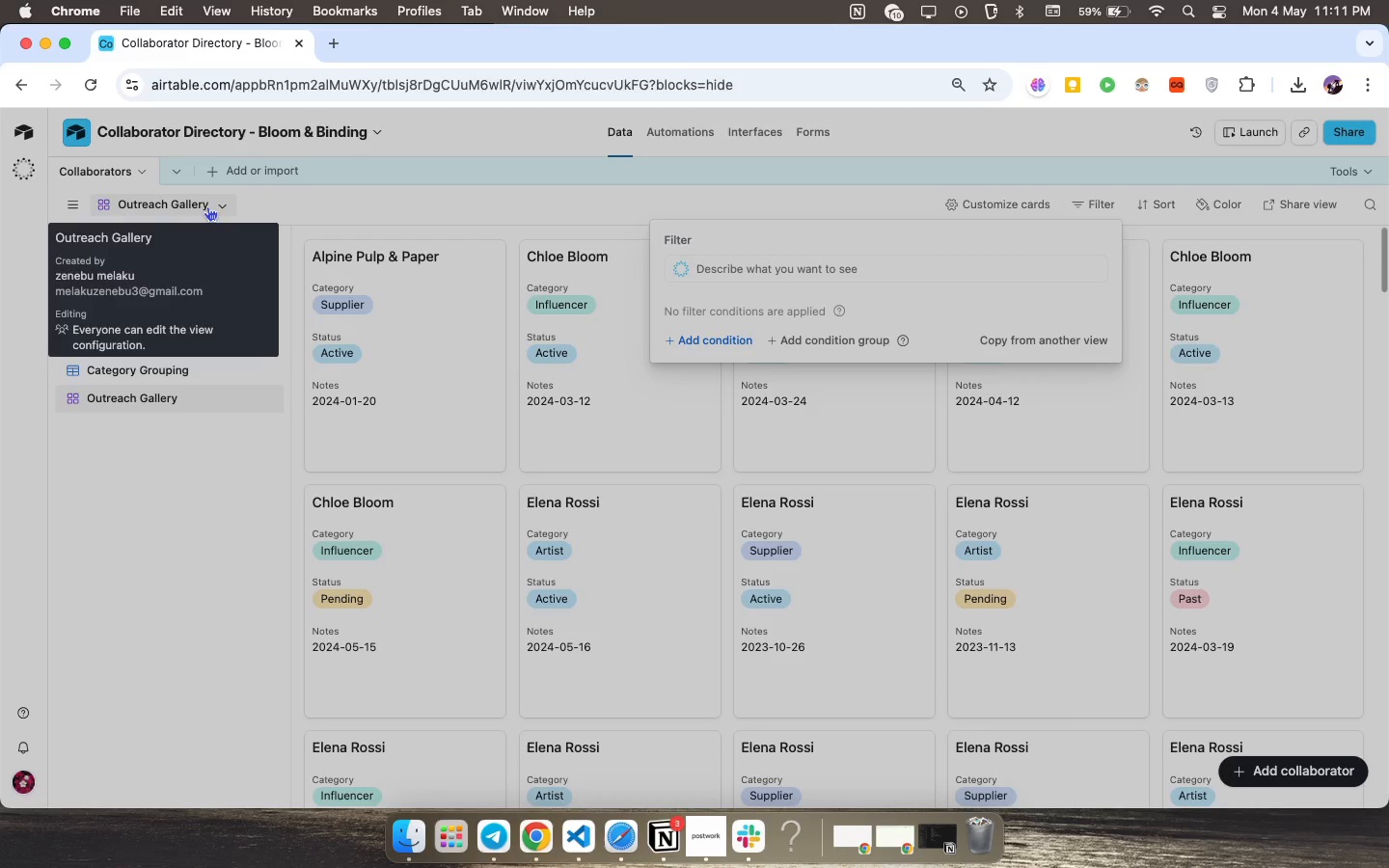 
left_click([220, 204])
 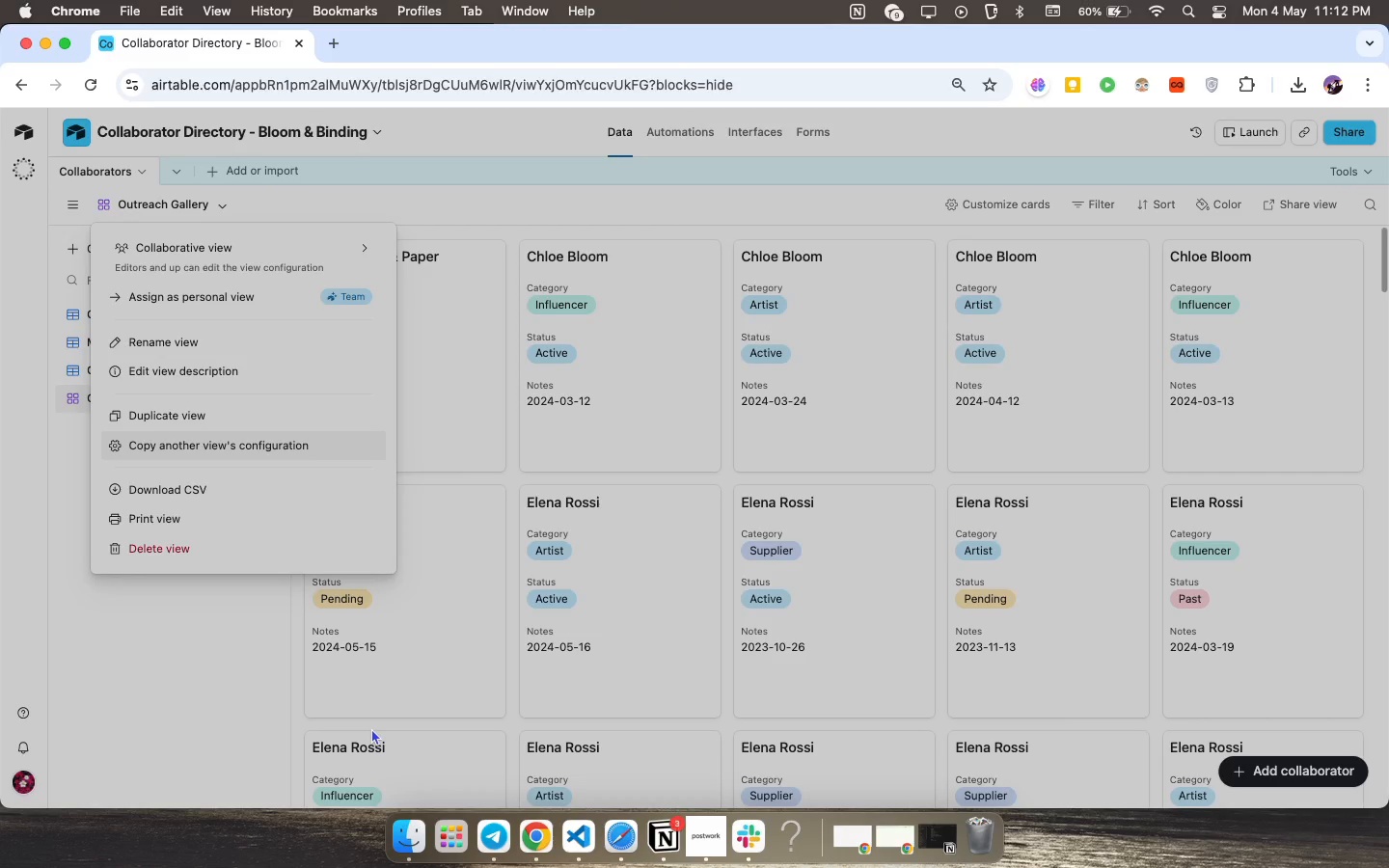 
wait(52.52)
 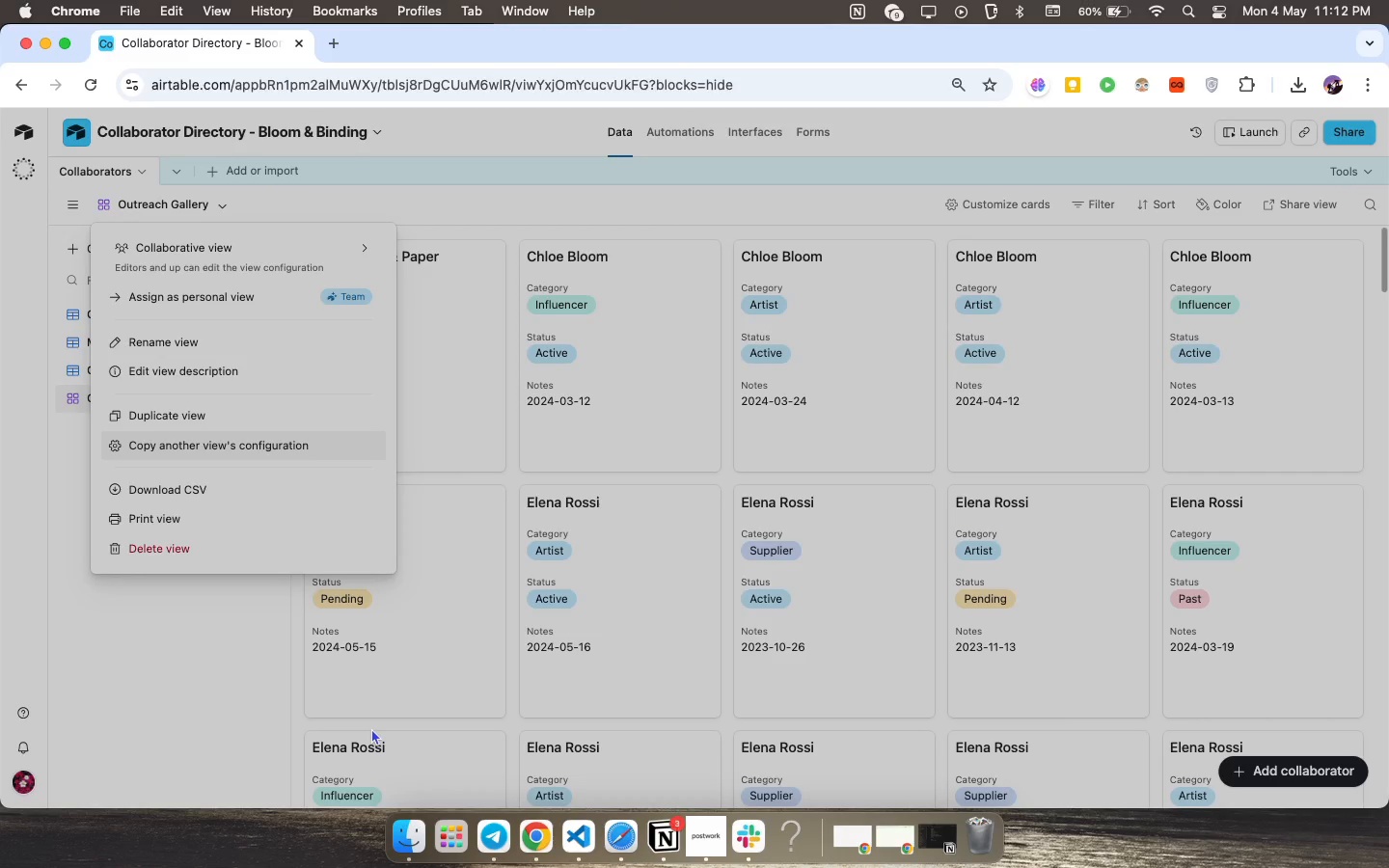 
left_click([479, 438])
 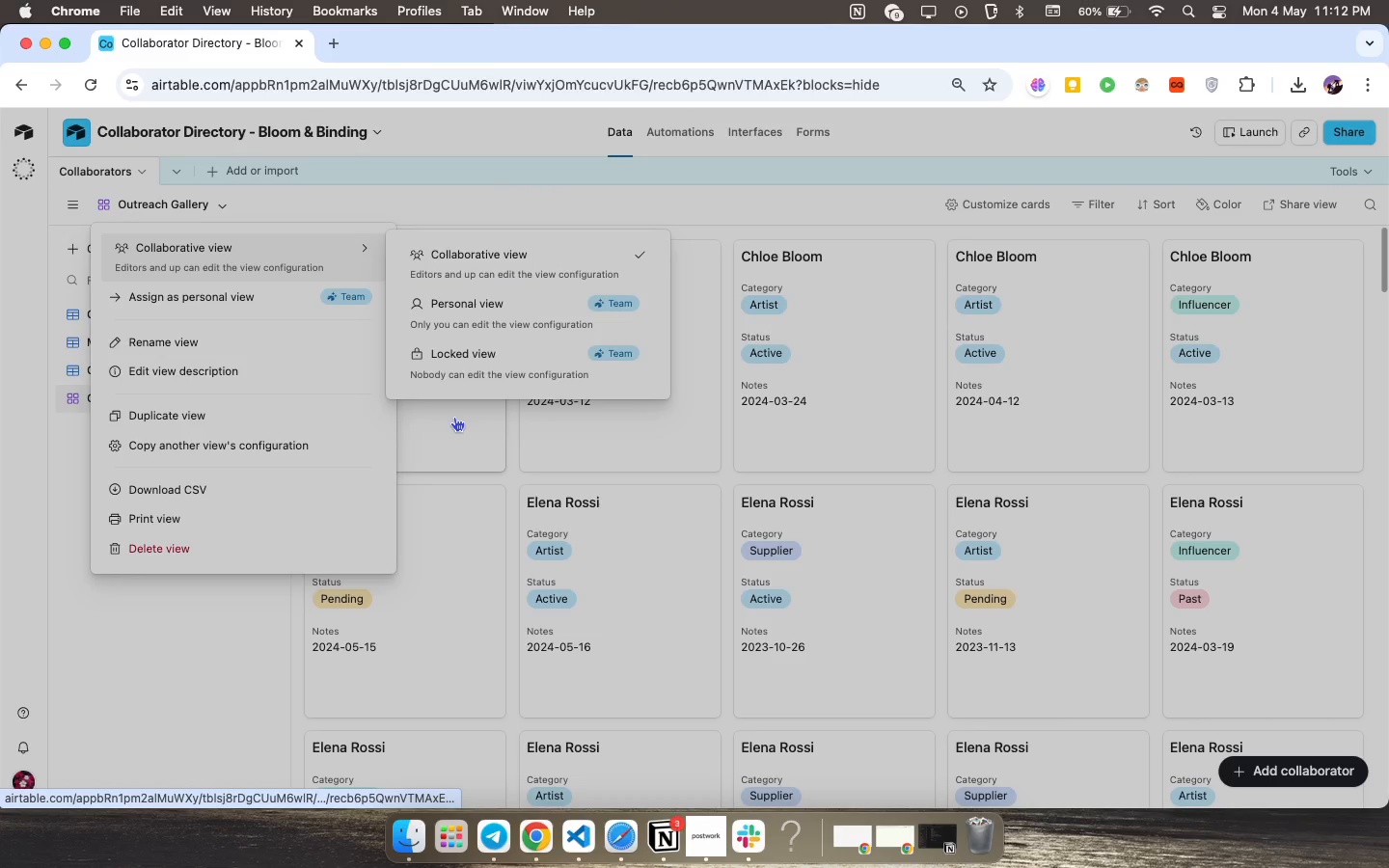 
left_click([454, 417])
 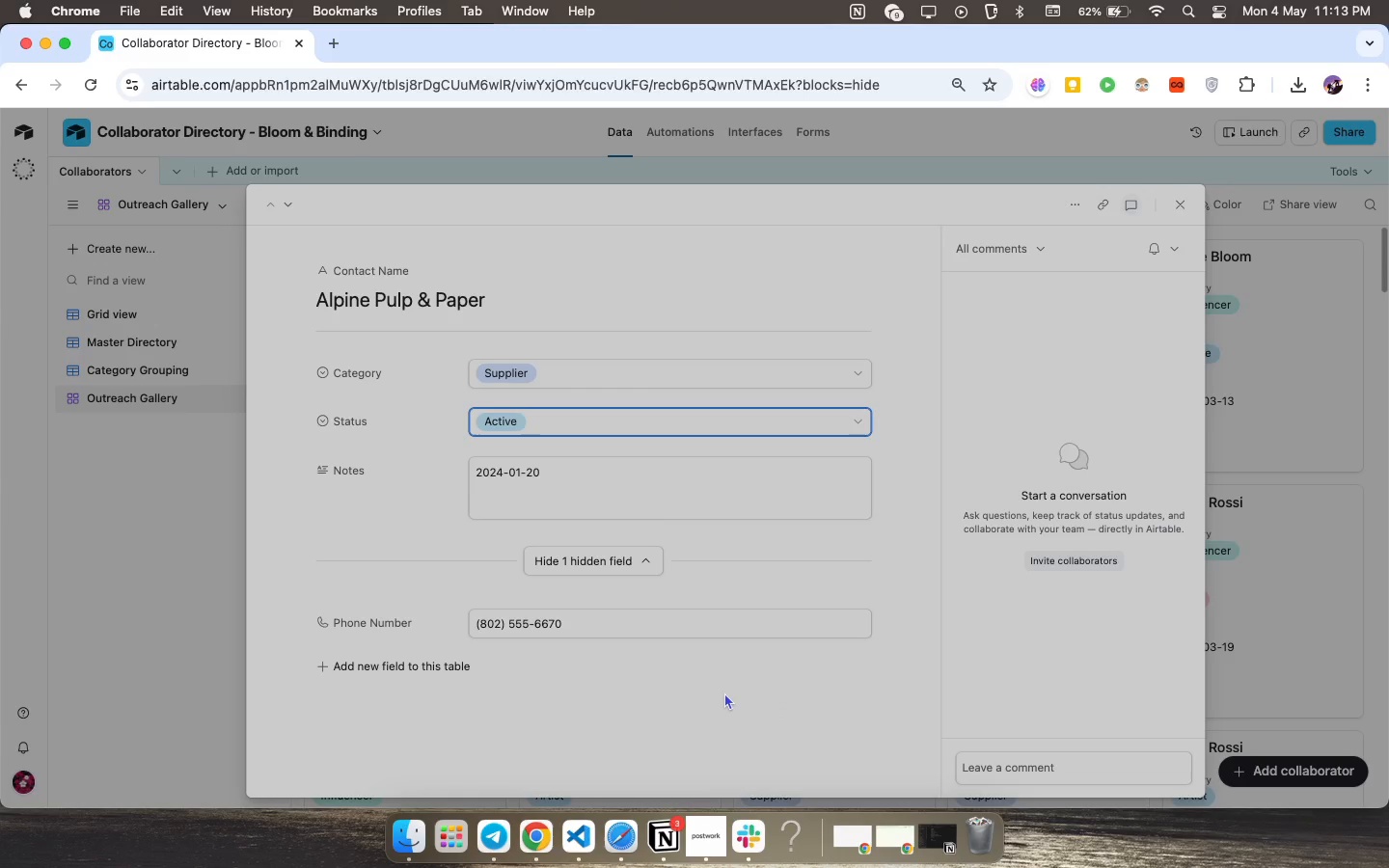 
wait(48.35)
 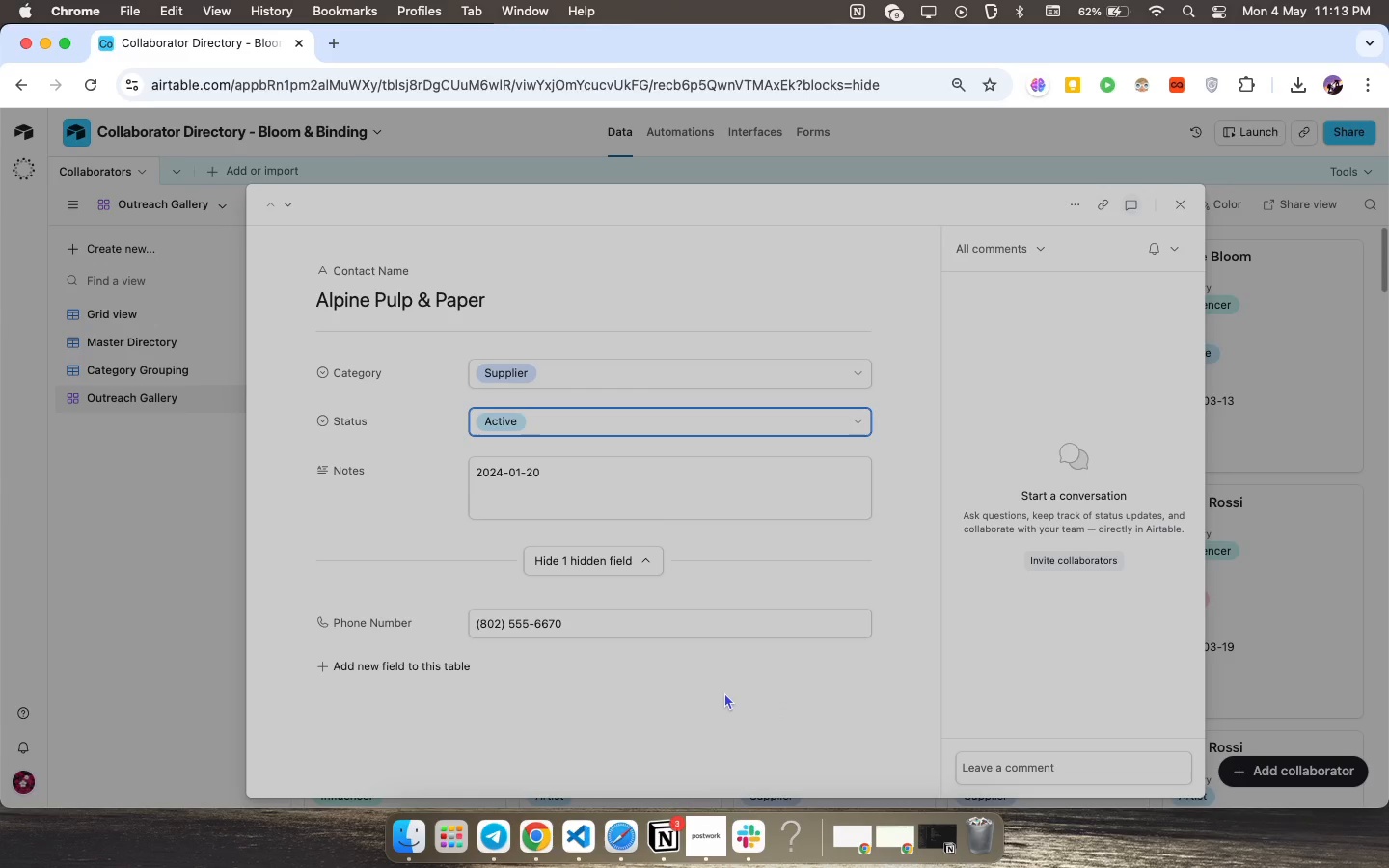 
left_click([1311, 516])
 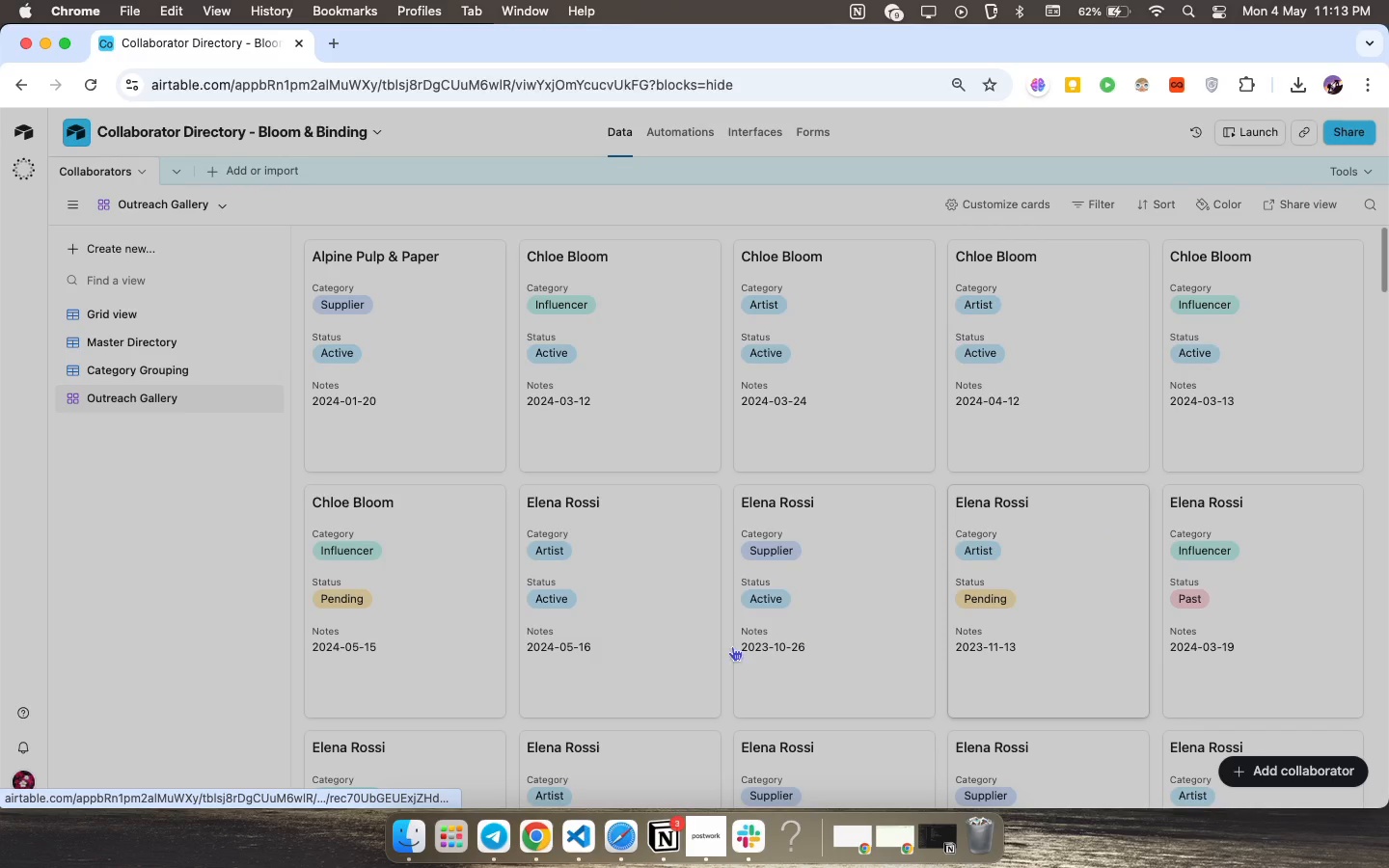 
scroll: coordinate [692, 656], scroll_direction: down, amount: 35.0
 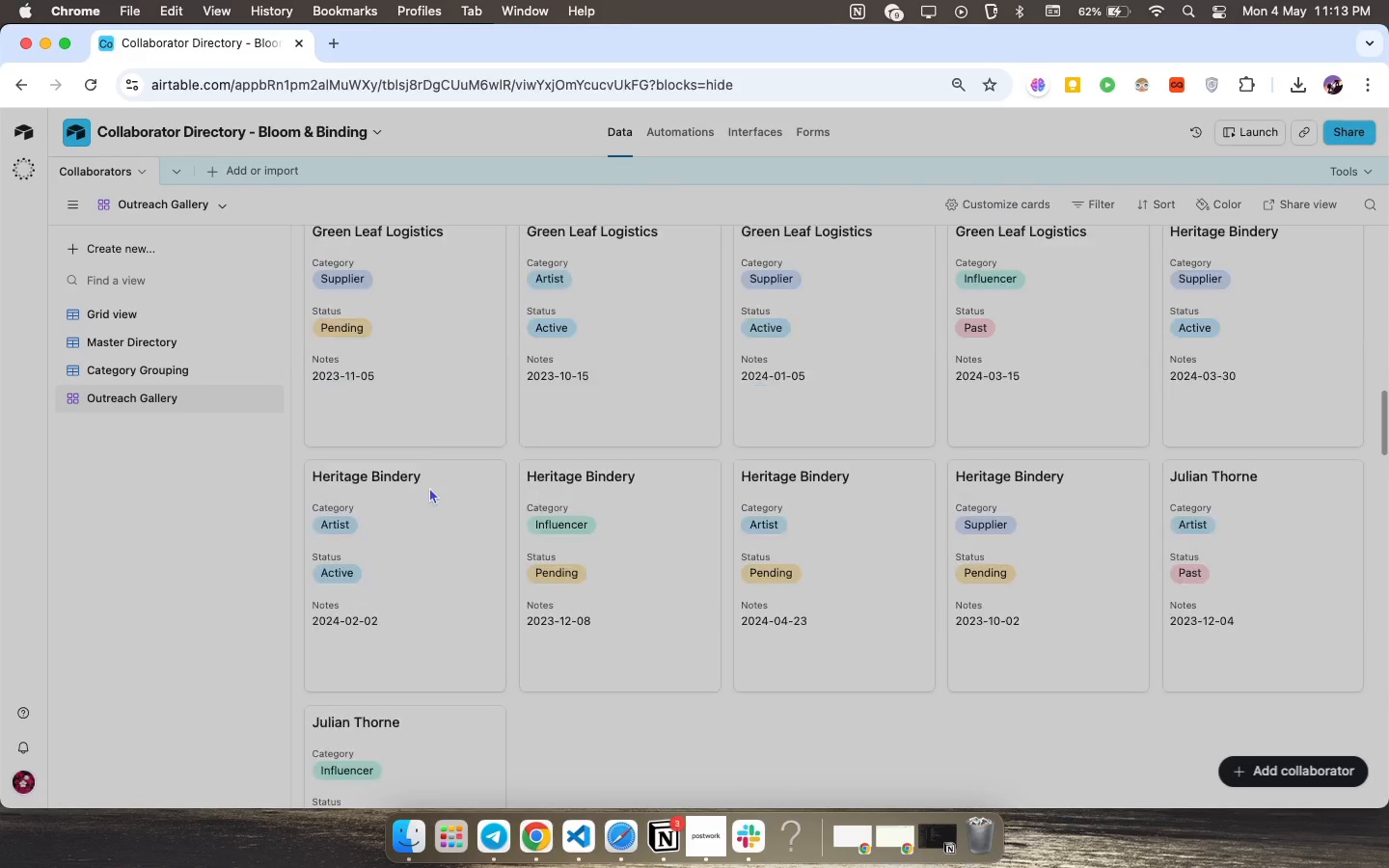 
scroll: coordinate [429, 487], scroll_direction: up, amount: 10.0
 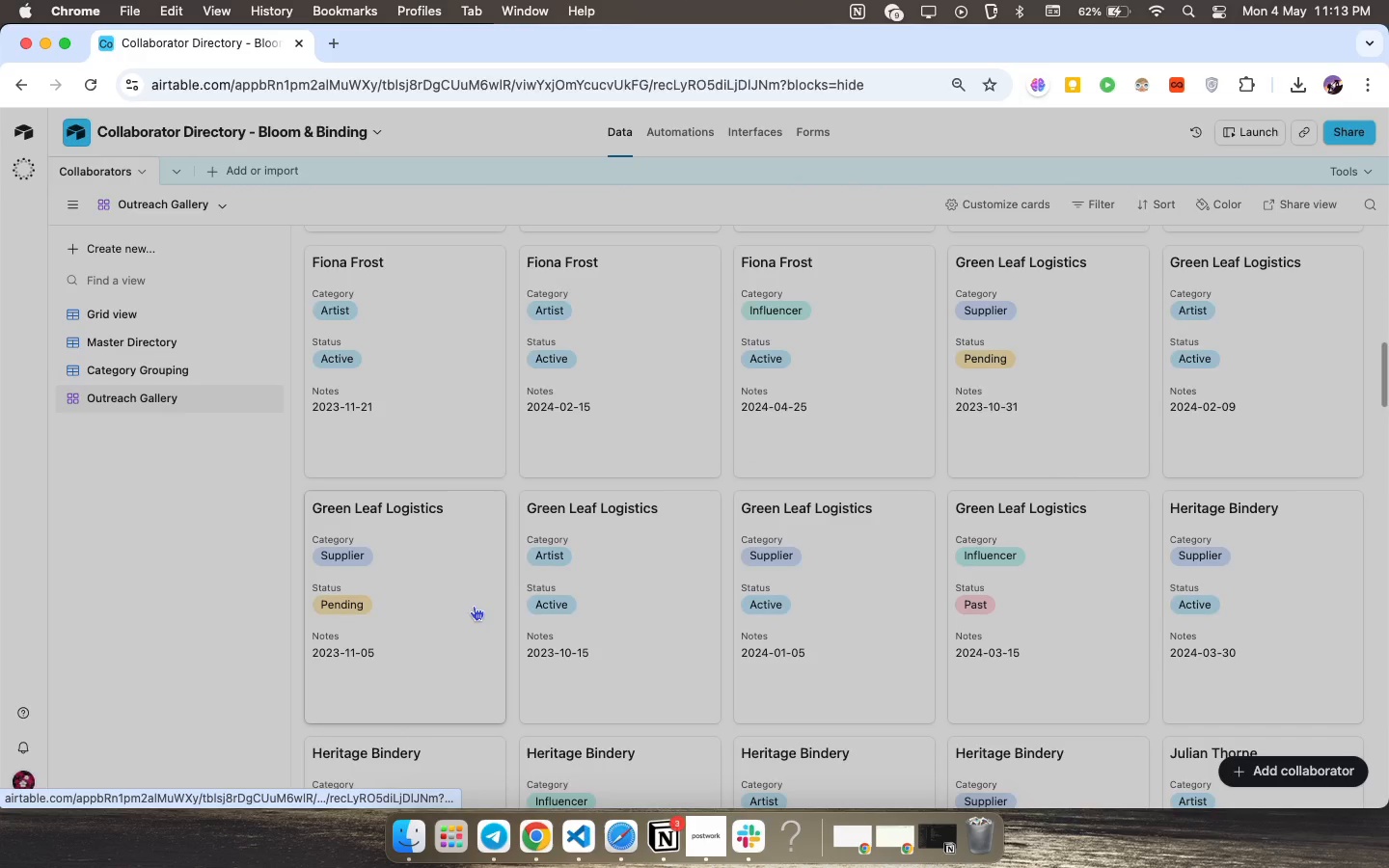 
double_click([474, 606])
 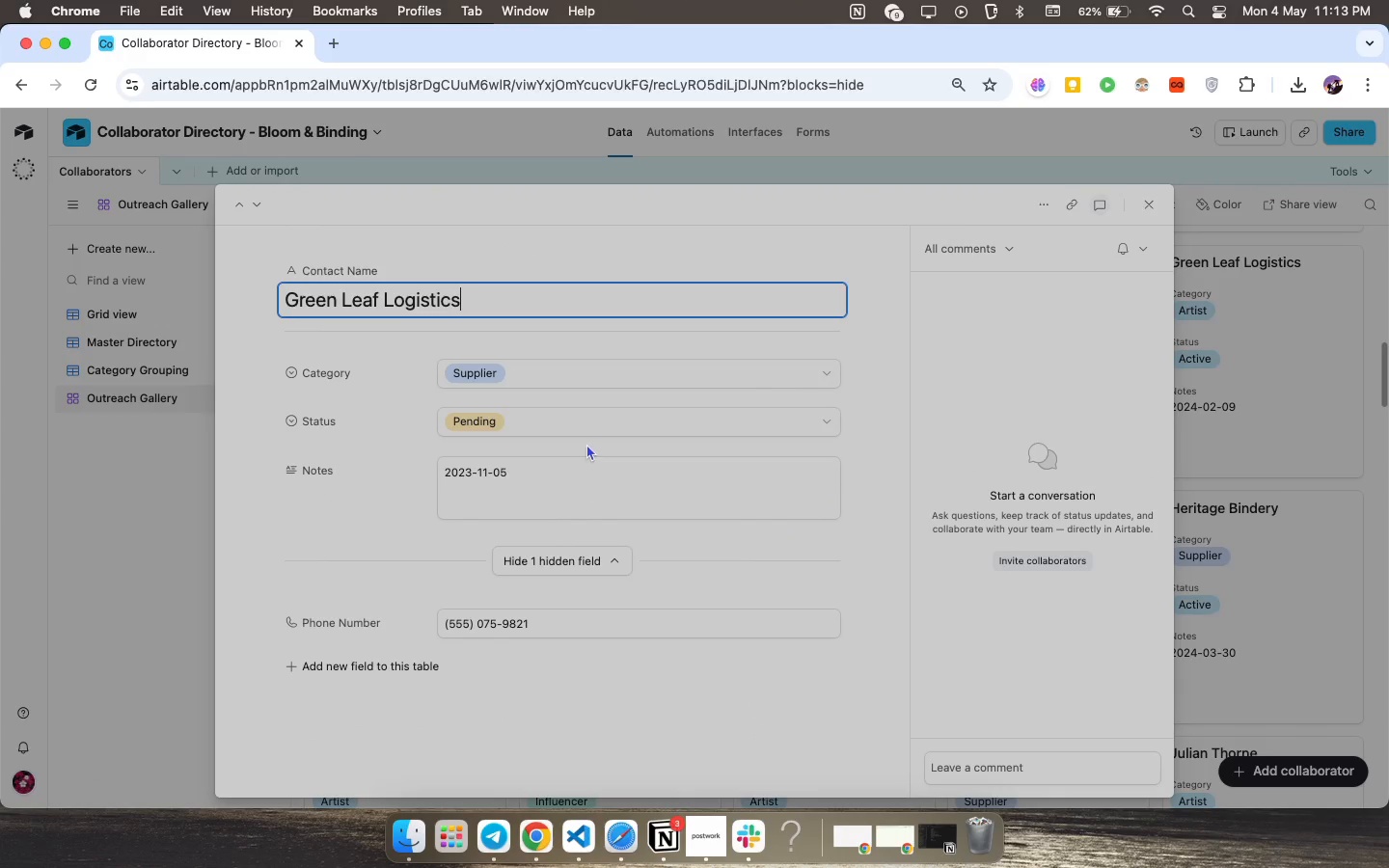 
left_click([591, 420])
 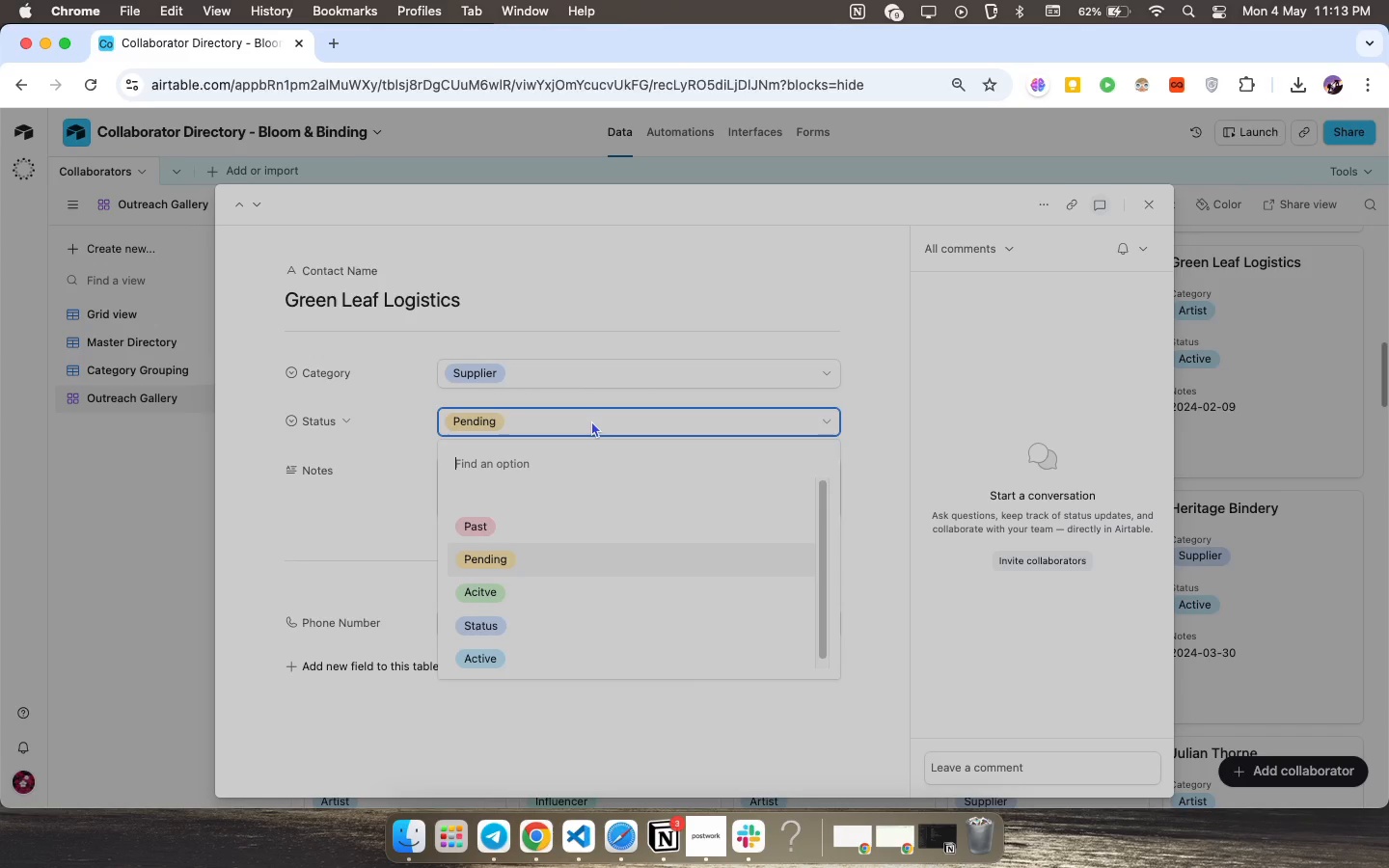 
wait(46.06)
 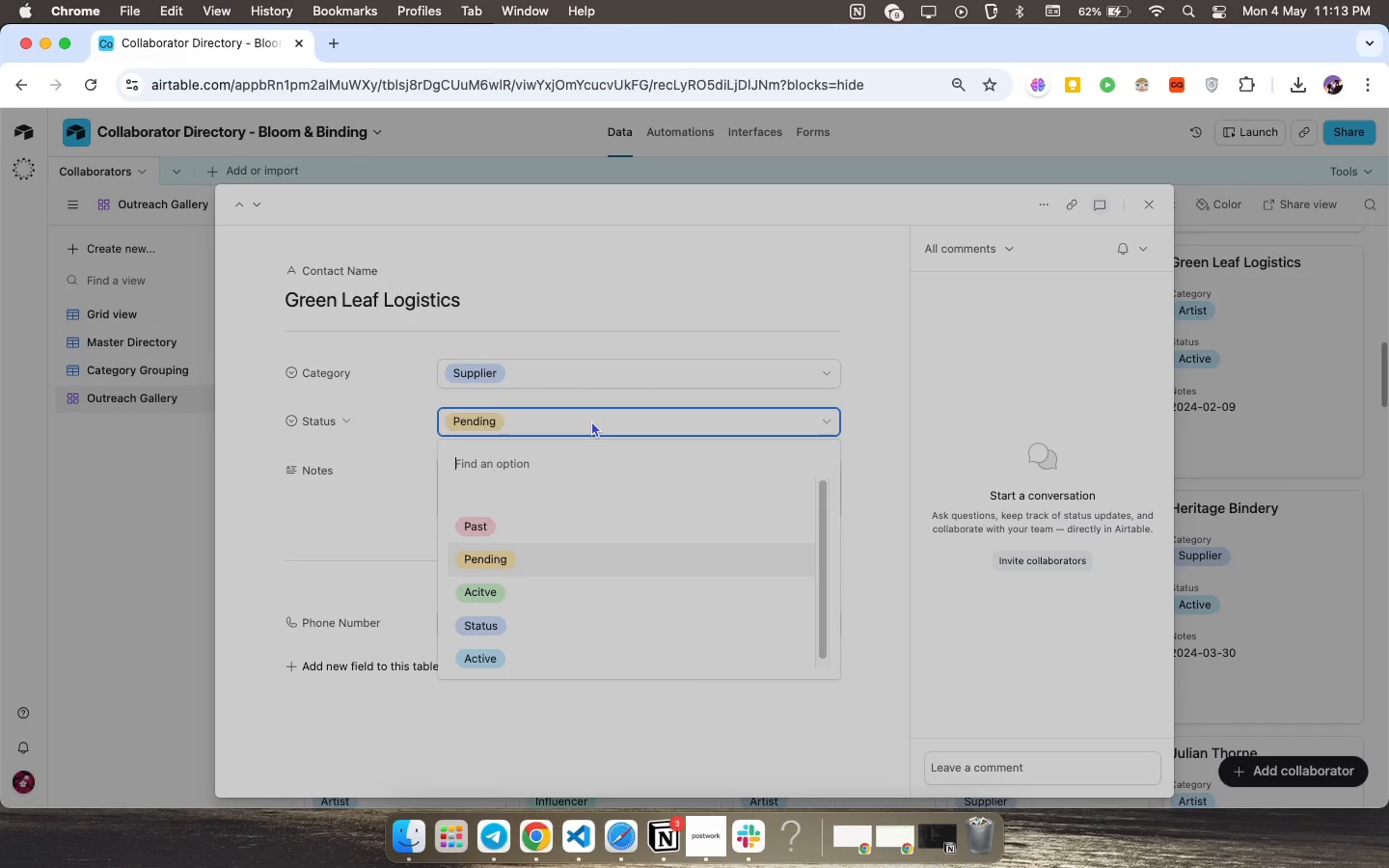 
left_click([155, 480])
 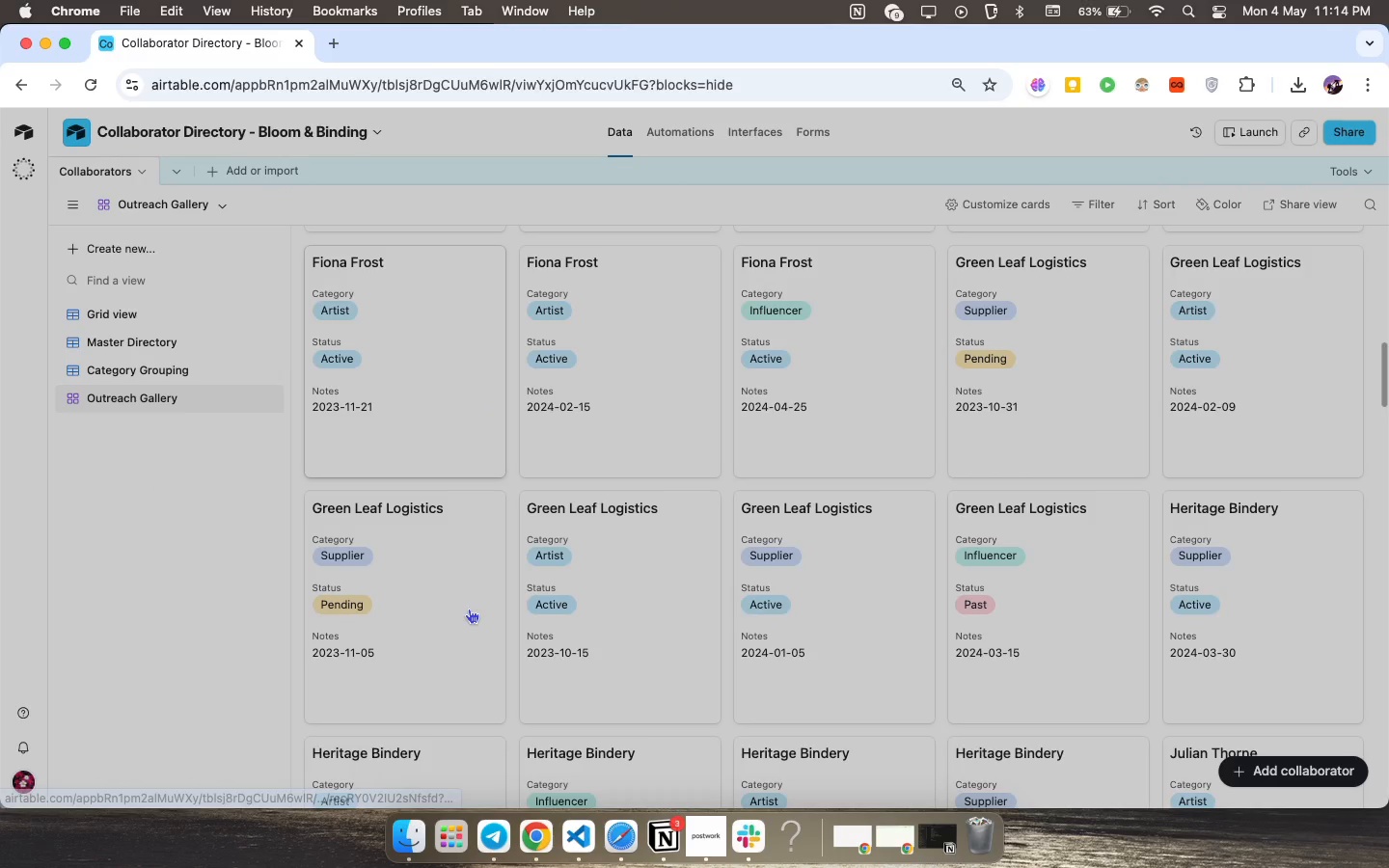 
scroll: coordinate [664, 578], scroll_direction: down, amount: 45.0
 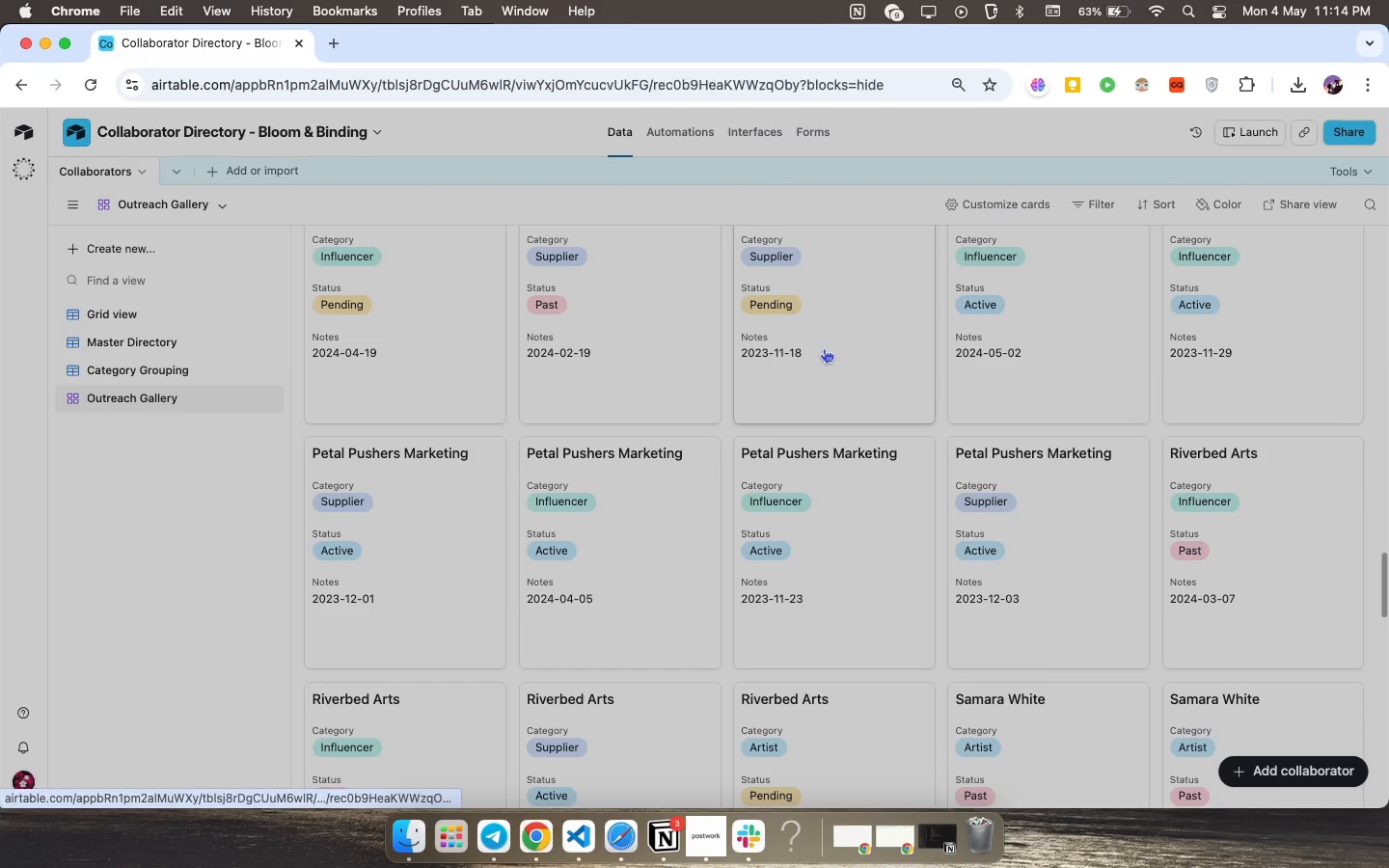 
double_click([824, 348])
 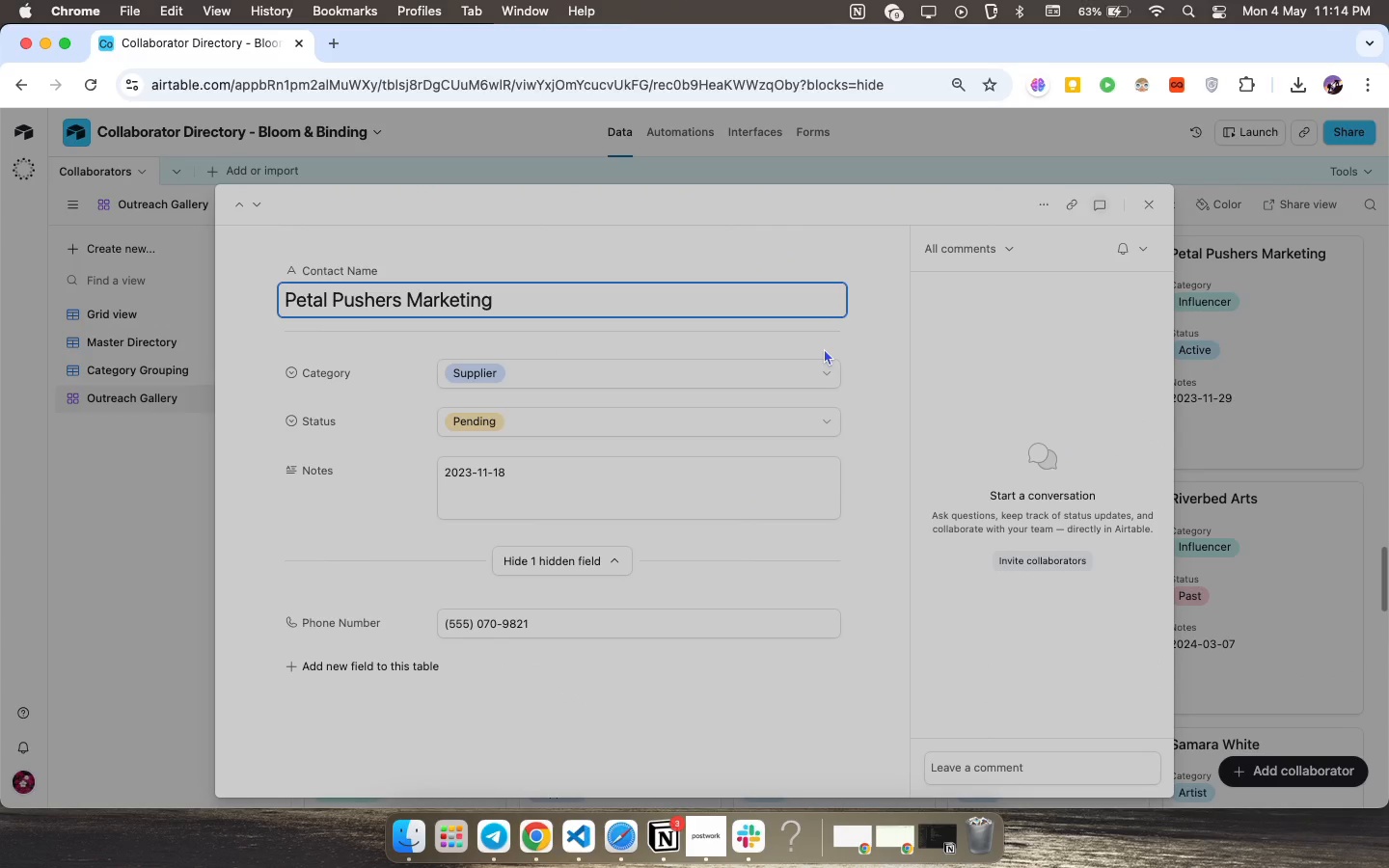 
key(VolumeDown)
 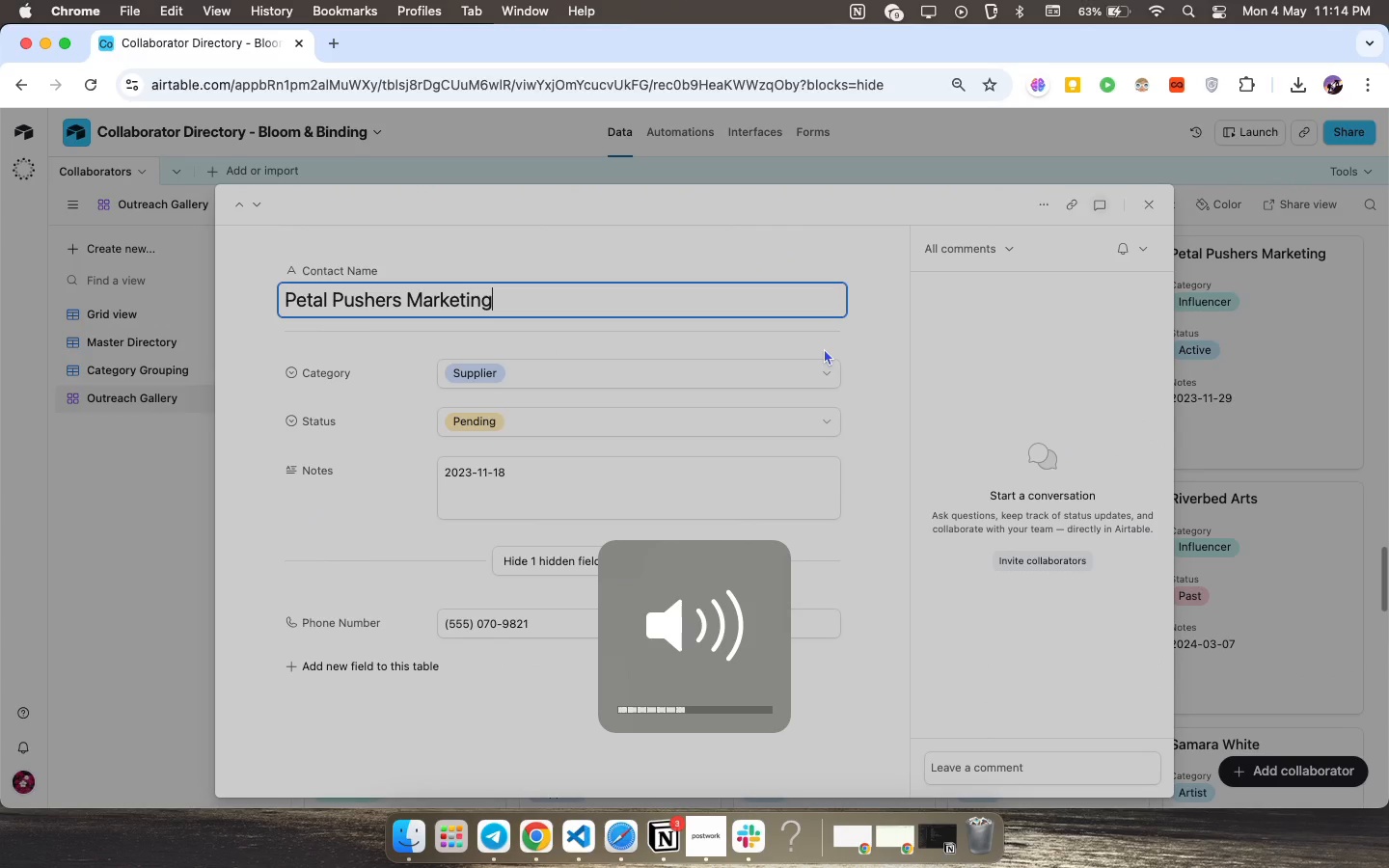 
hold_key(key=VolumeDown, duration=1.5)
 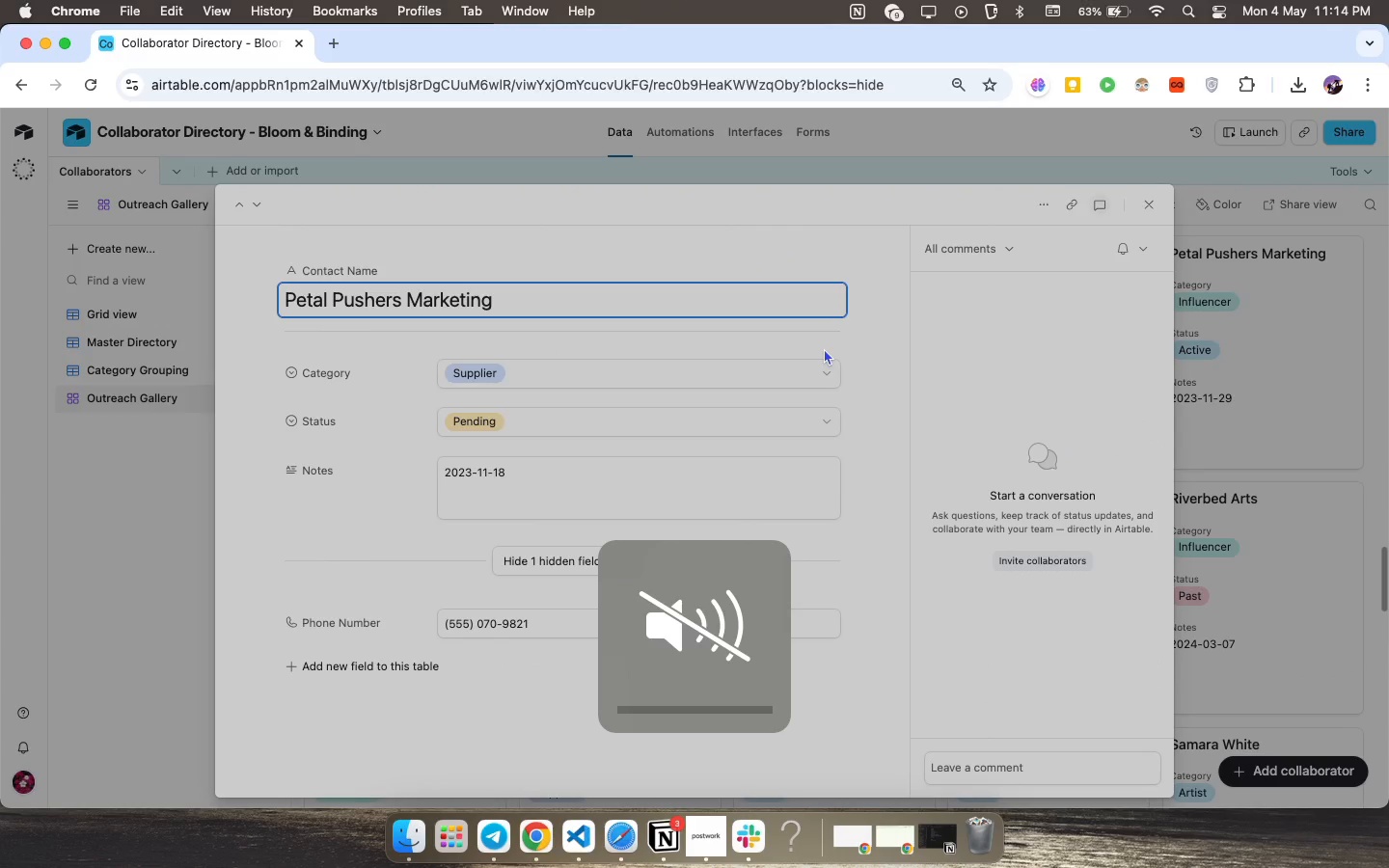 
key(VolumeDown)
 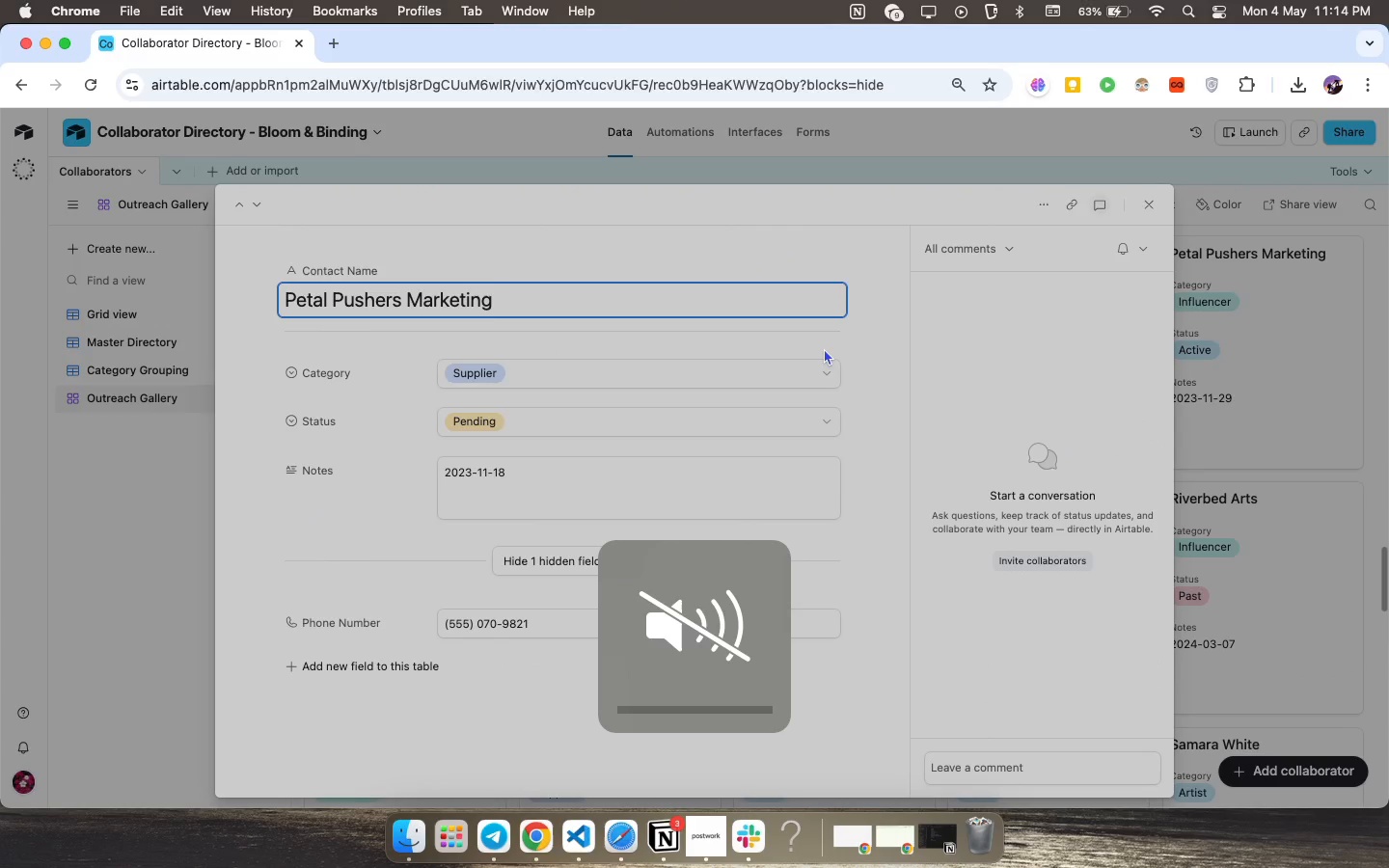 
key(VolumeDown)
 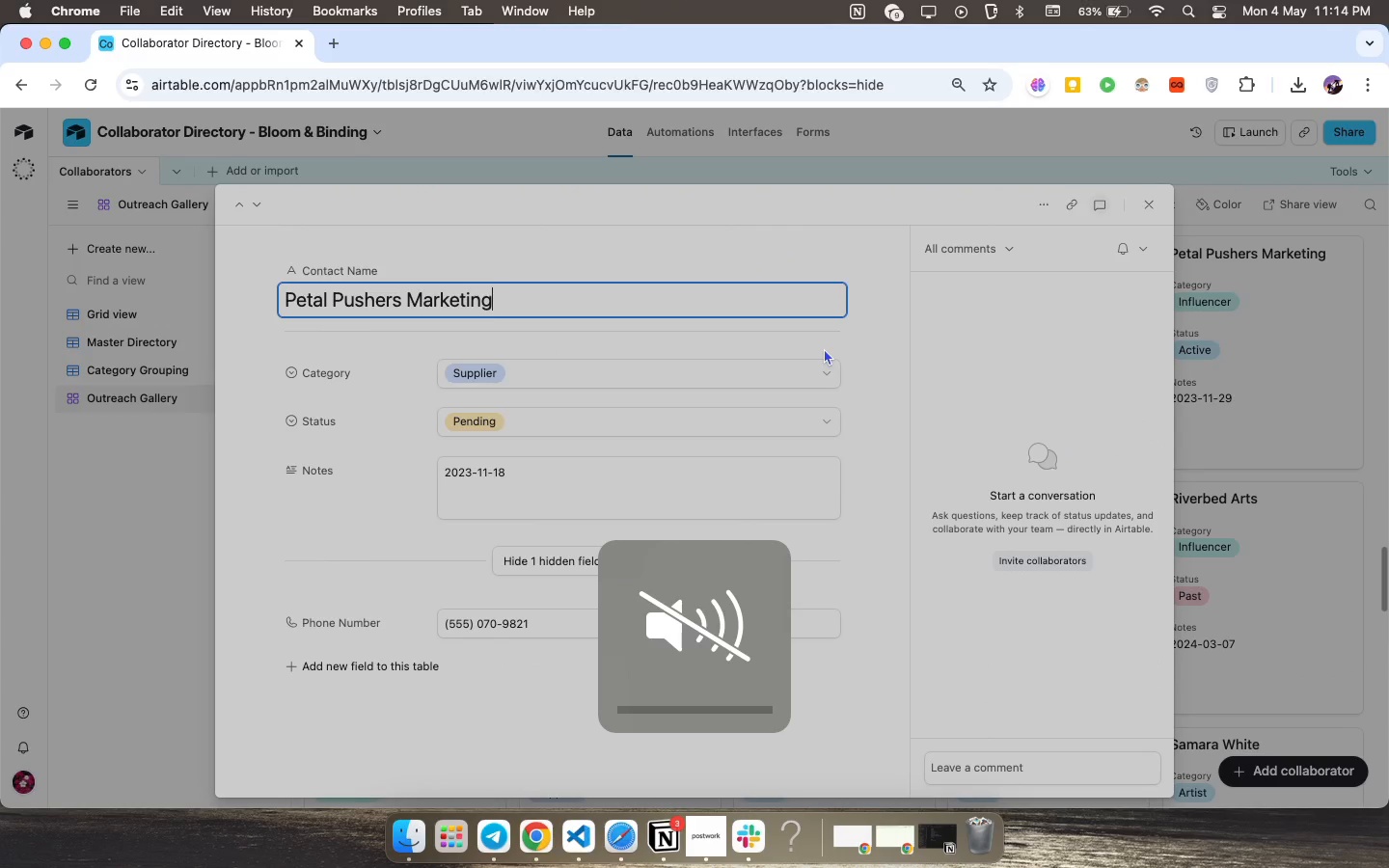 
key(VolumeDown)
 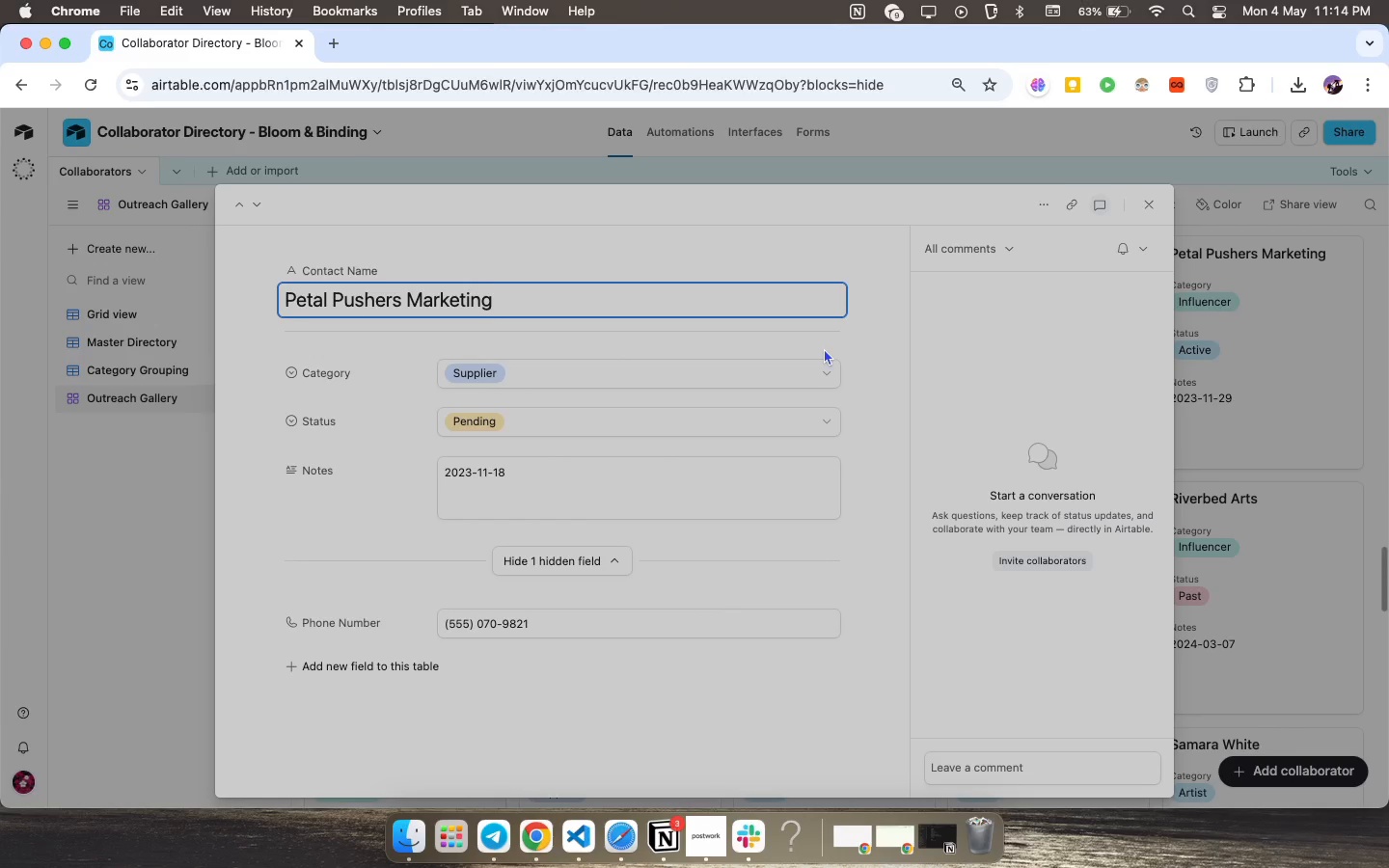 
key(VolumeUp)
 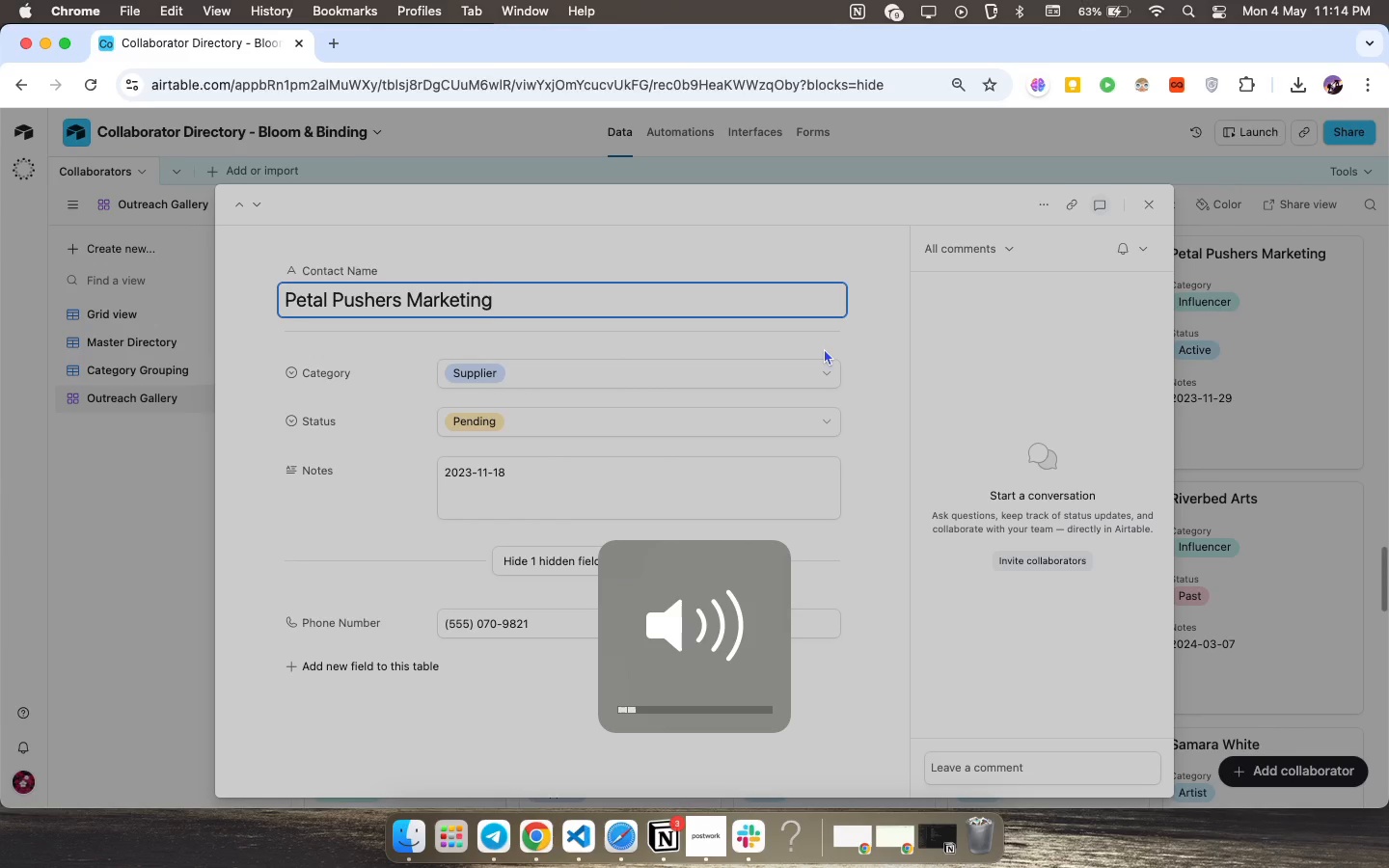 
key(VolumeUp)
 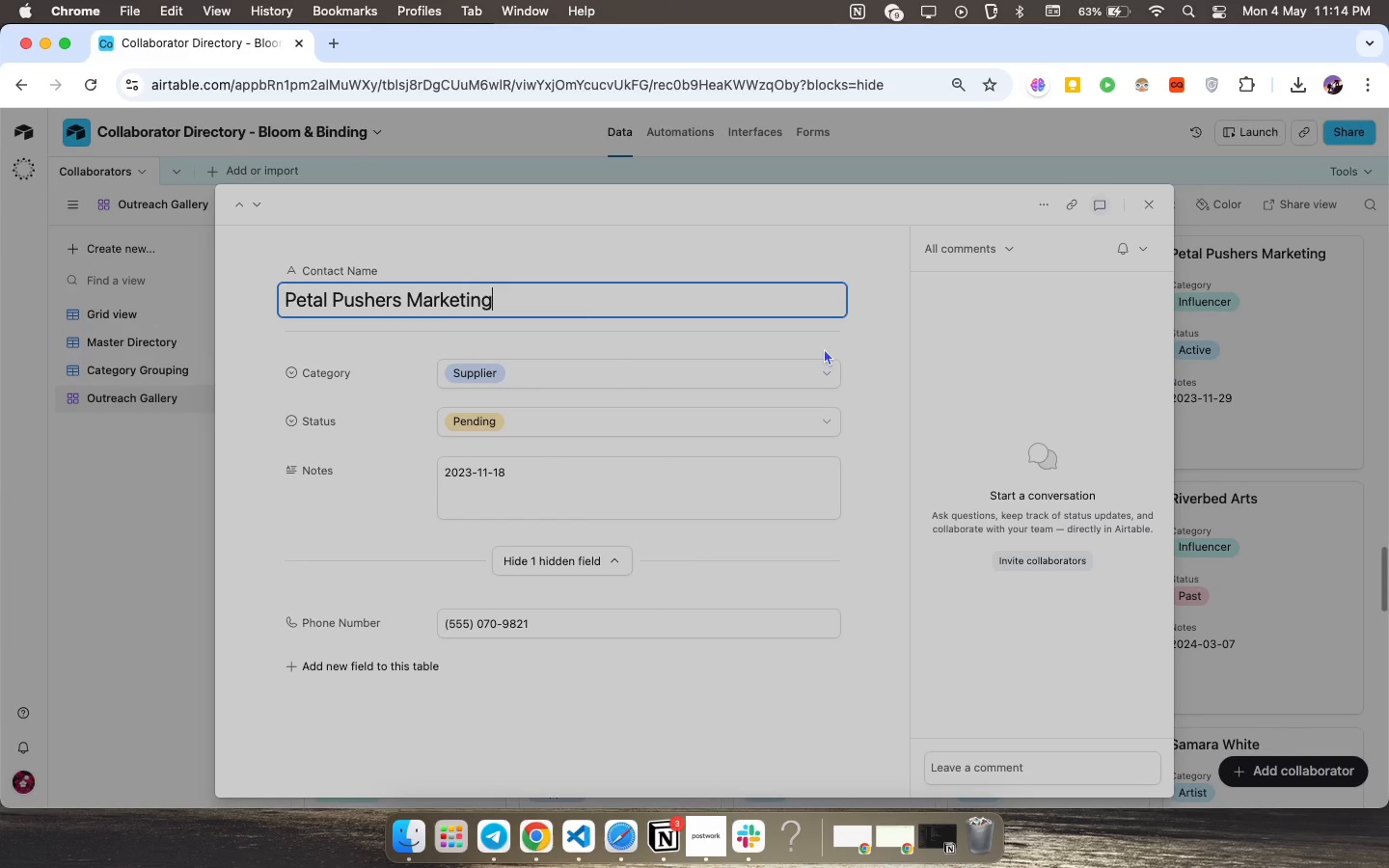 
key(VolumeUp)
 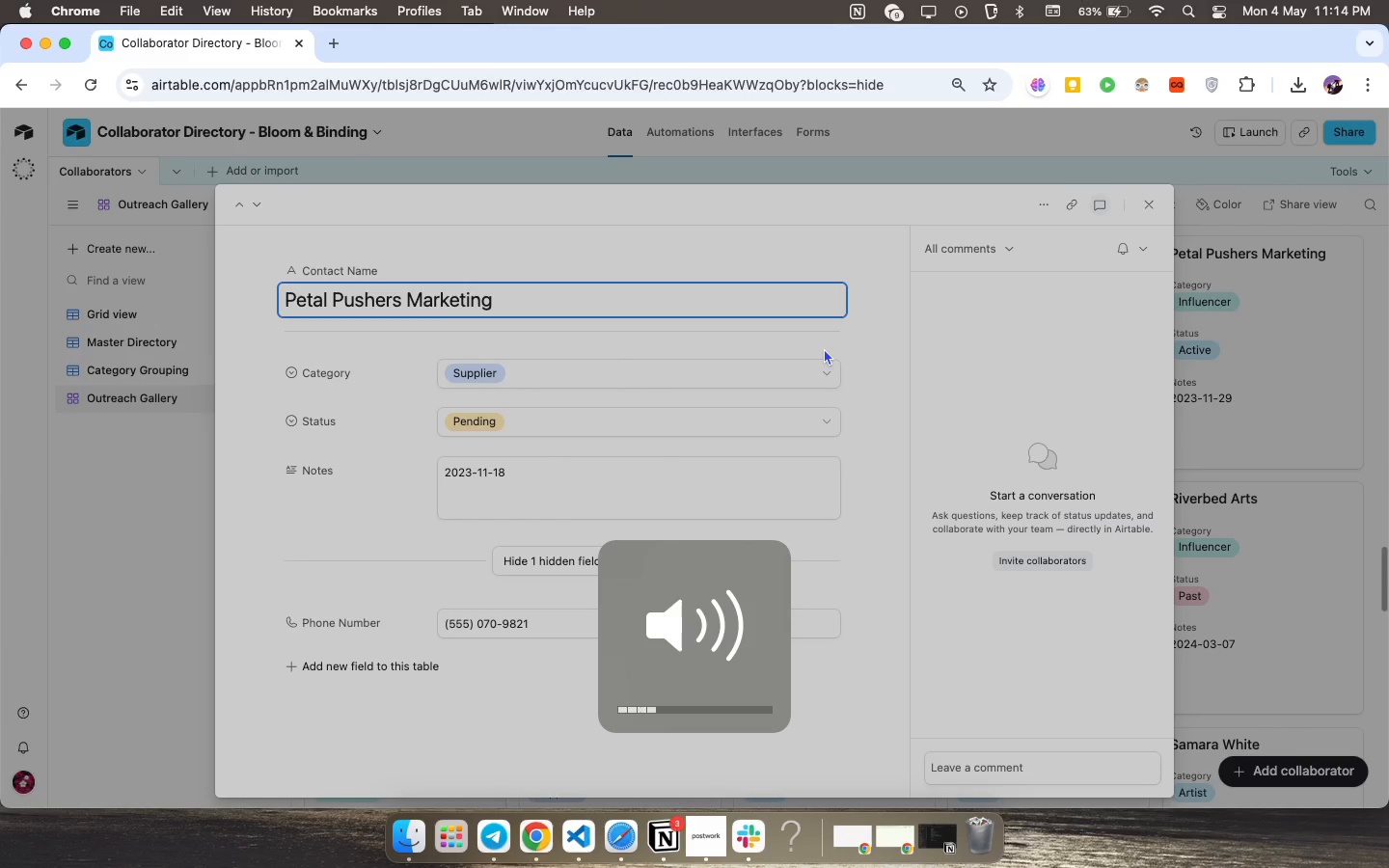 
key(VolumeUp)
 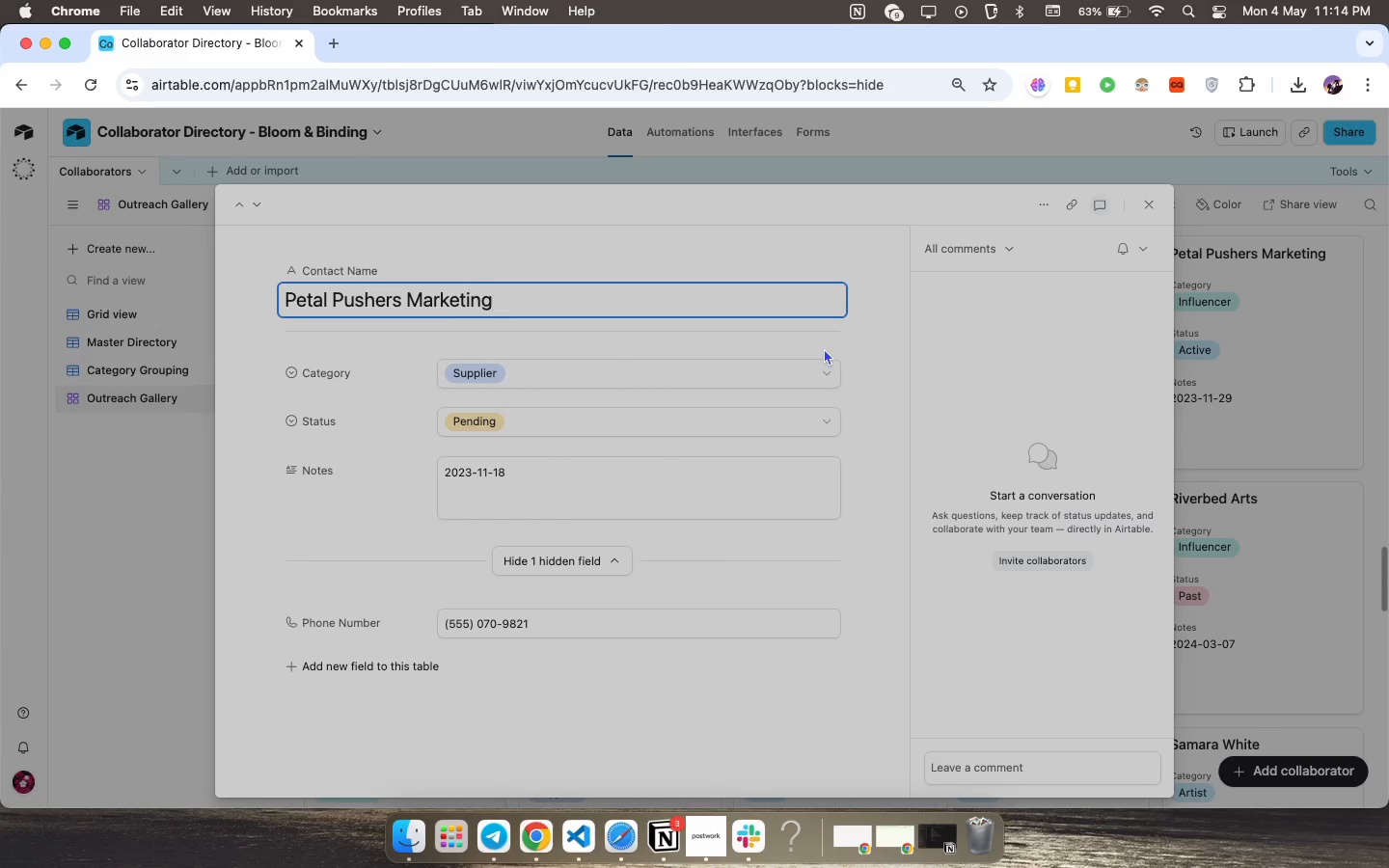 
key(VolumeUp)
 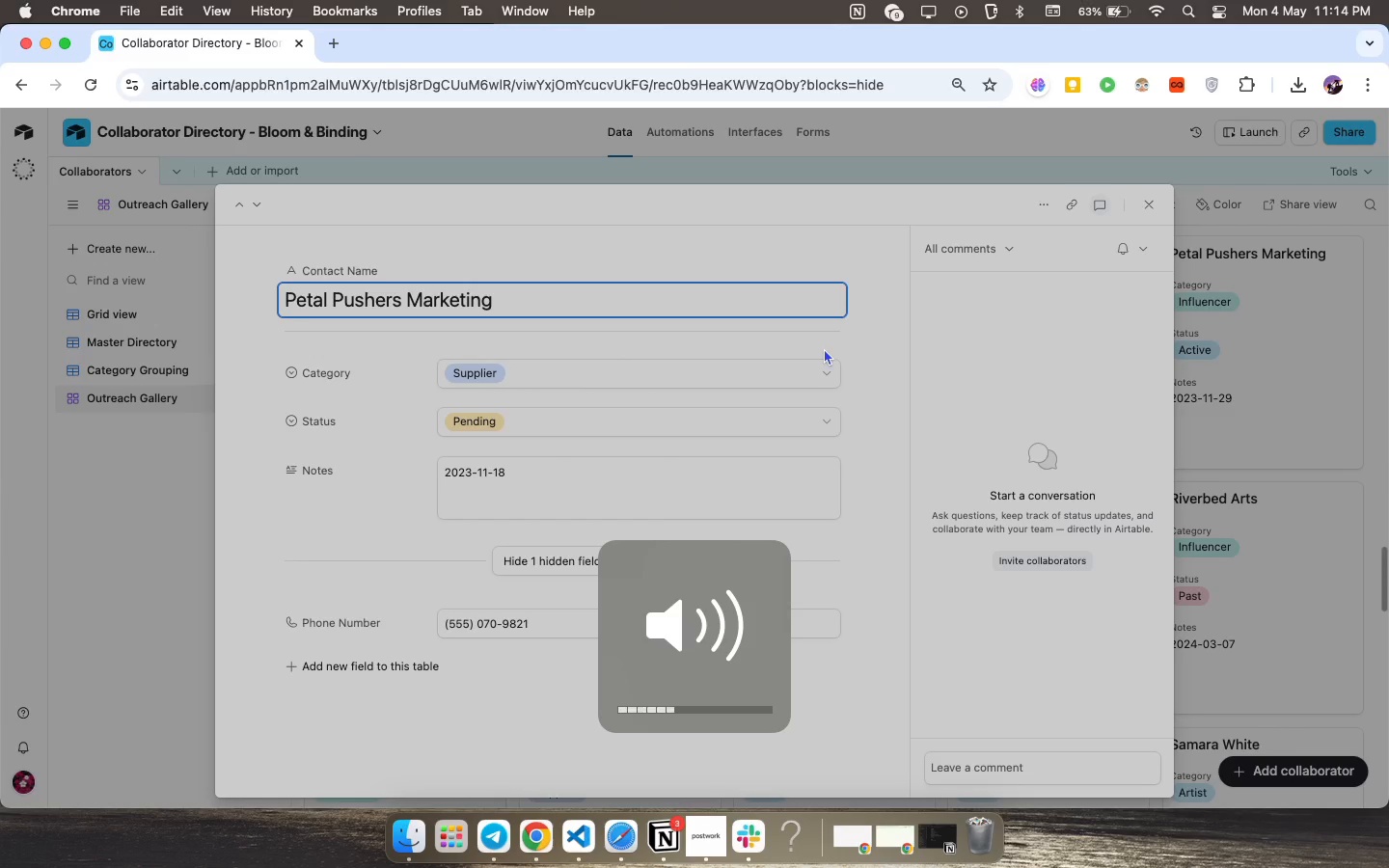 
key(VolumeUp)
 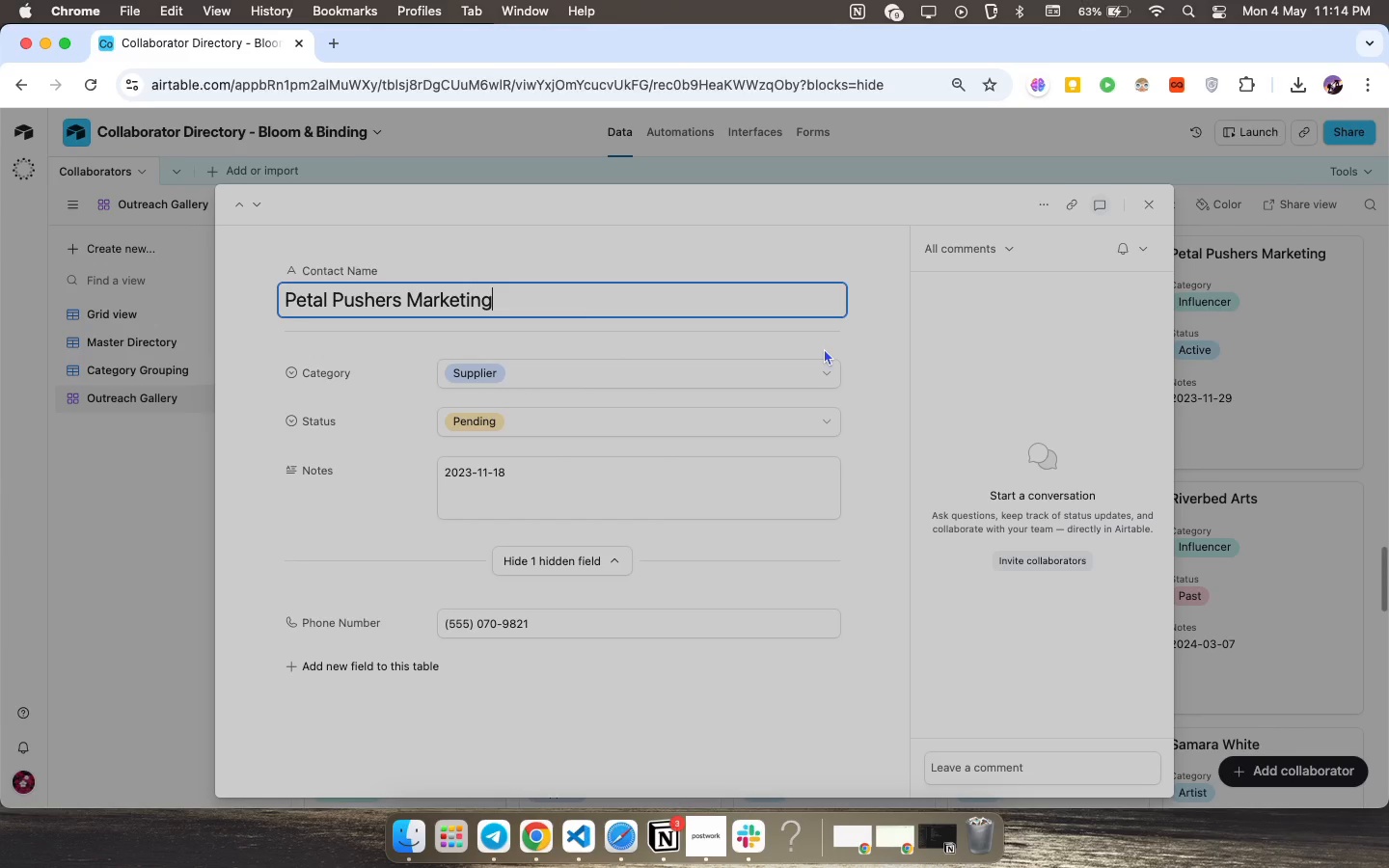 
wait(20.58)
 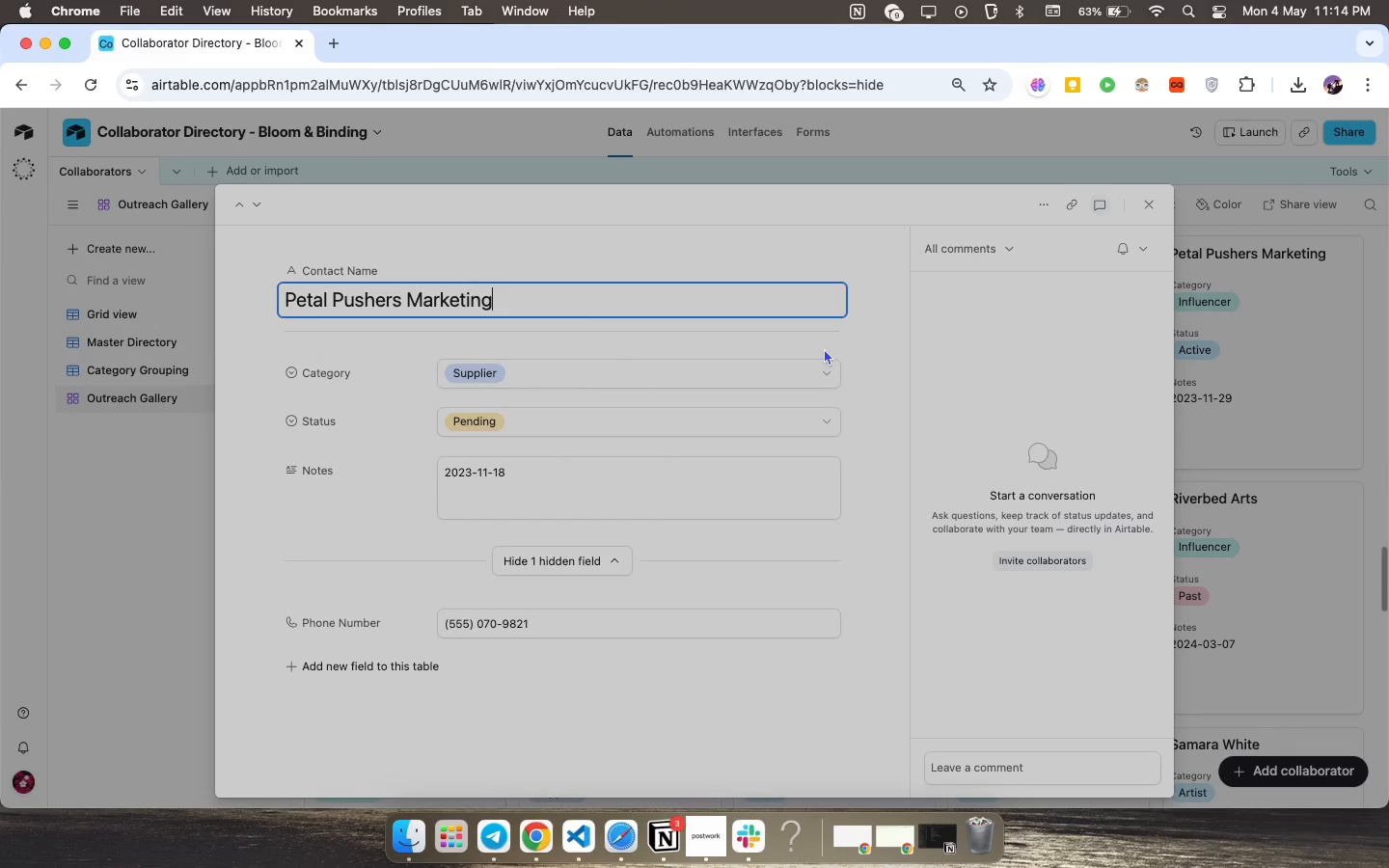 
left_click([204, 450])
 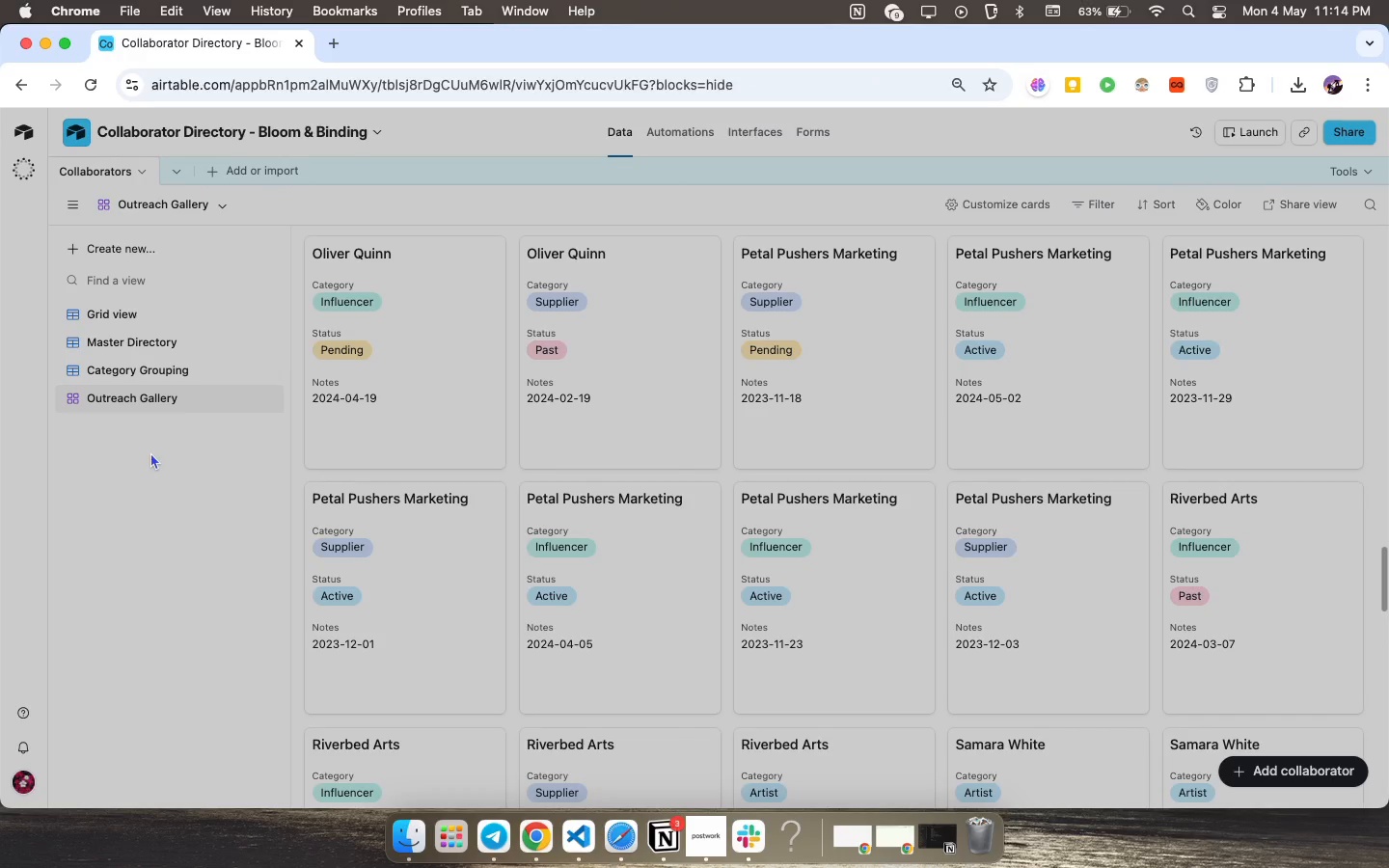 
left_click([150, 452])
 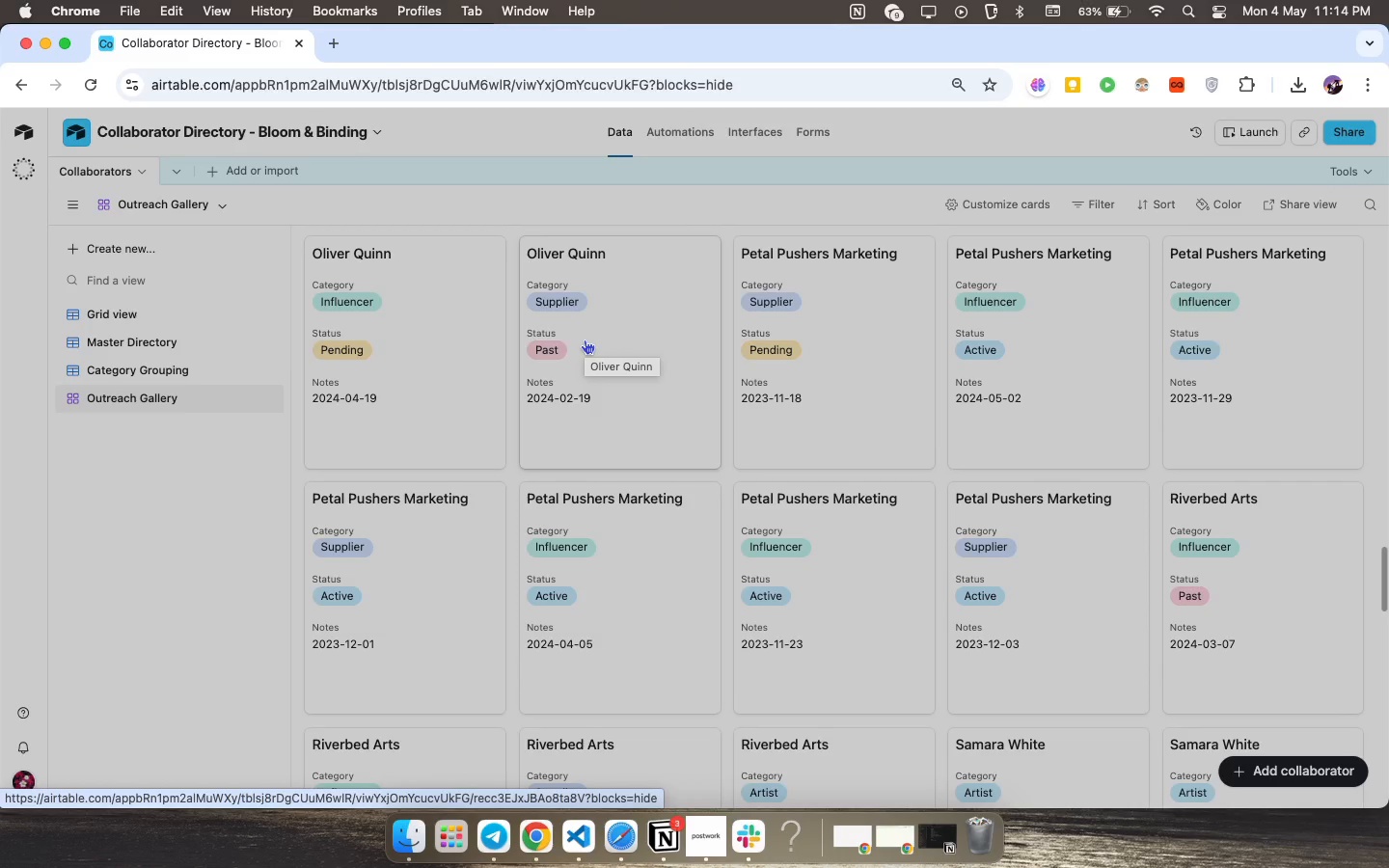 
wait(5.88)
 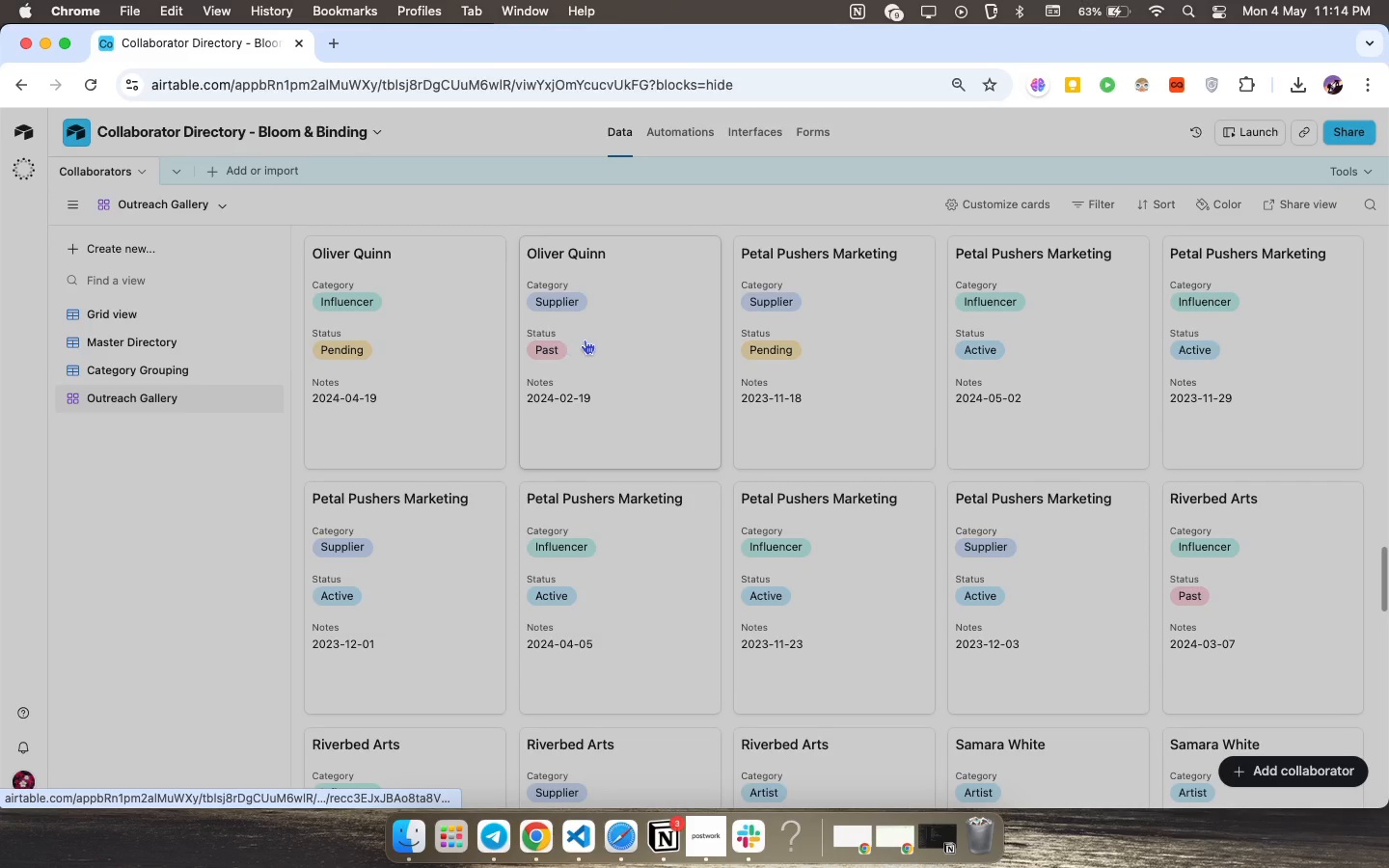 
scroll: coordinate [995, 624], scroll_direction: down, amount: 28.0
 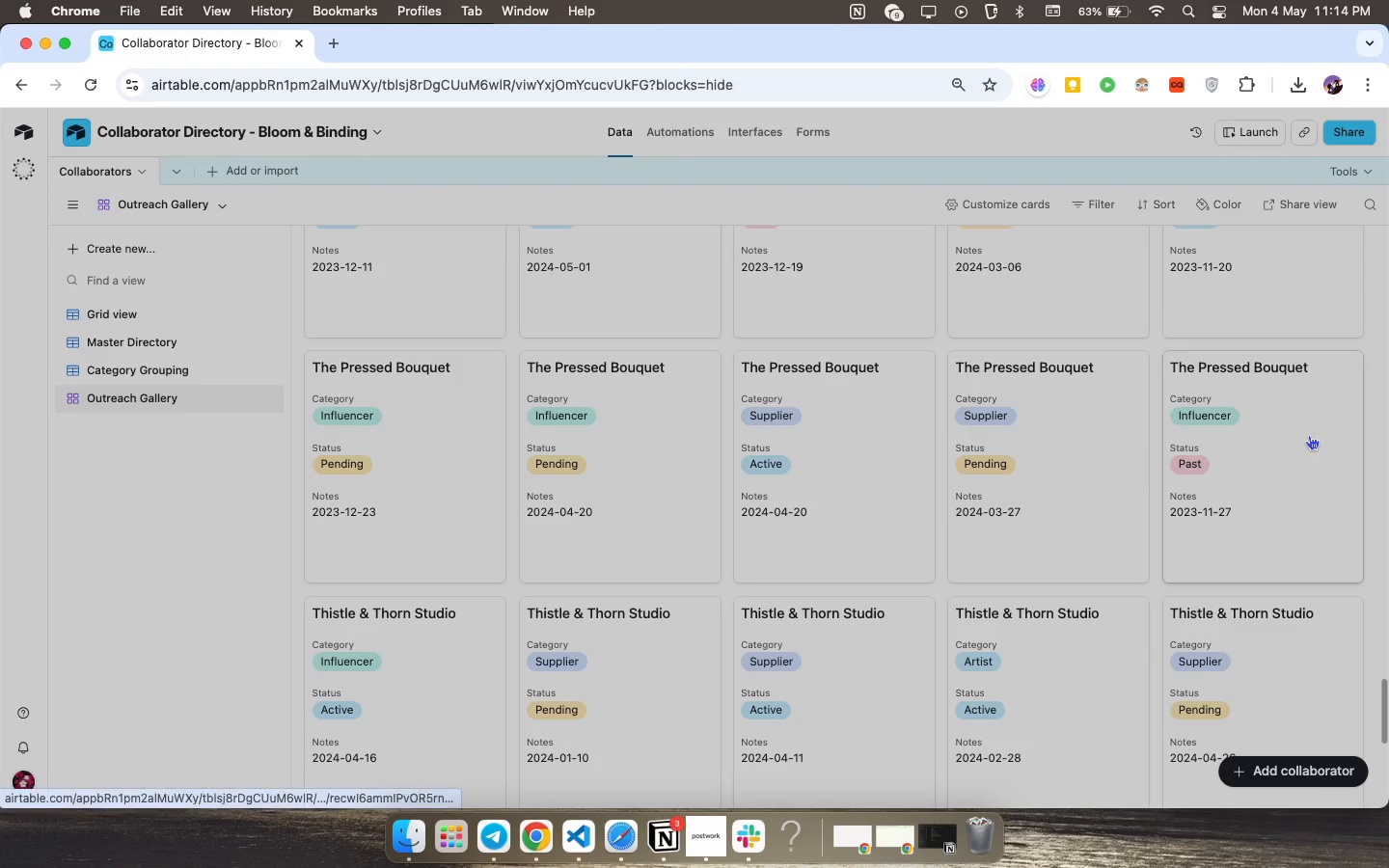 
double_click([1309, 435])
 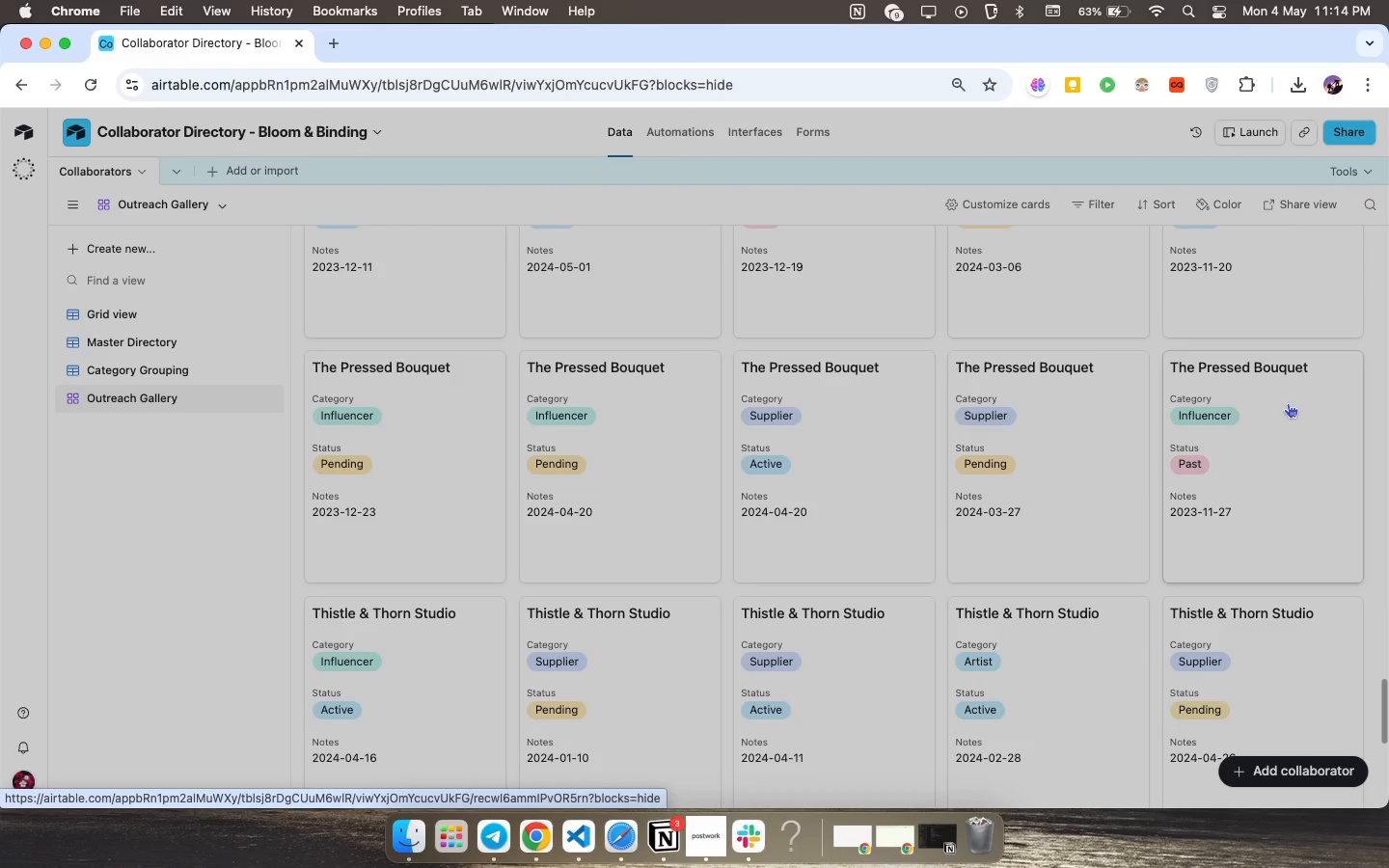 
mouse_move([204, 374])
 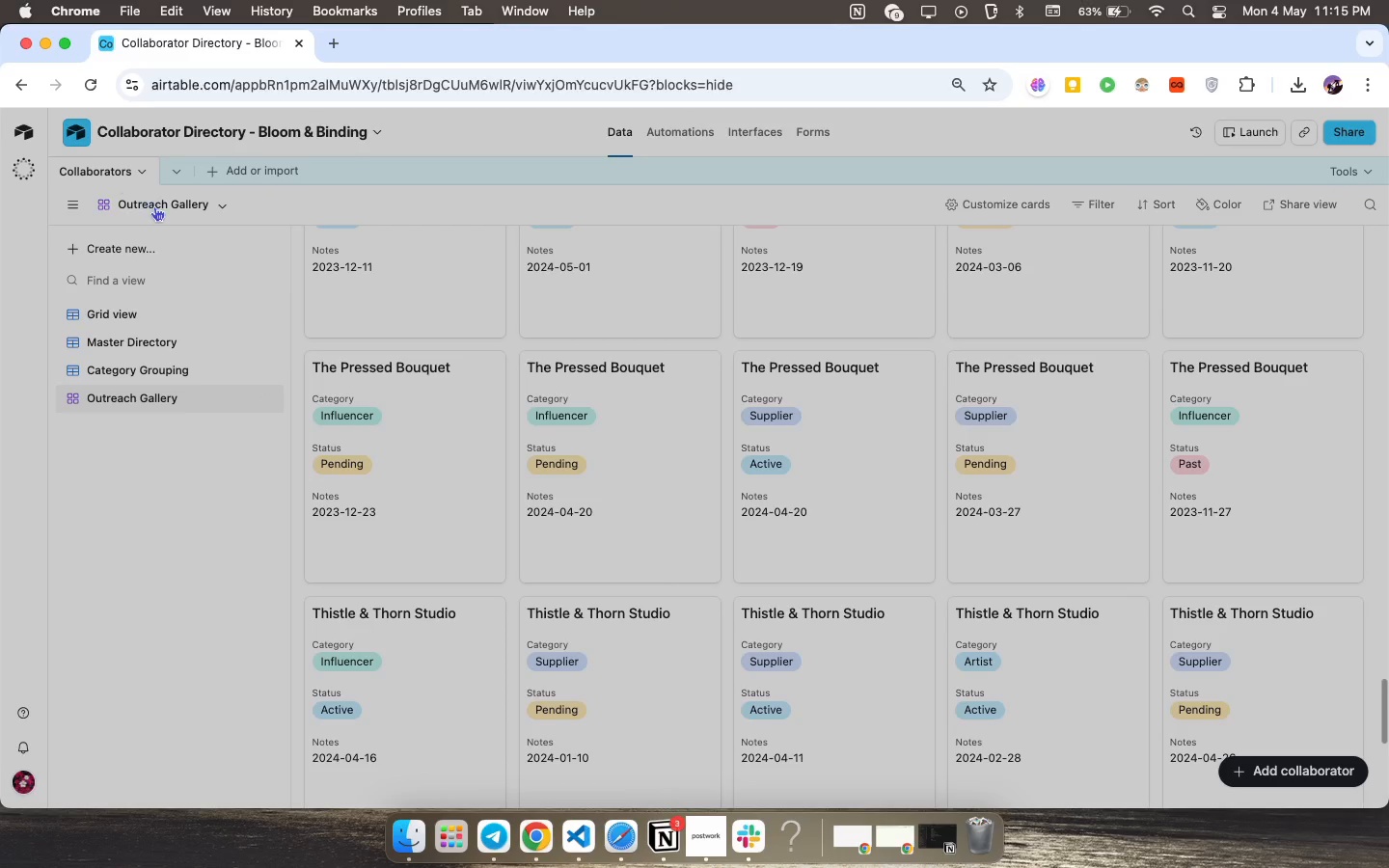 
scroll: coordinate [225, 319], scroll_direction: up, amount: 16.0
 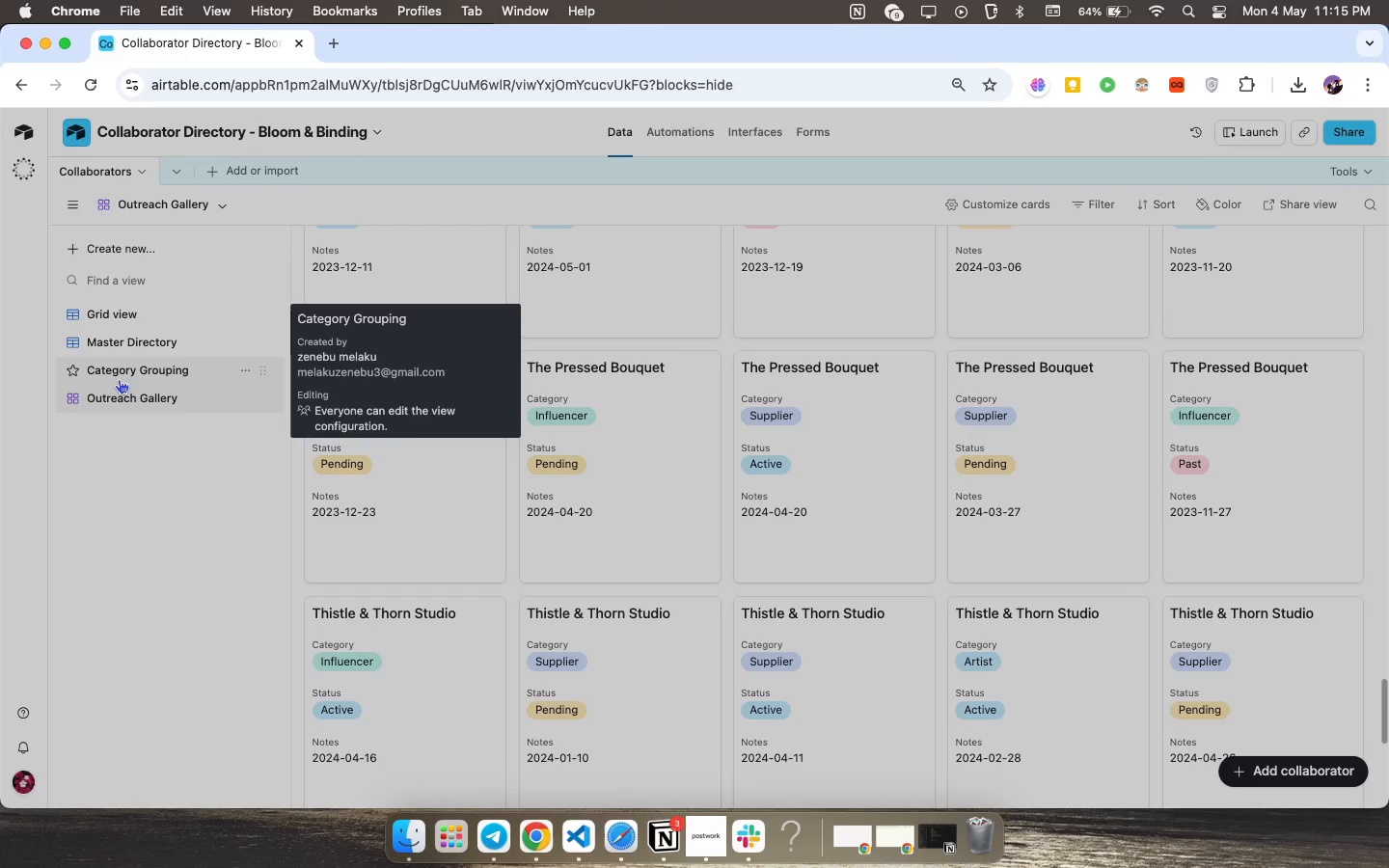 
left_click([131, 373])
 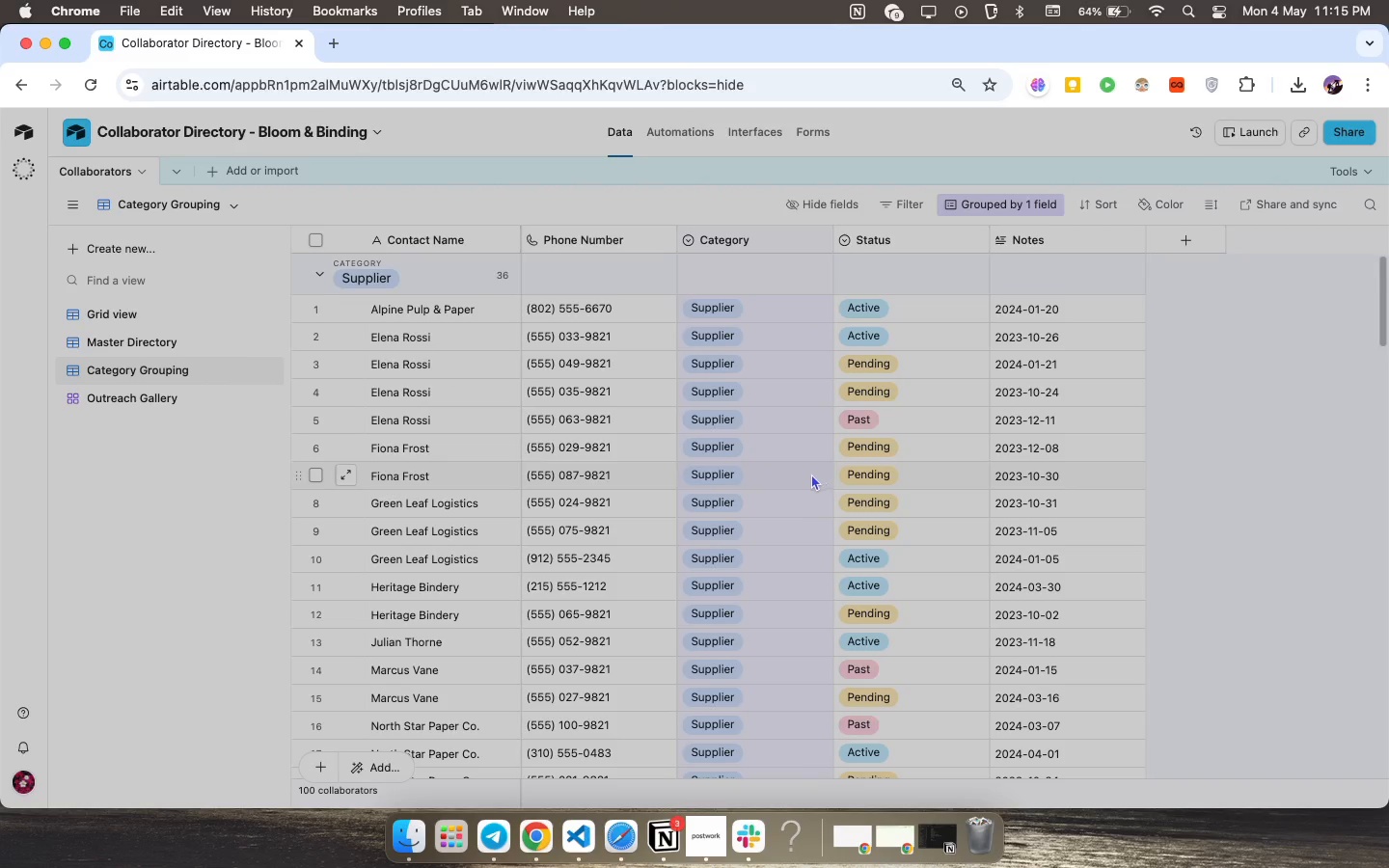 
wait(6.34)
 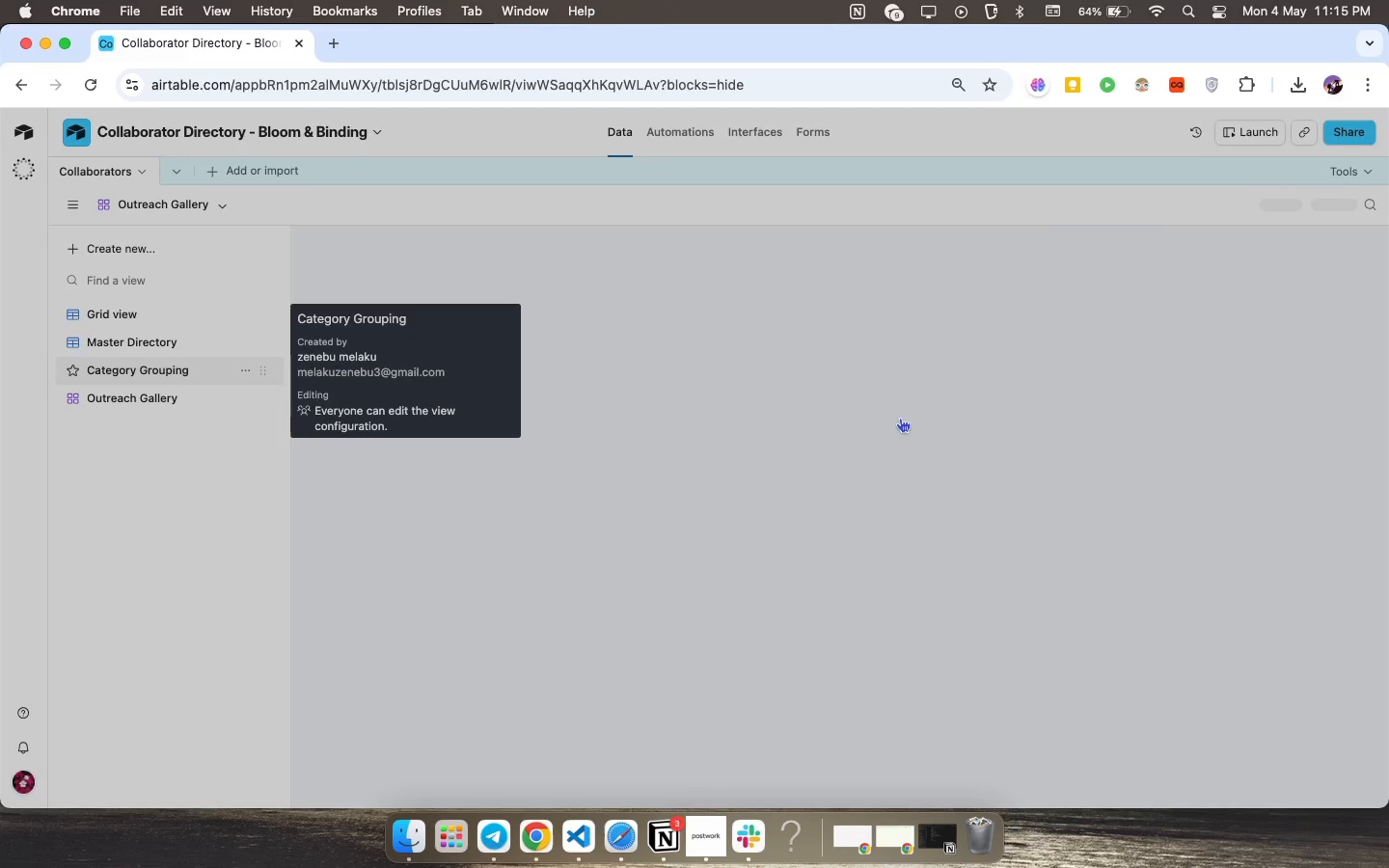 
scroll: coordinate [632, 387], scroll_direction: up, amount: 44.0
 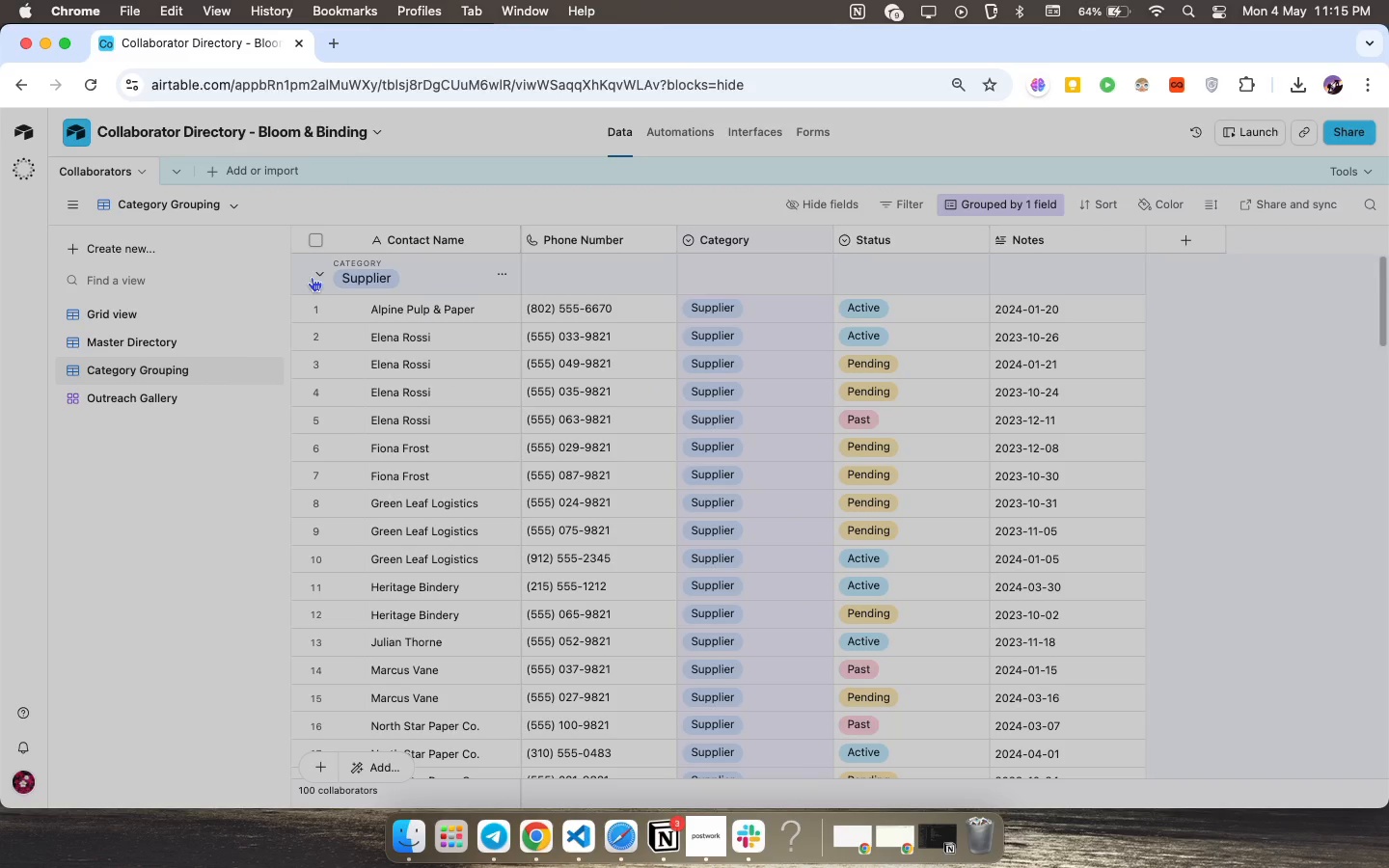 
left_click([312, 277])
 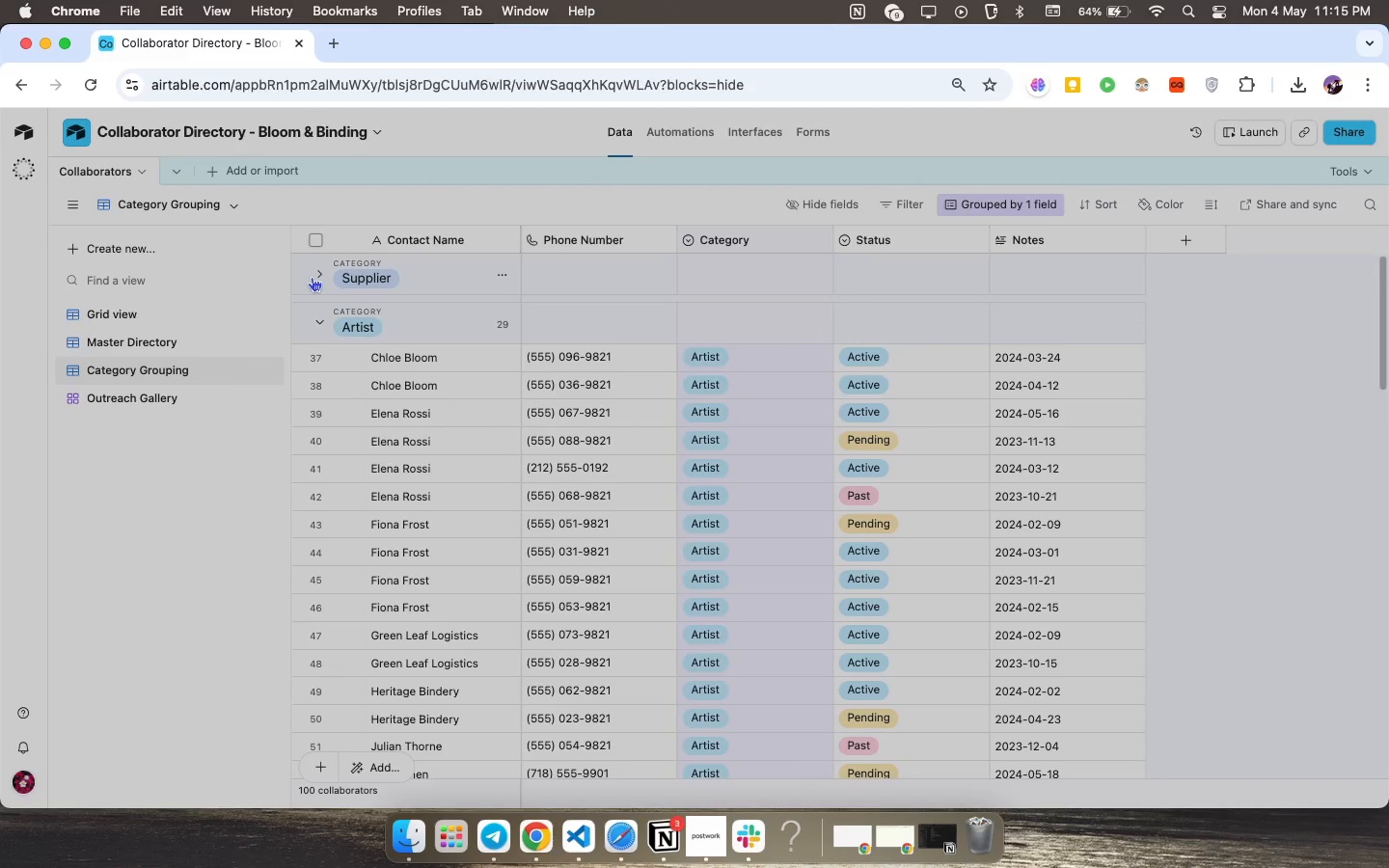 
left_click([312, 277])
 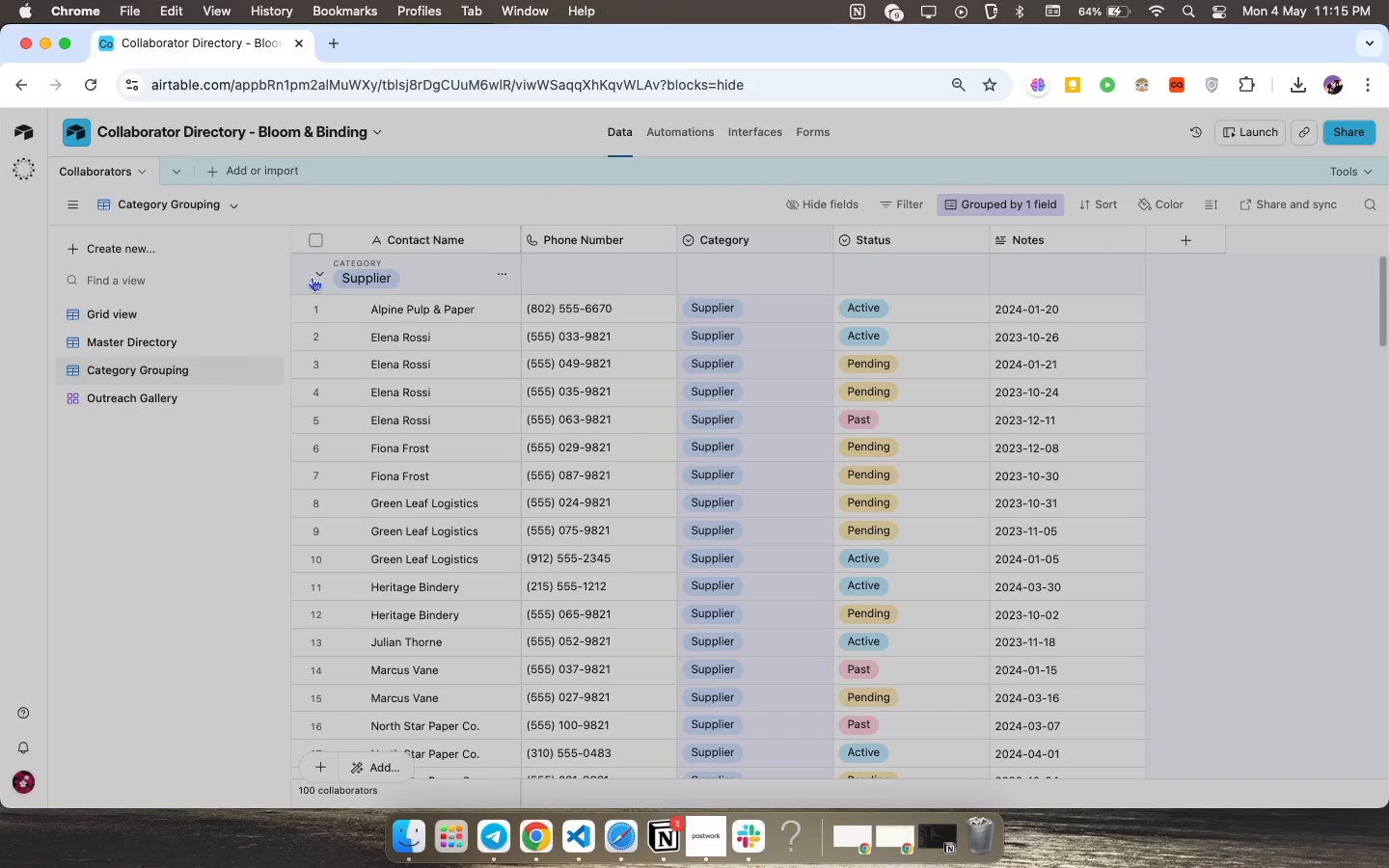 
left_click([312, 277])
 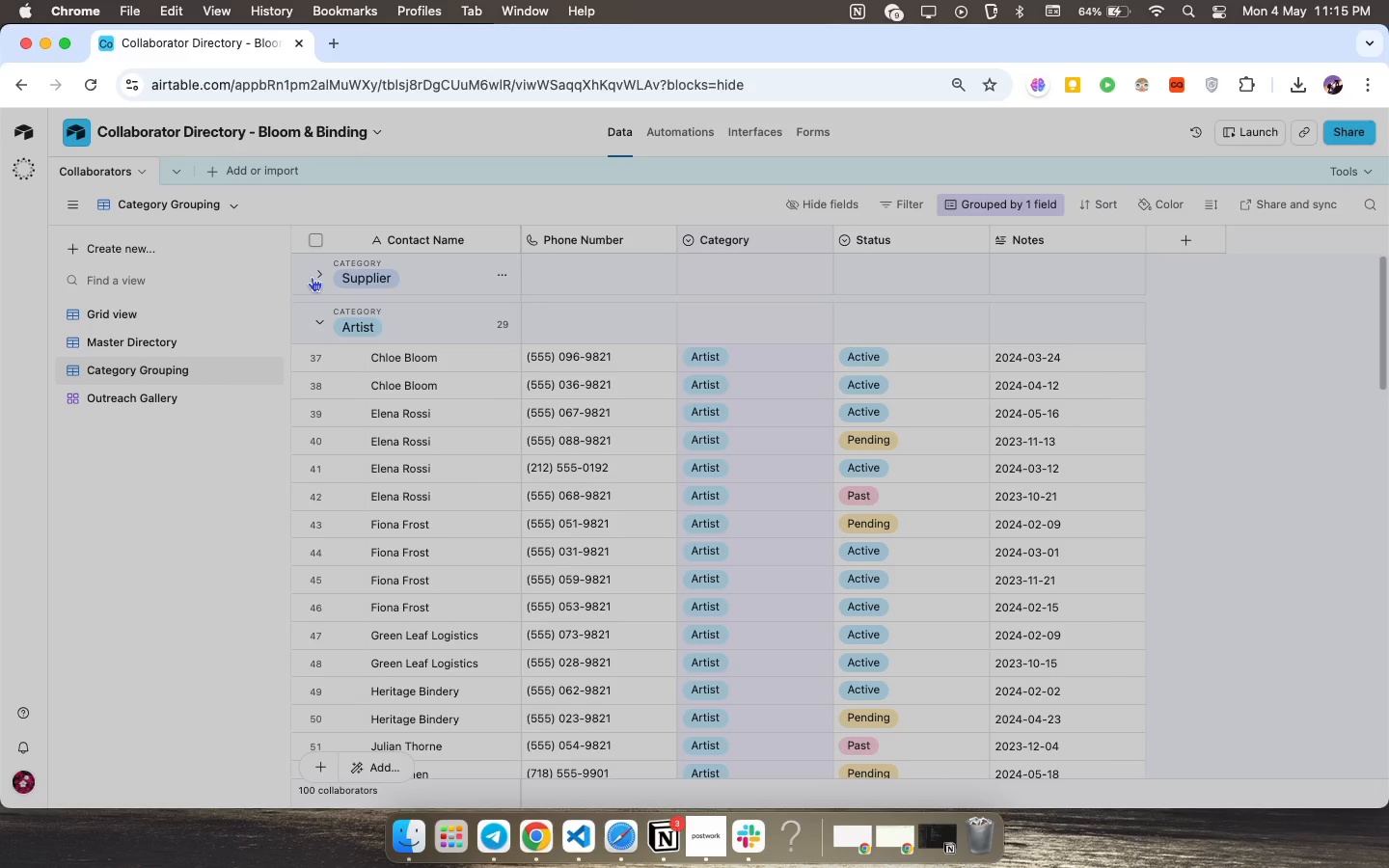 
wait(6.26)
 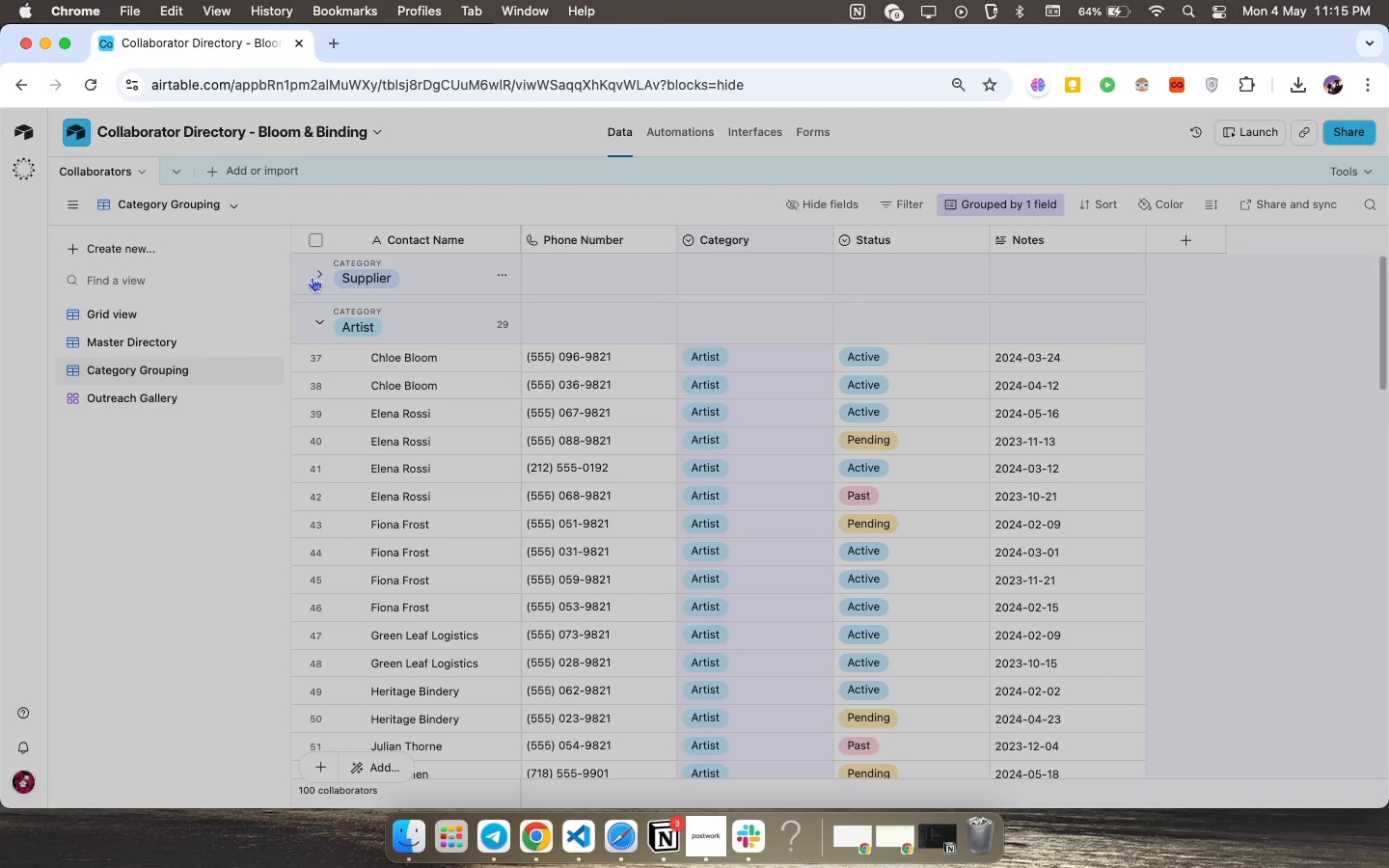 
left_click([314, 276])
 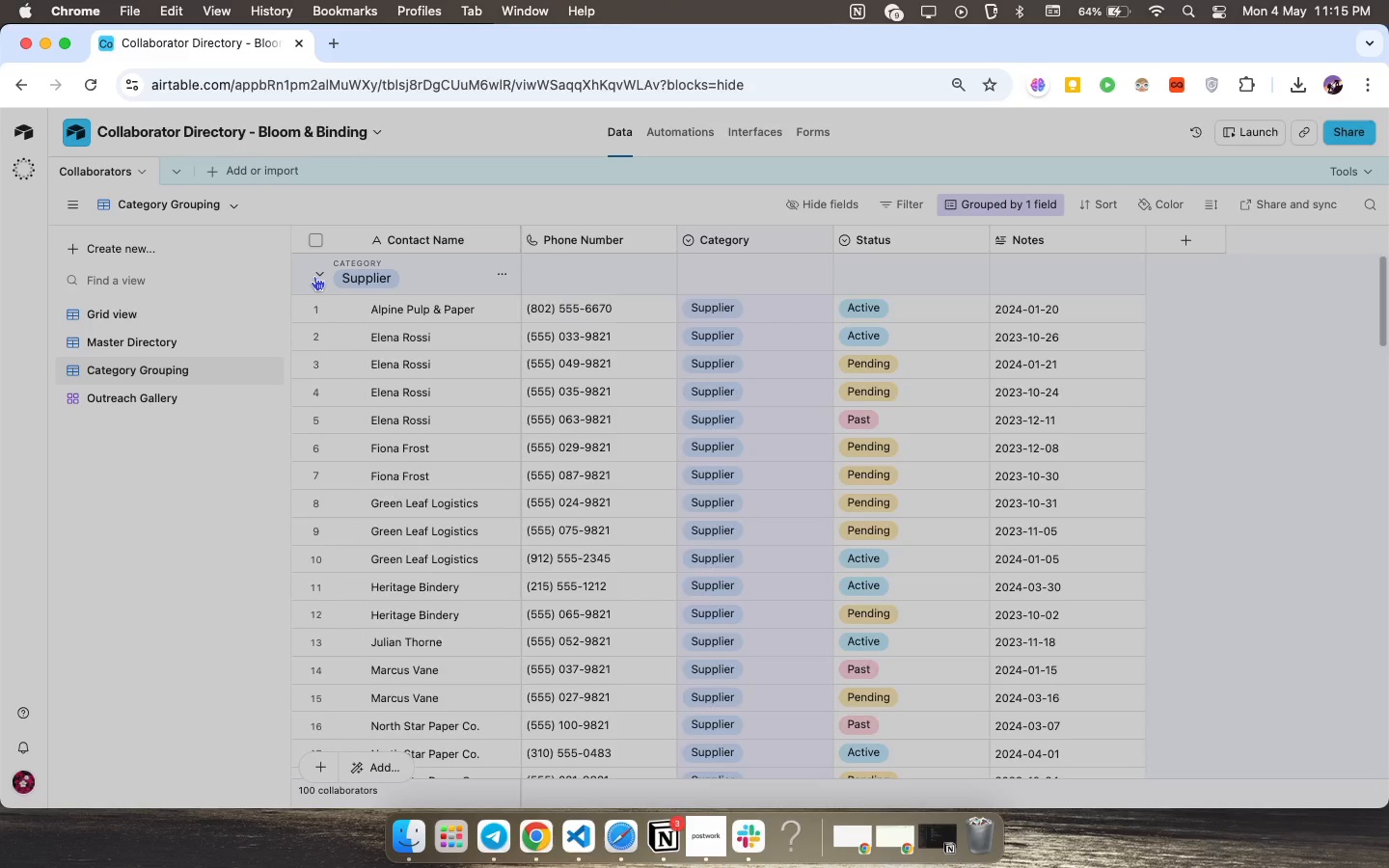 
left_click([314, 276])
 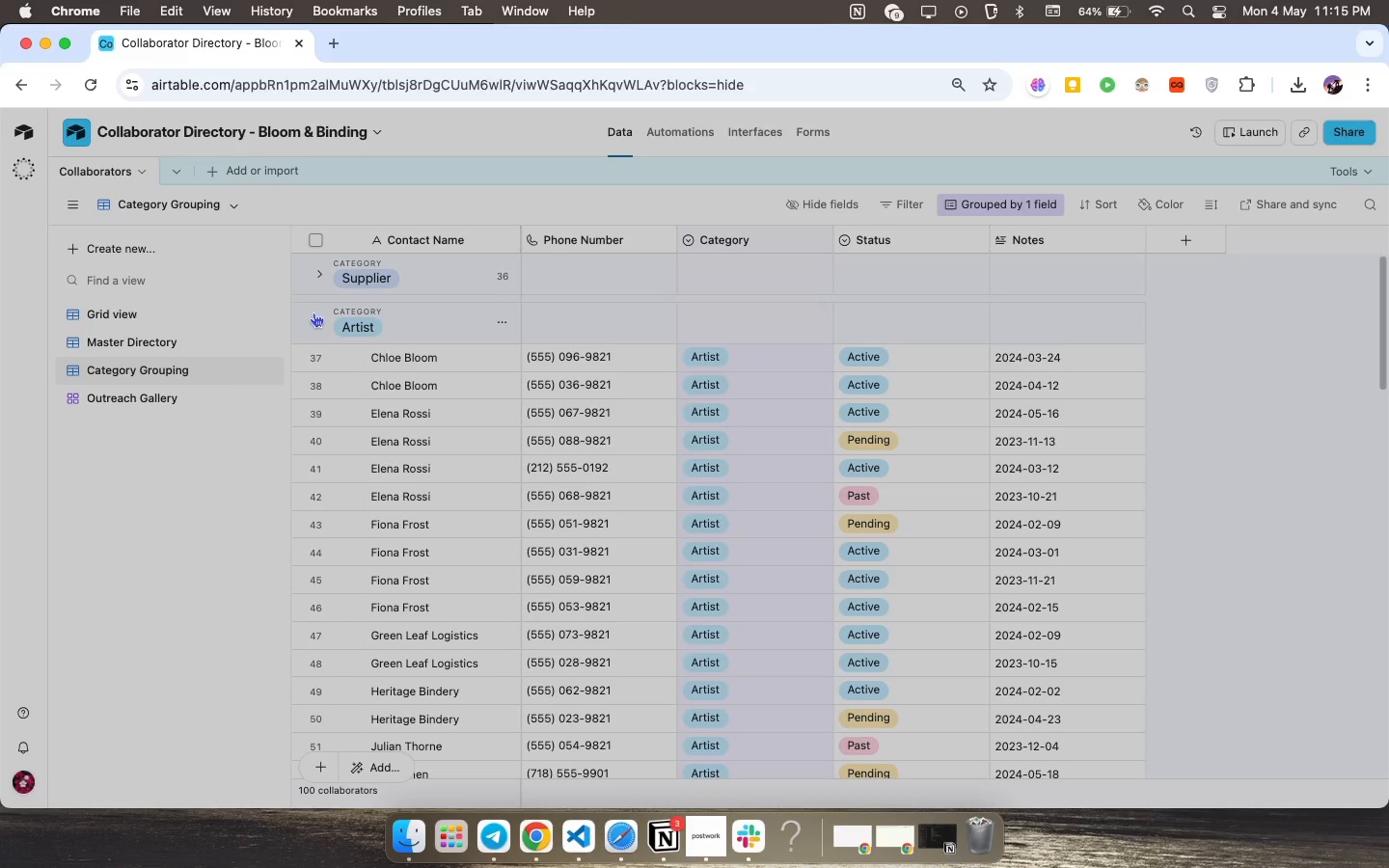 
left_click([313, 312])
 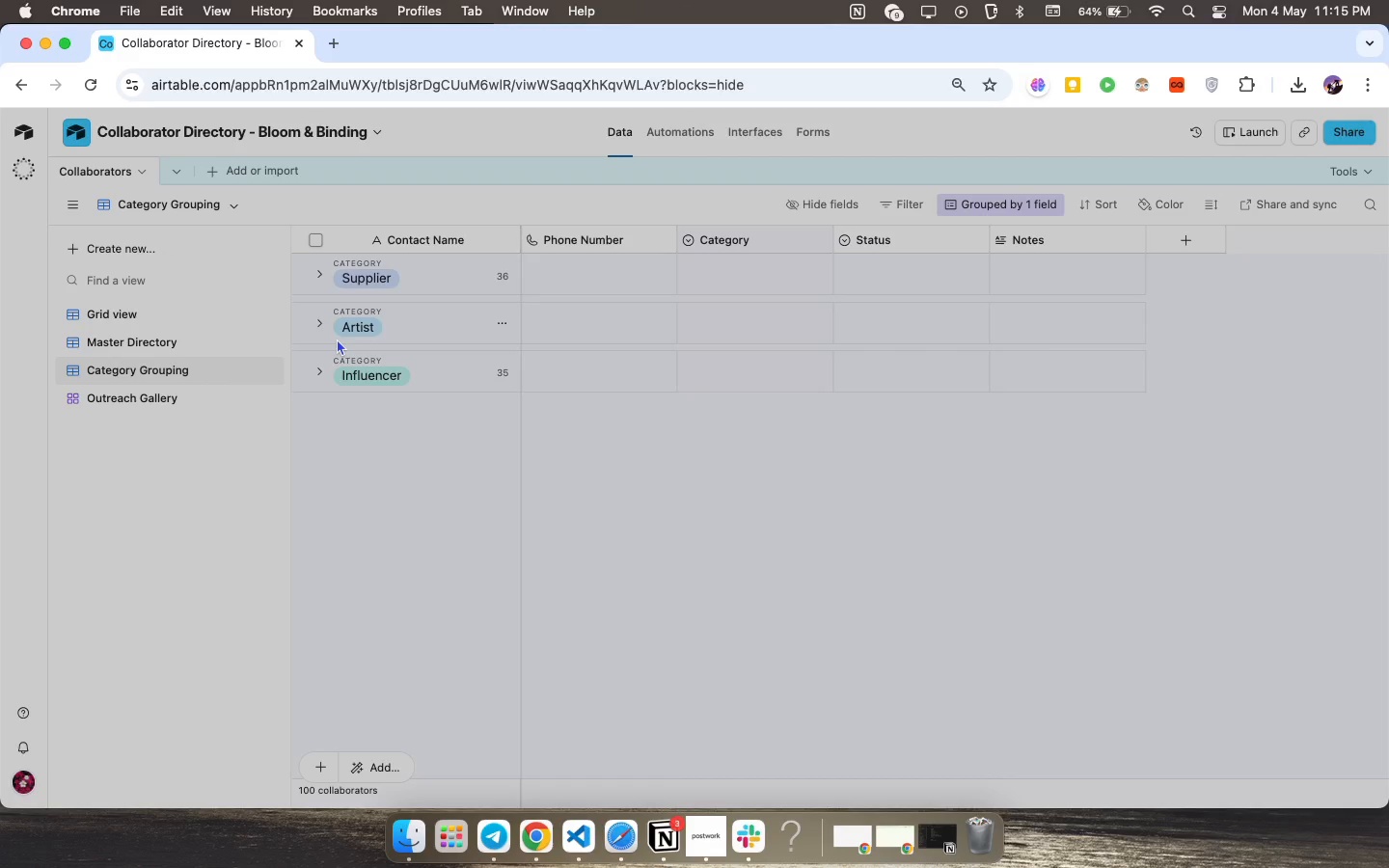 
wait(7.24)
 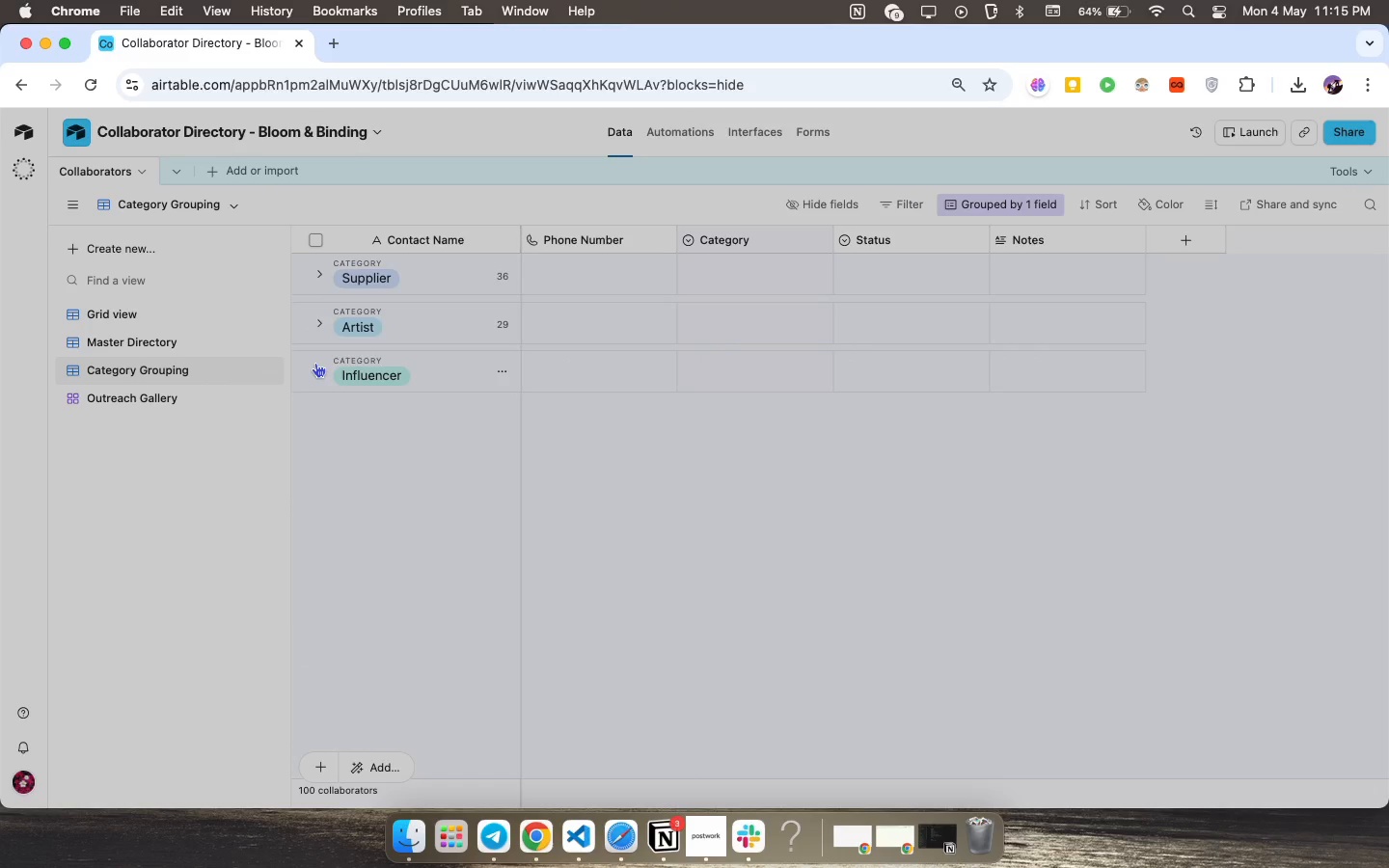 
left_click([329, 366])
 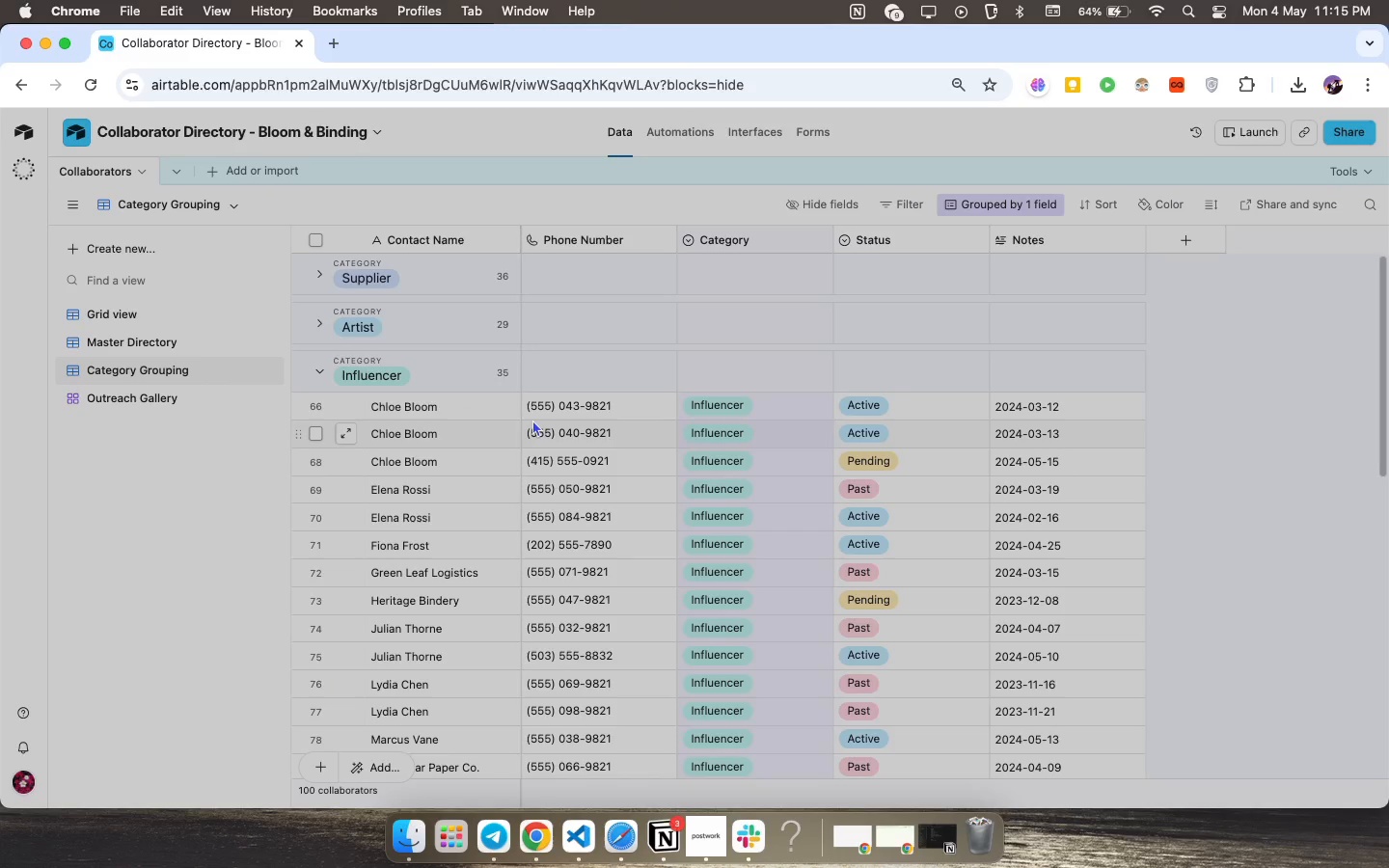 
double_click([540, 418])
 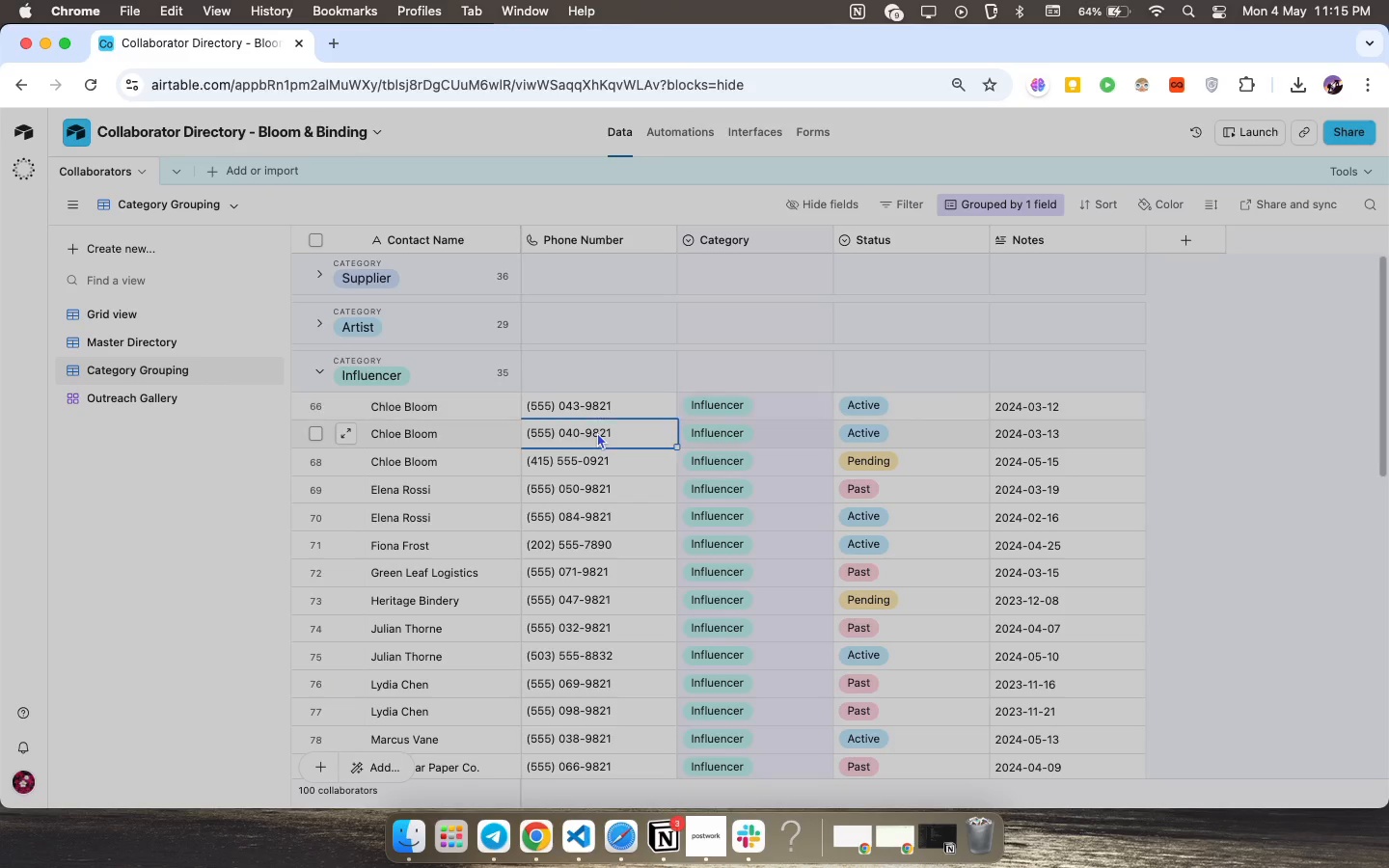 
double_click([597, 432])
 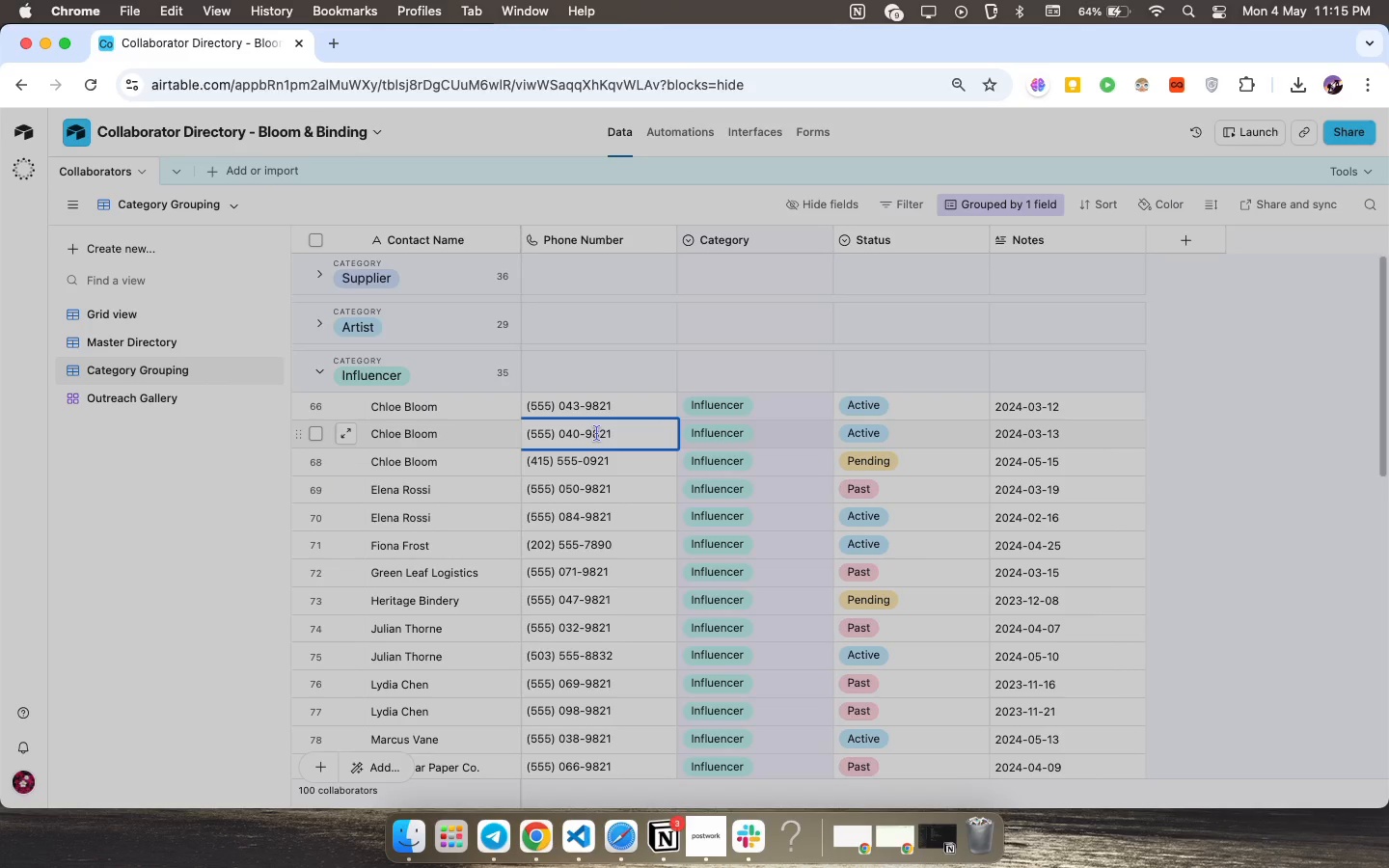 
wait(28.41)
 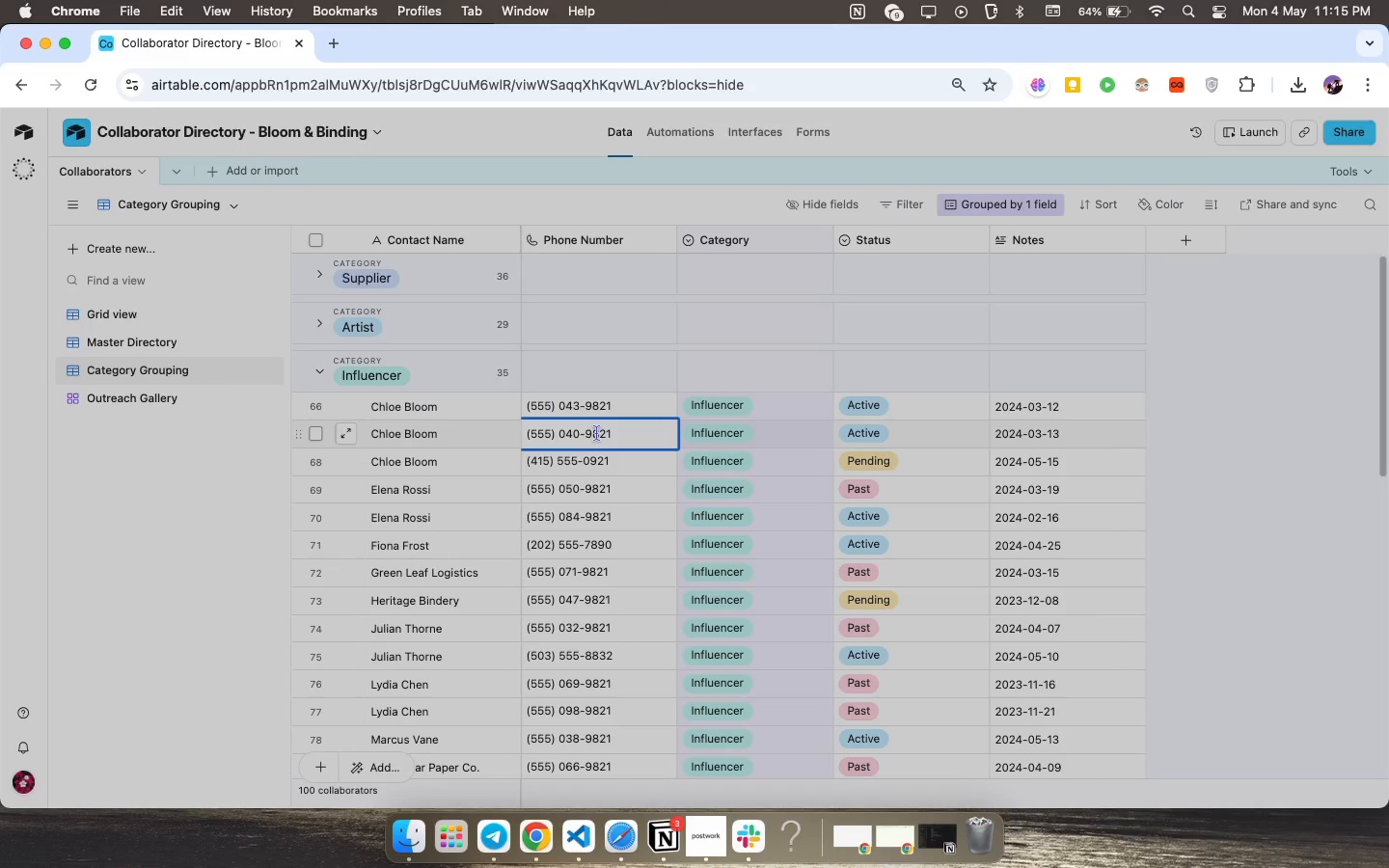 
double_click([547, 527])
 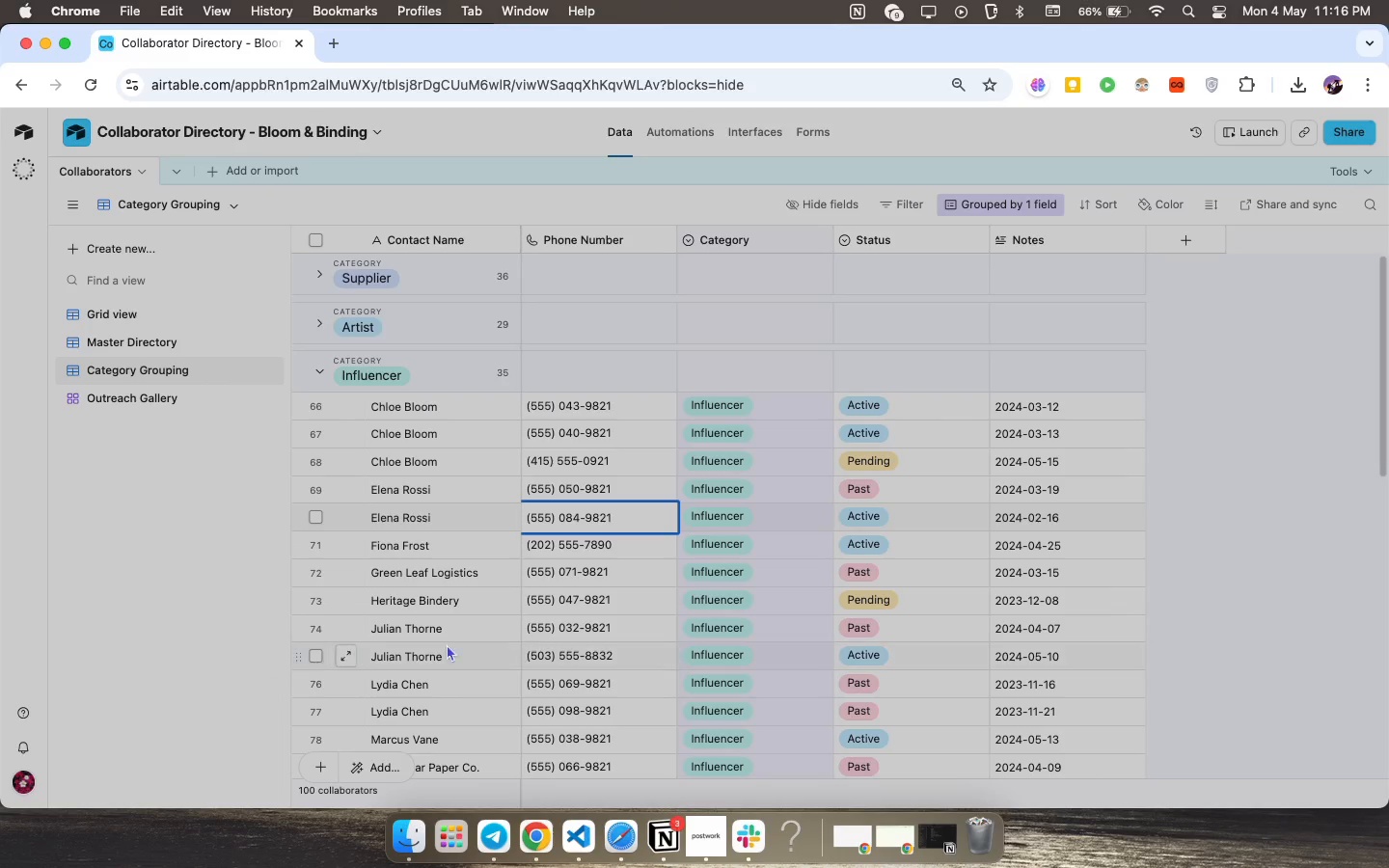 
wait(30.83)
 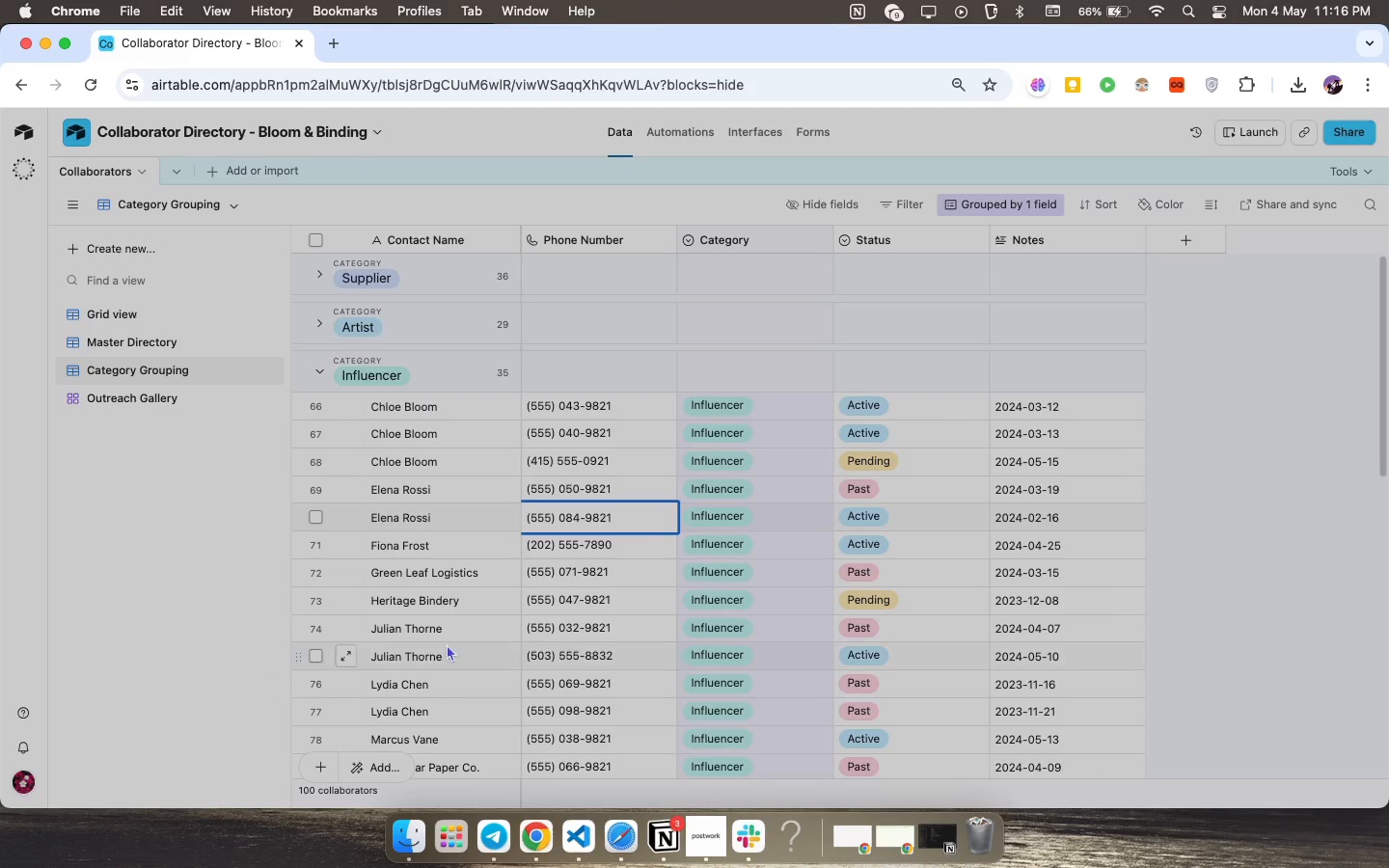 
mouse_move([542, 852])
 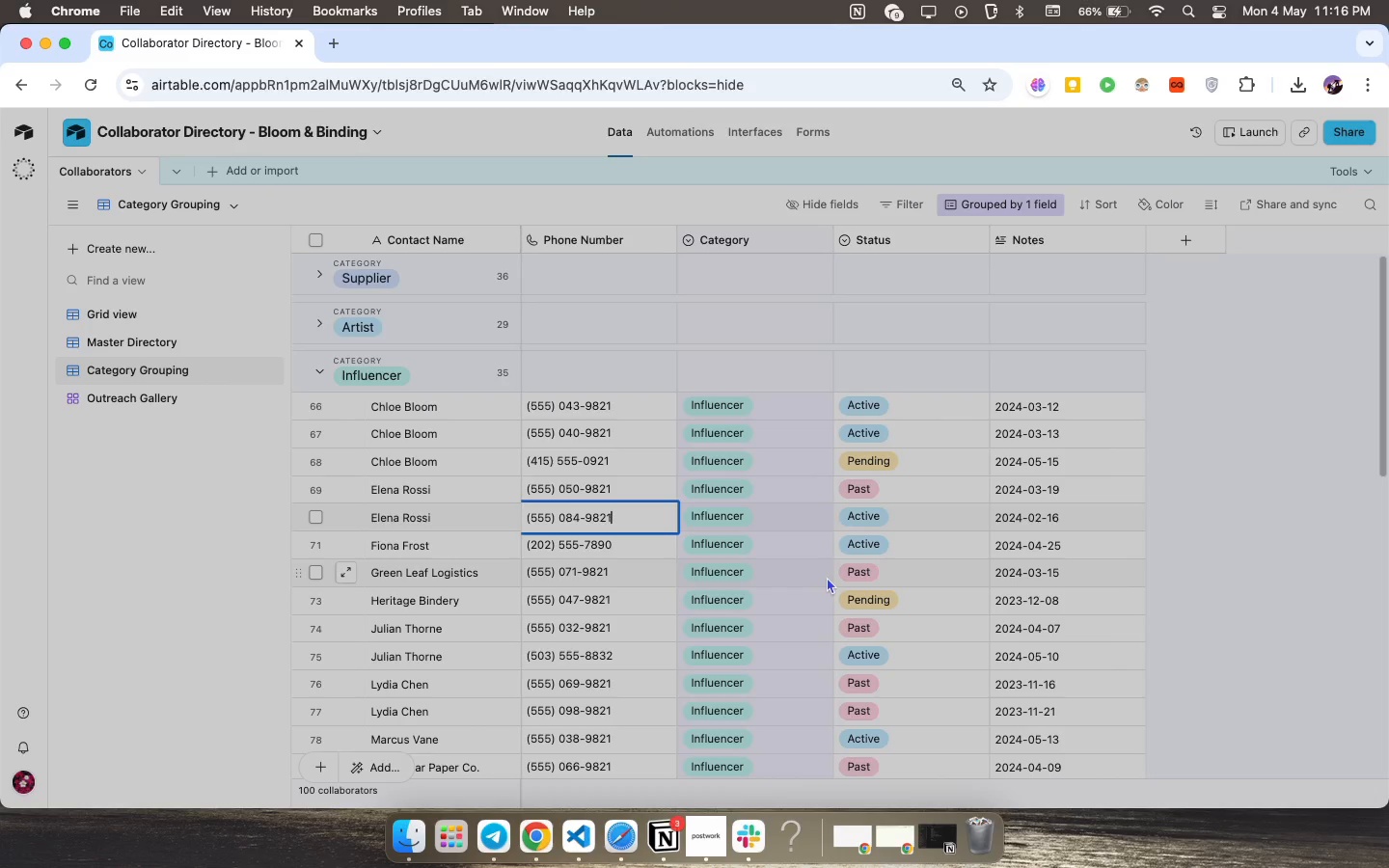 
left_click([827, 577])
 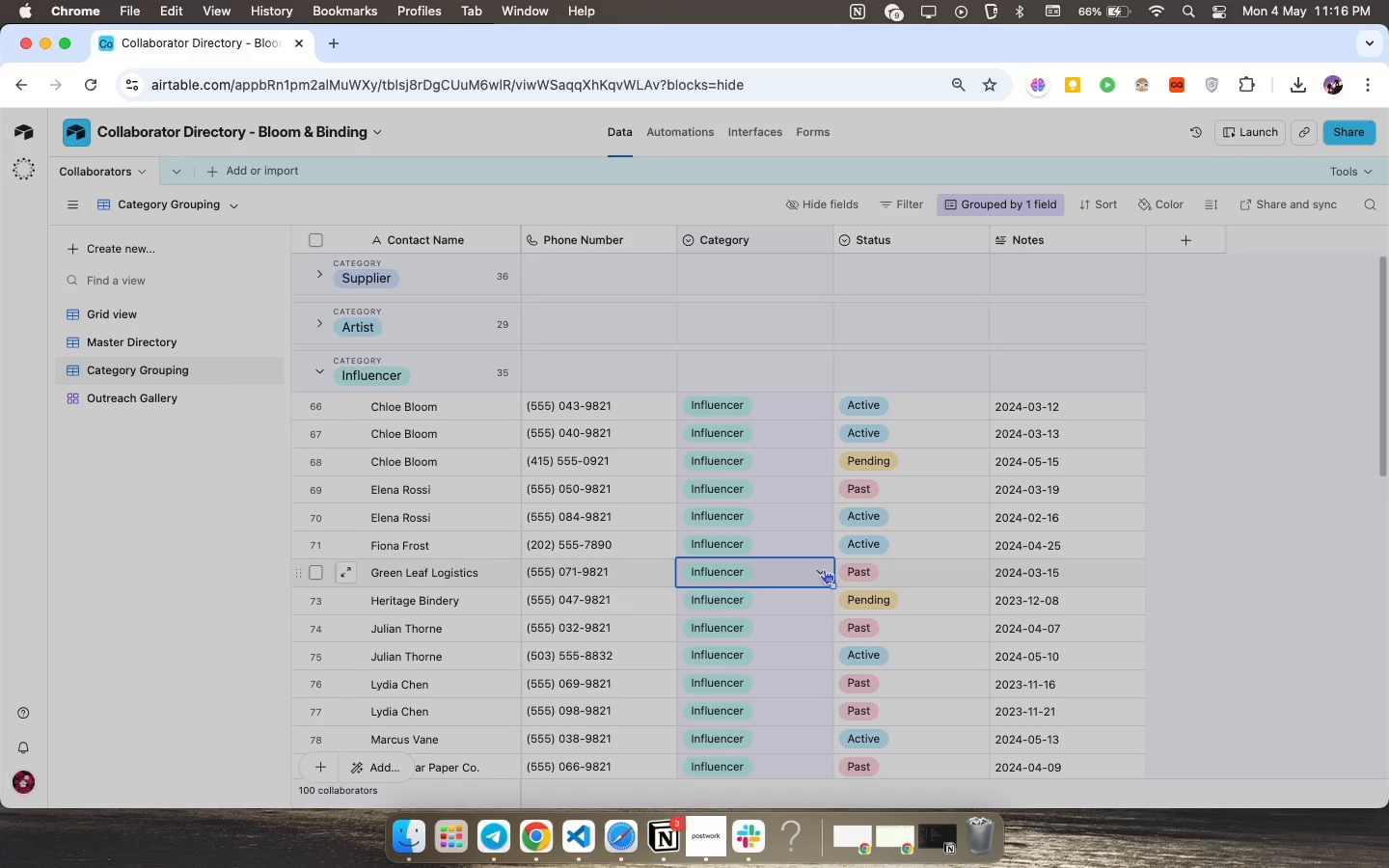 
left_click([824, 569])
 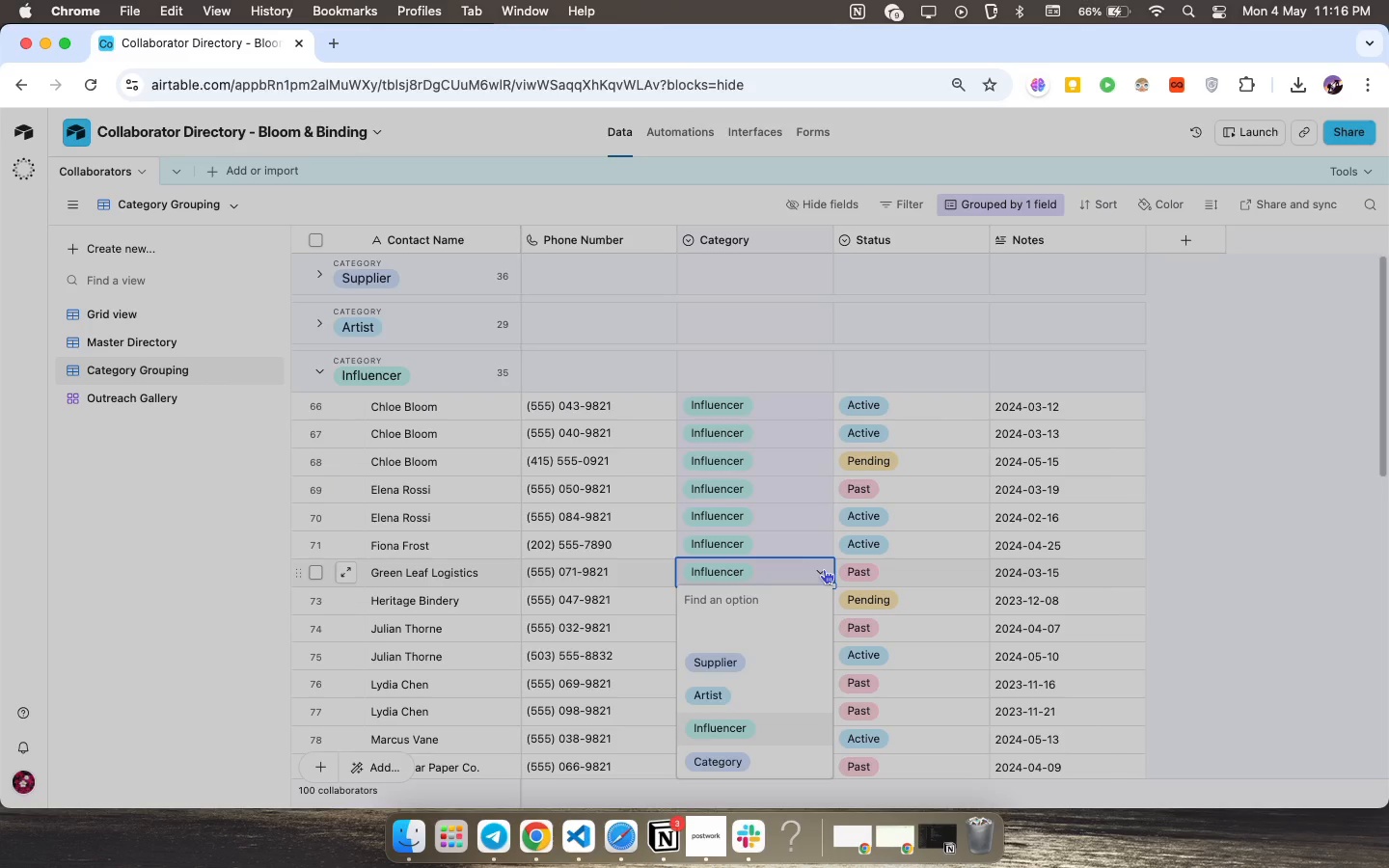 
left_click([824, 569])
 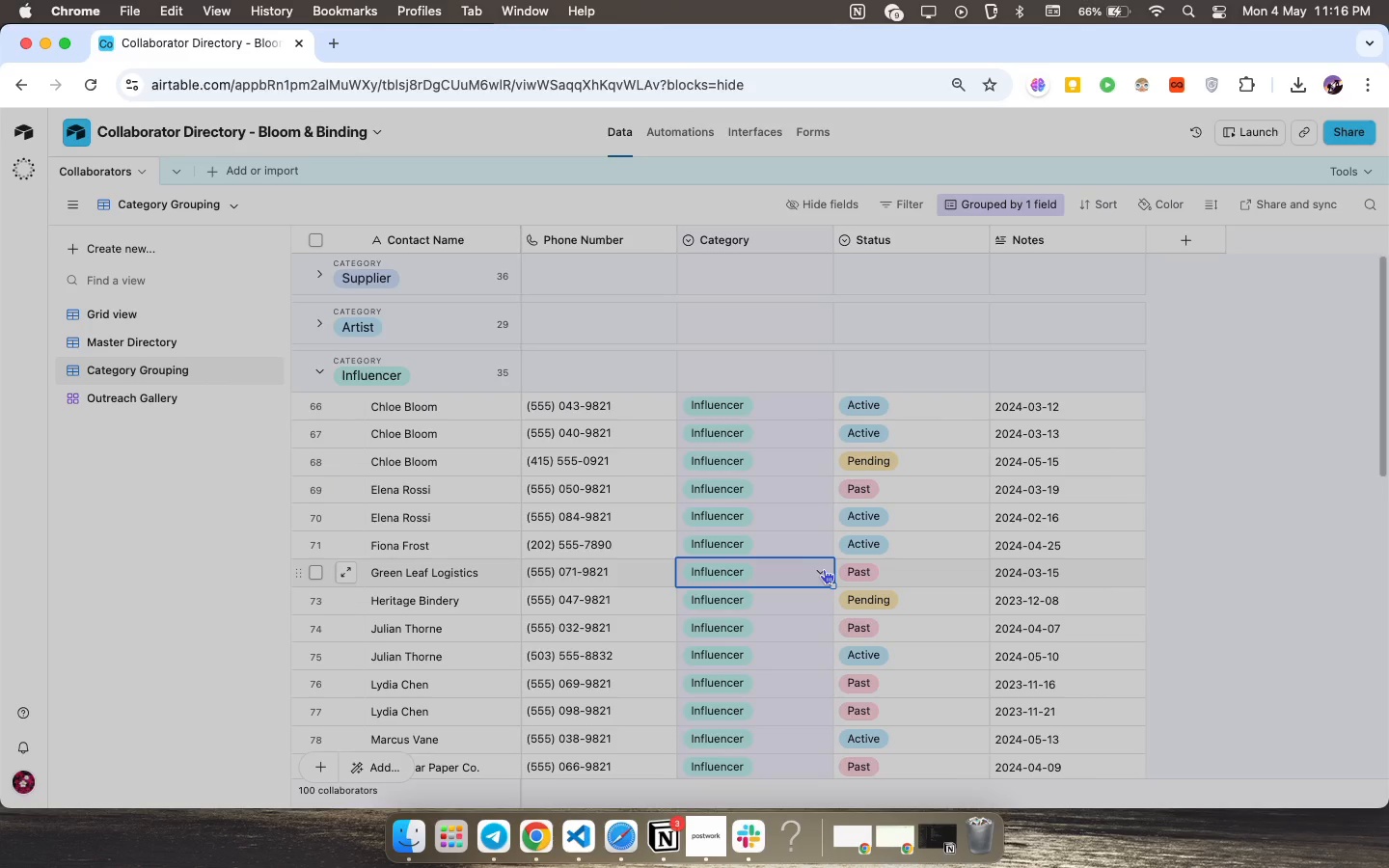 
scroll: coordinate [824, 569], scroll_direction: down, amount: 77.0
 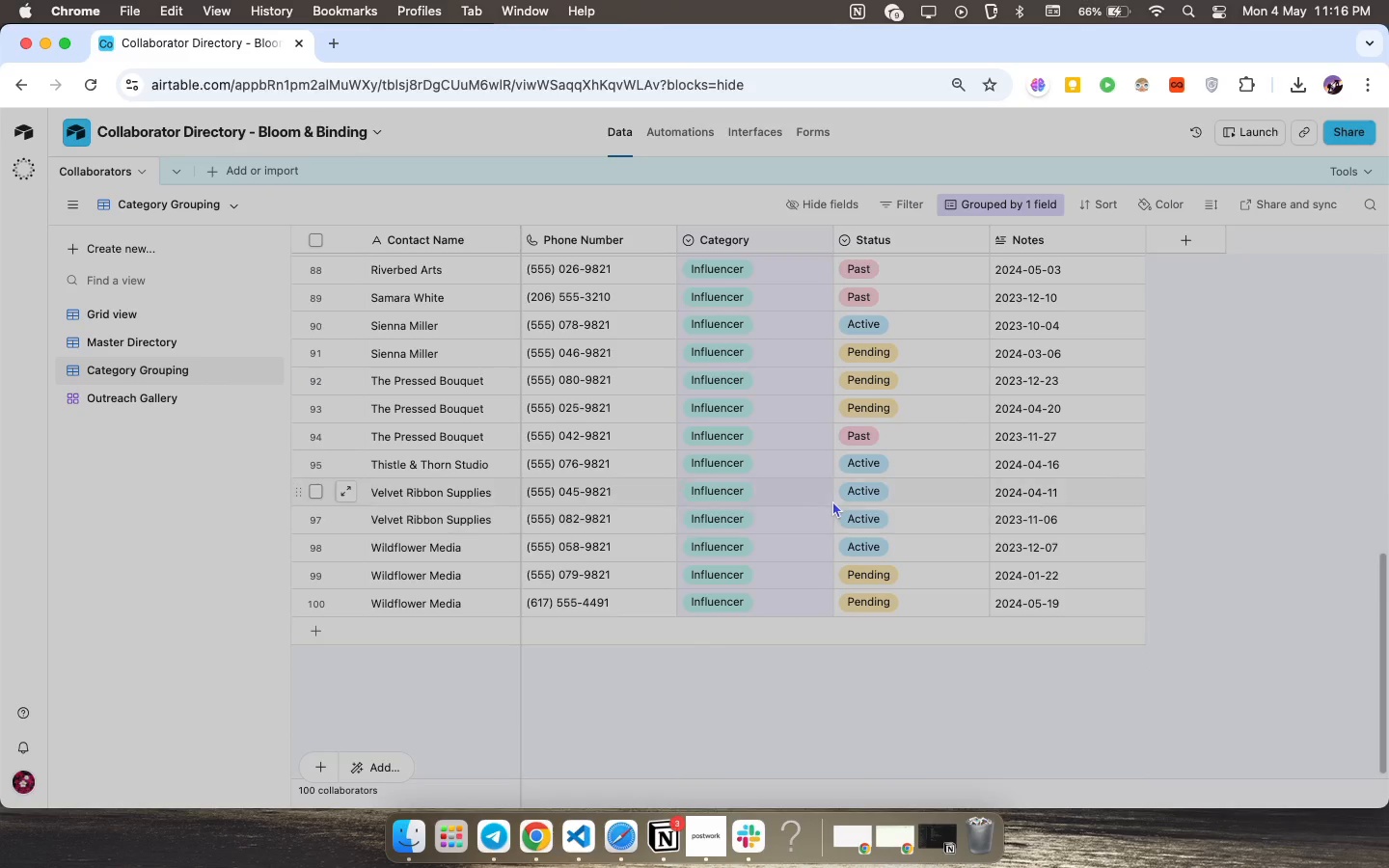 
scroll: coordinate [835, 526], scroll_direction: up, amount: 95.0
 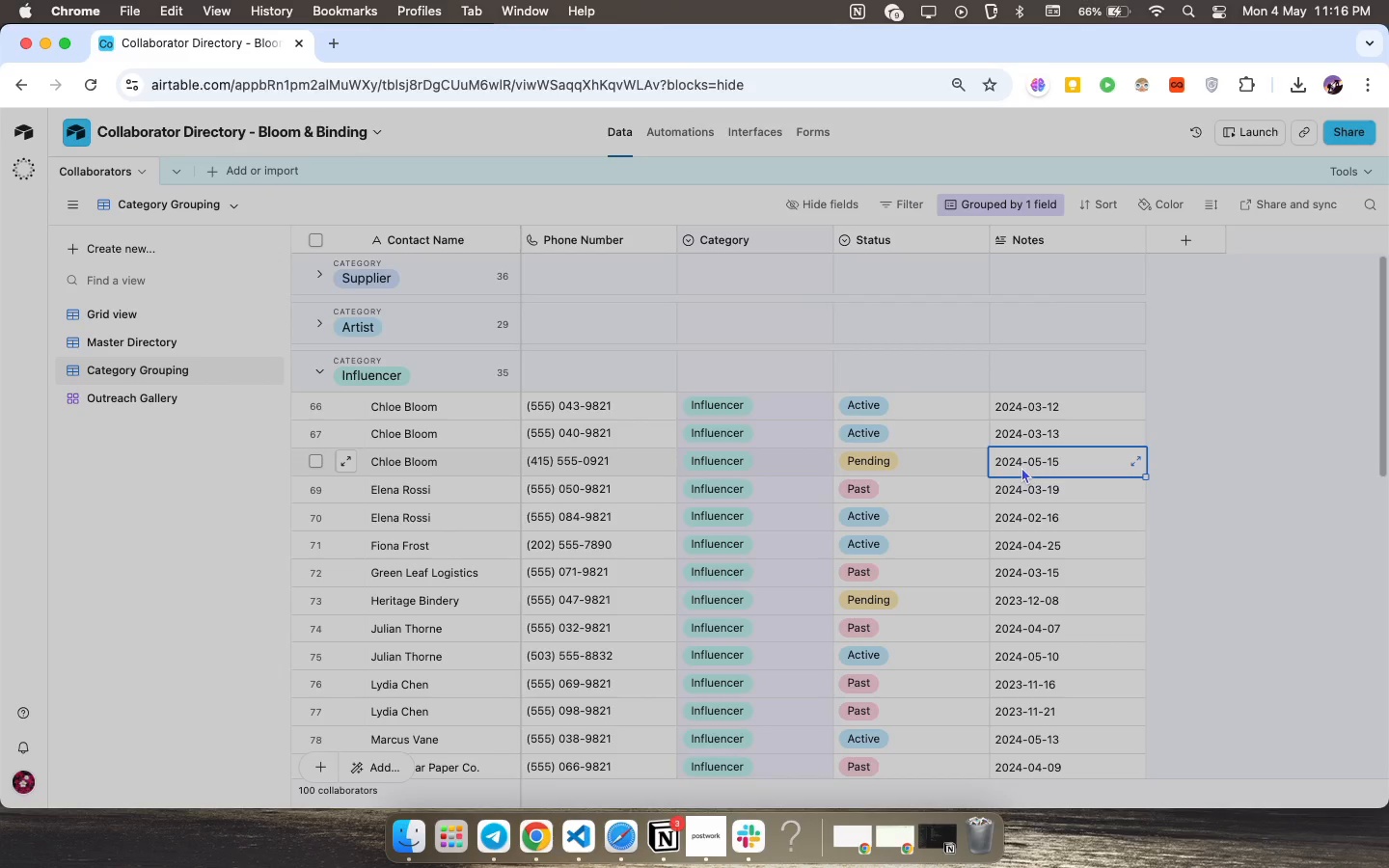 
double_click([1021, 467])
 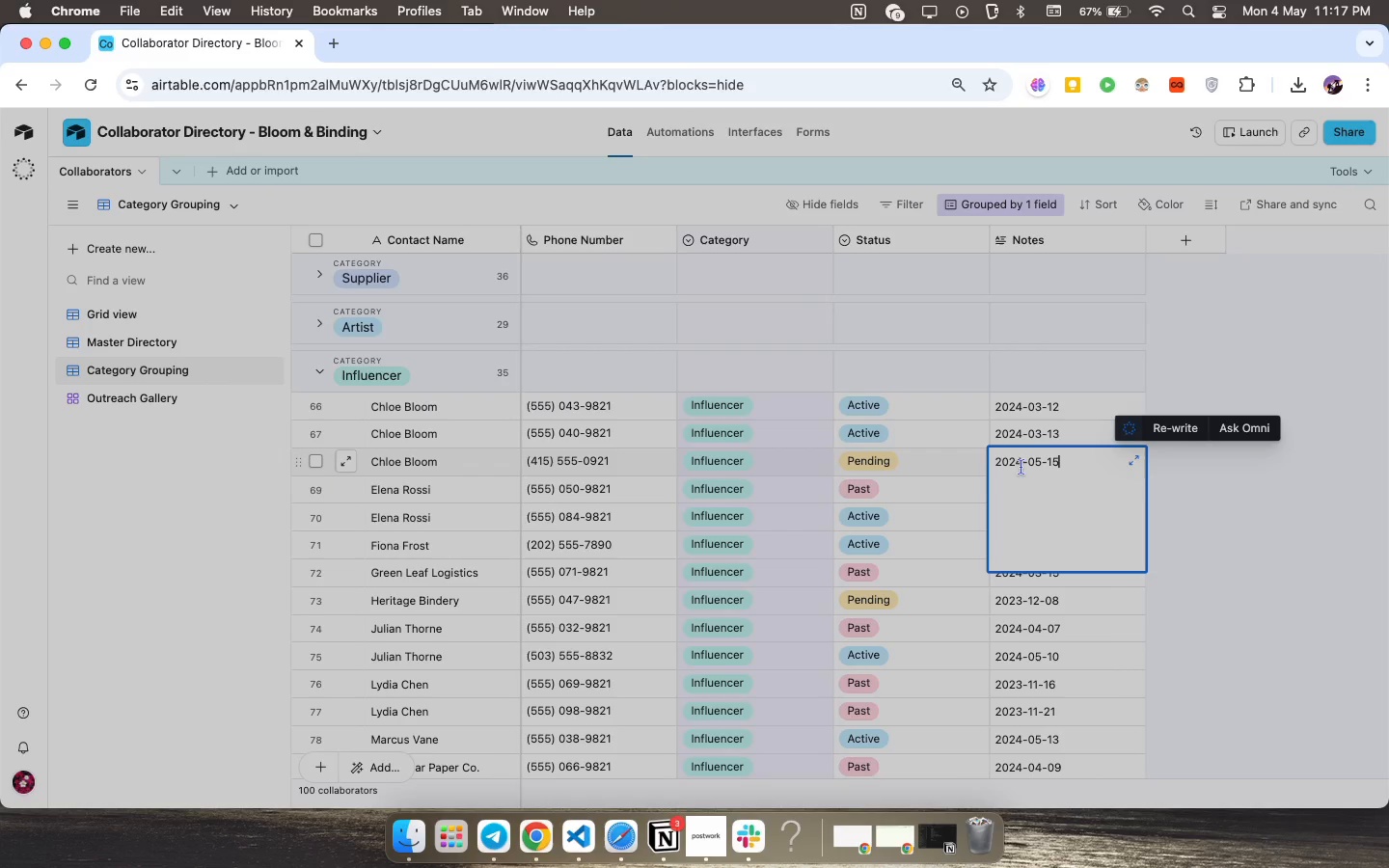 
wait(19.12)
 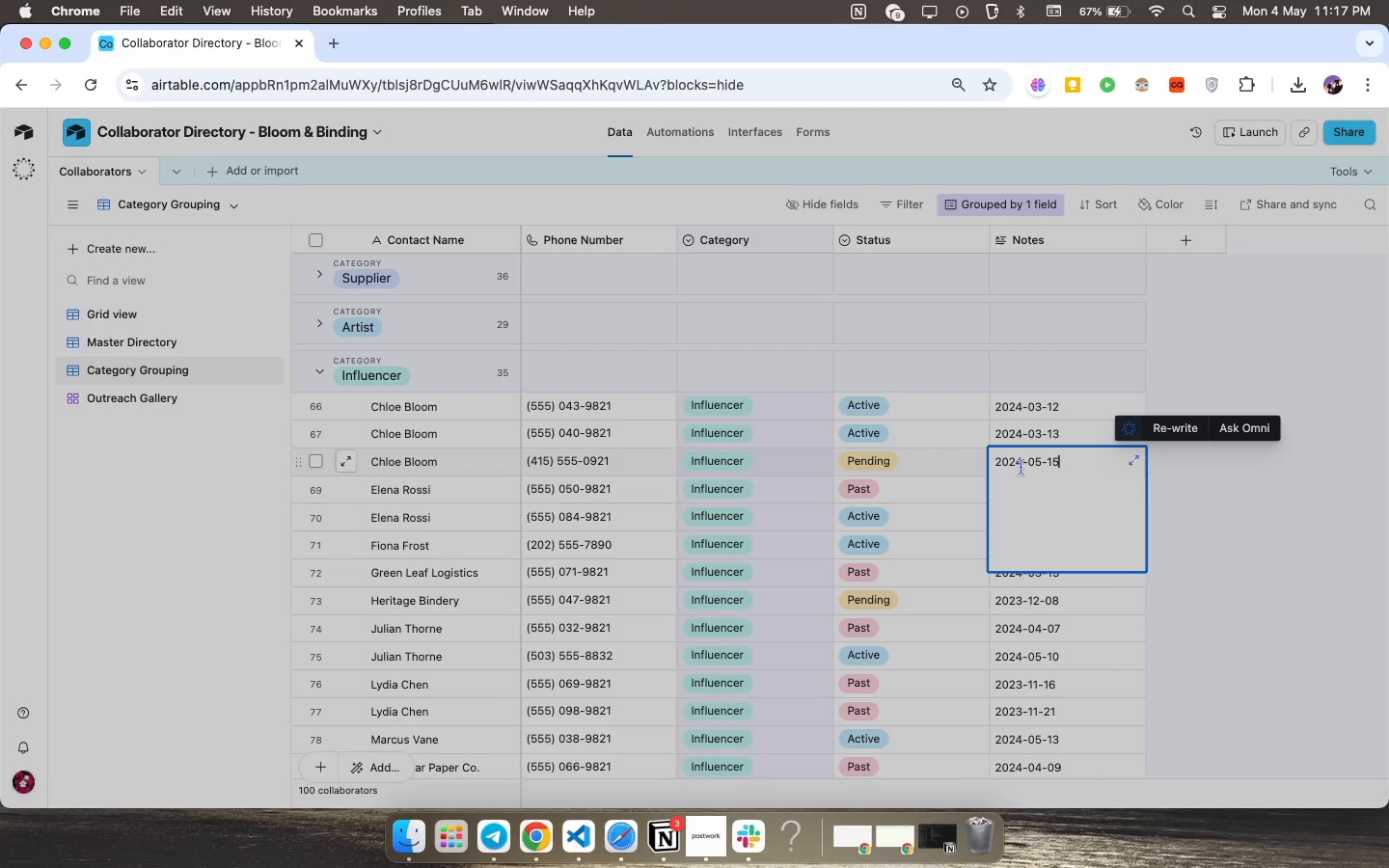 
double_click([1018, 671])
 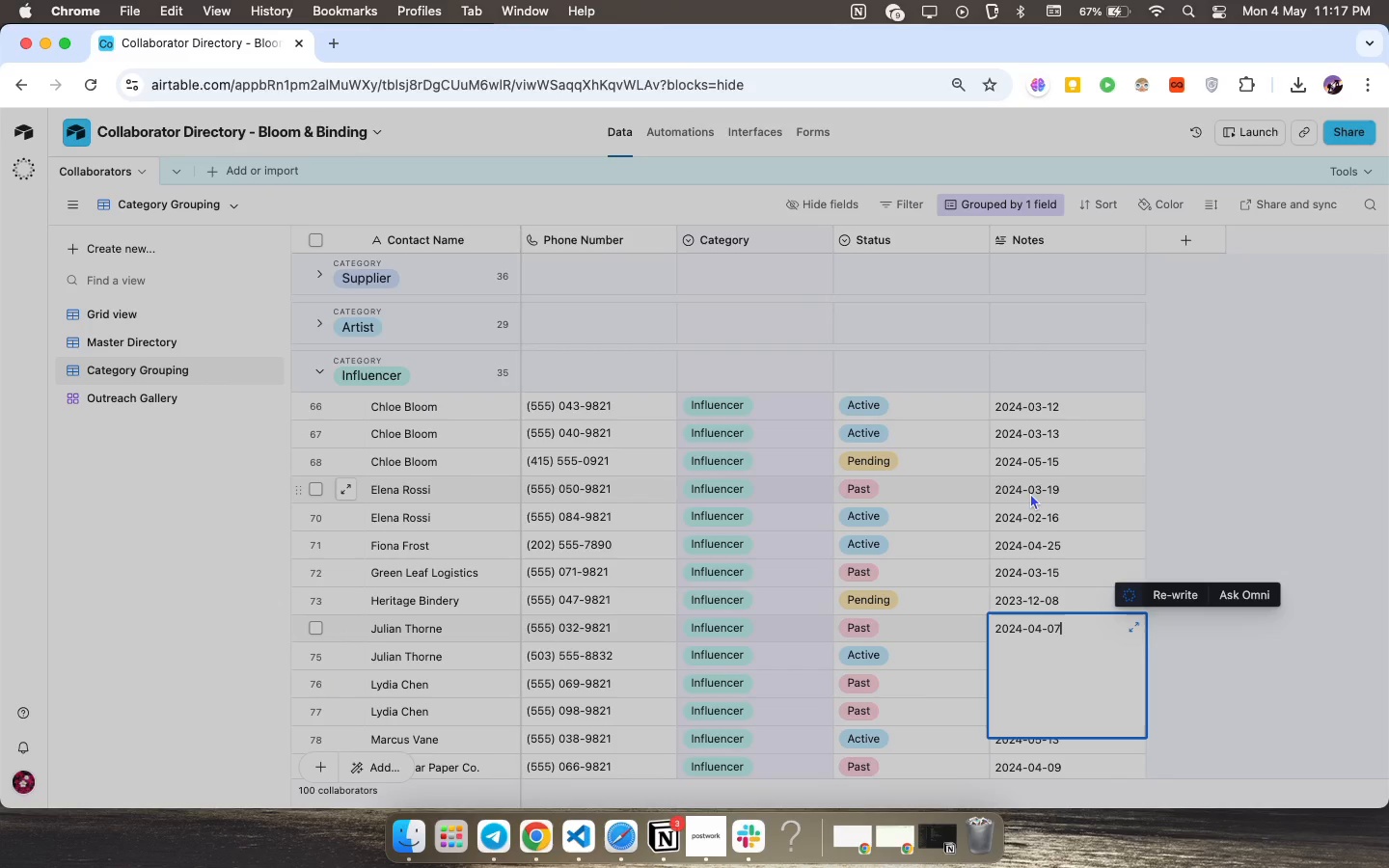 
double_click([1030, 493])
 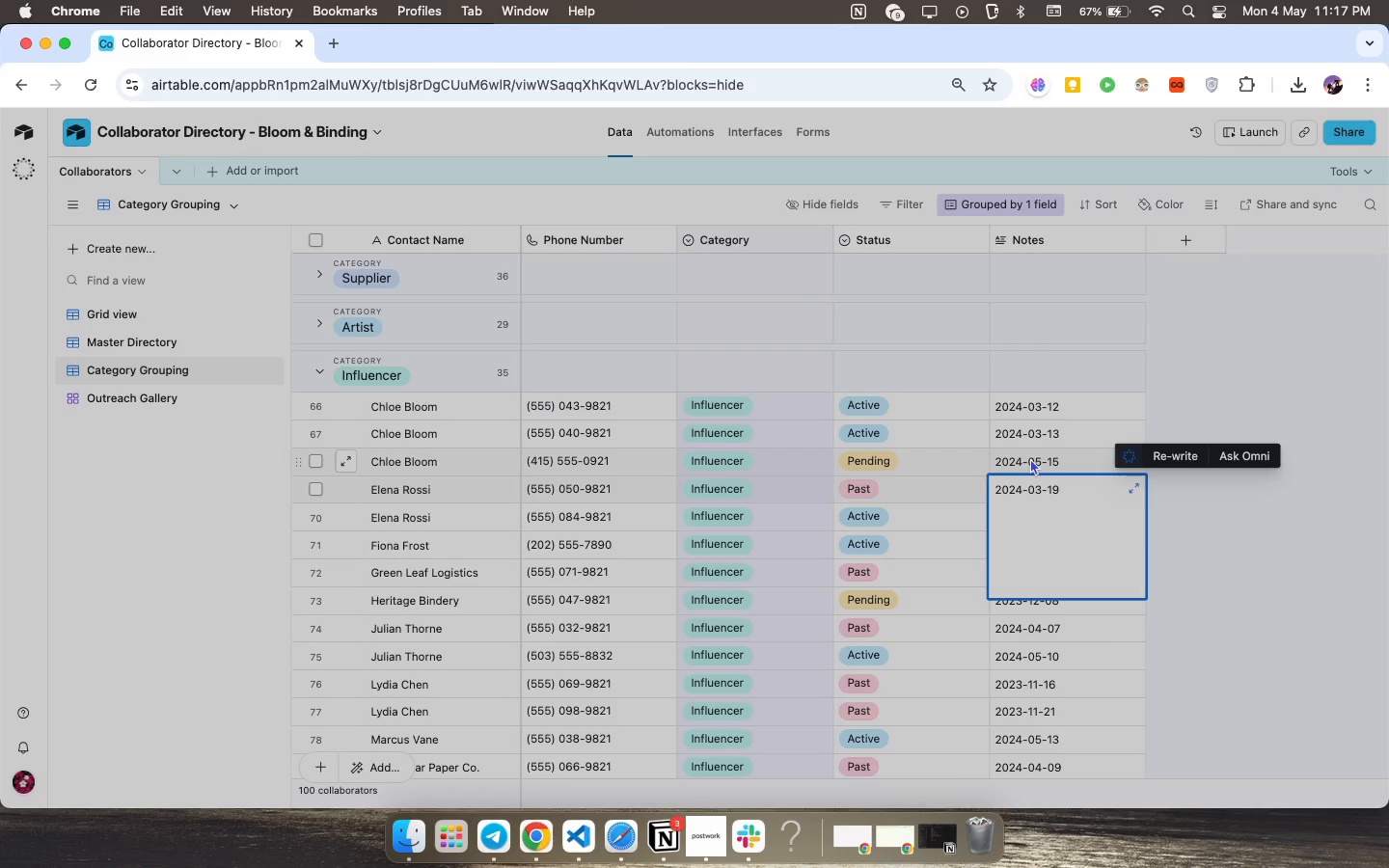 
wait(24.44)
 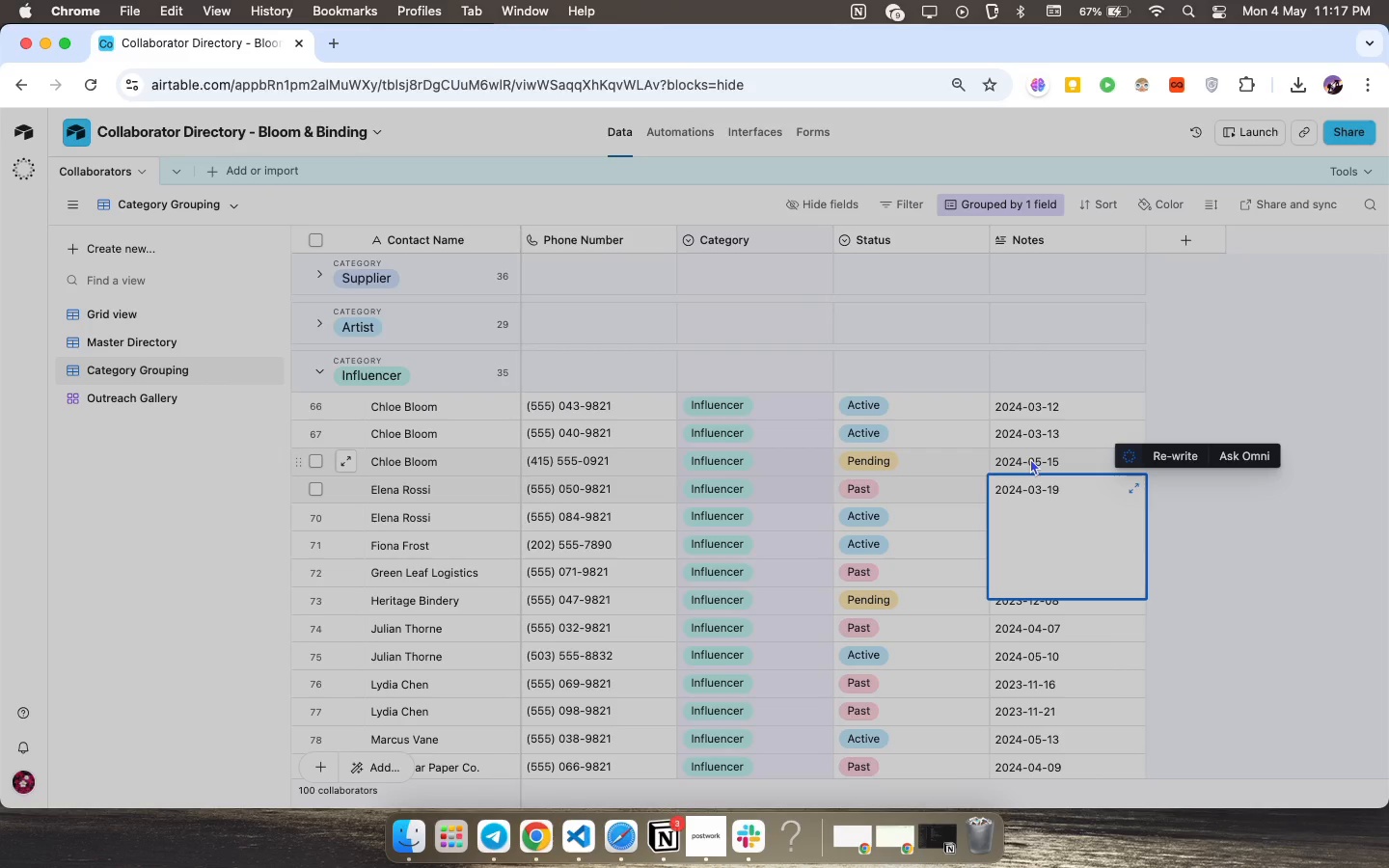 
double_click([325, 368])
 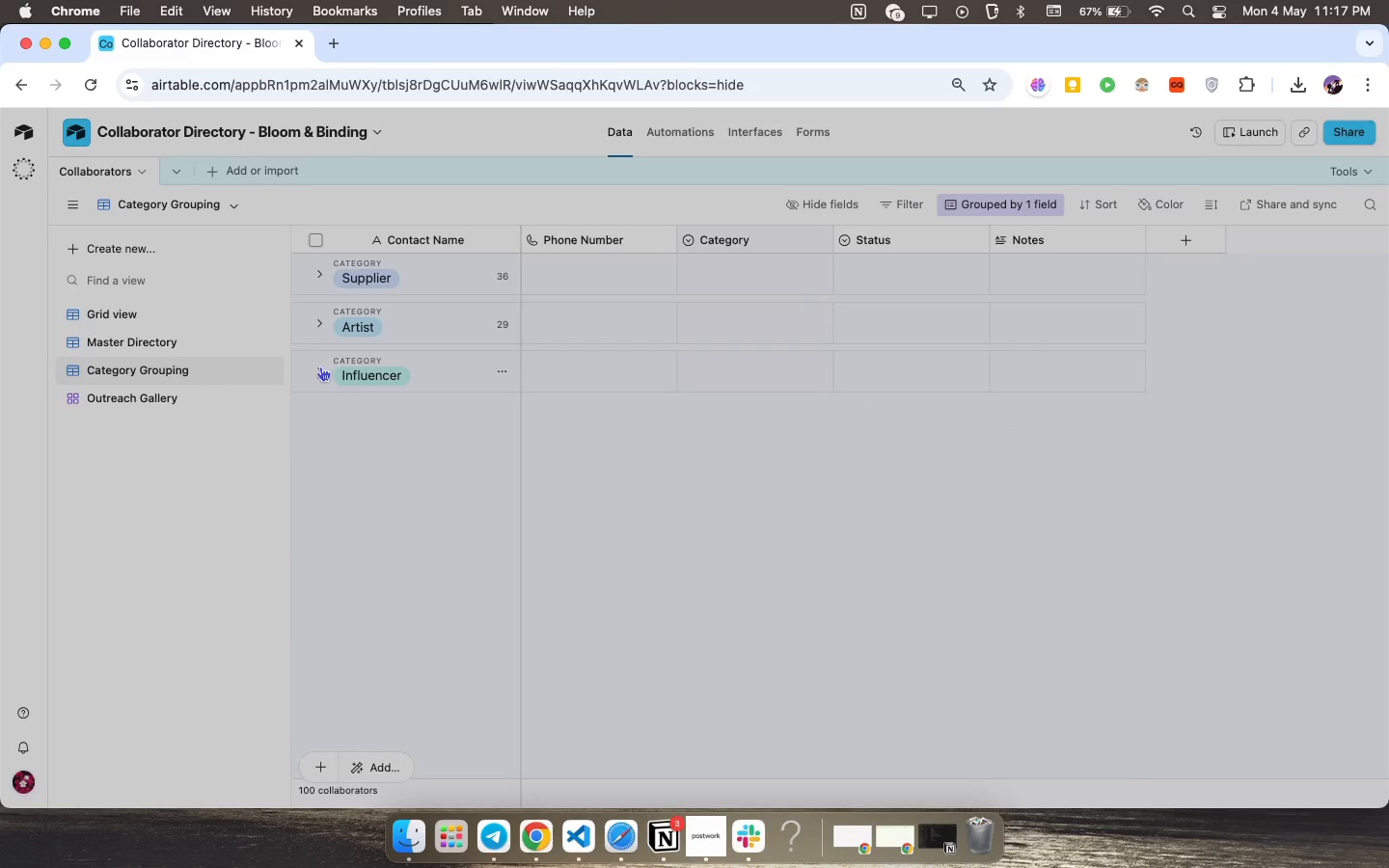 
left_click([320, 366])
 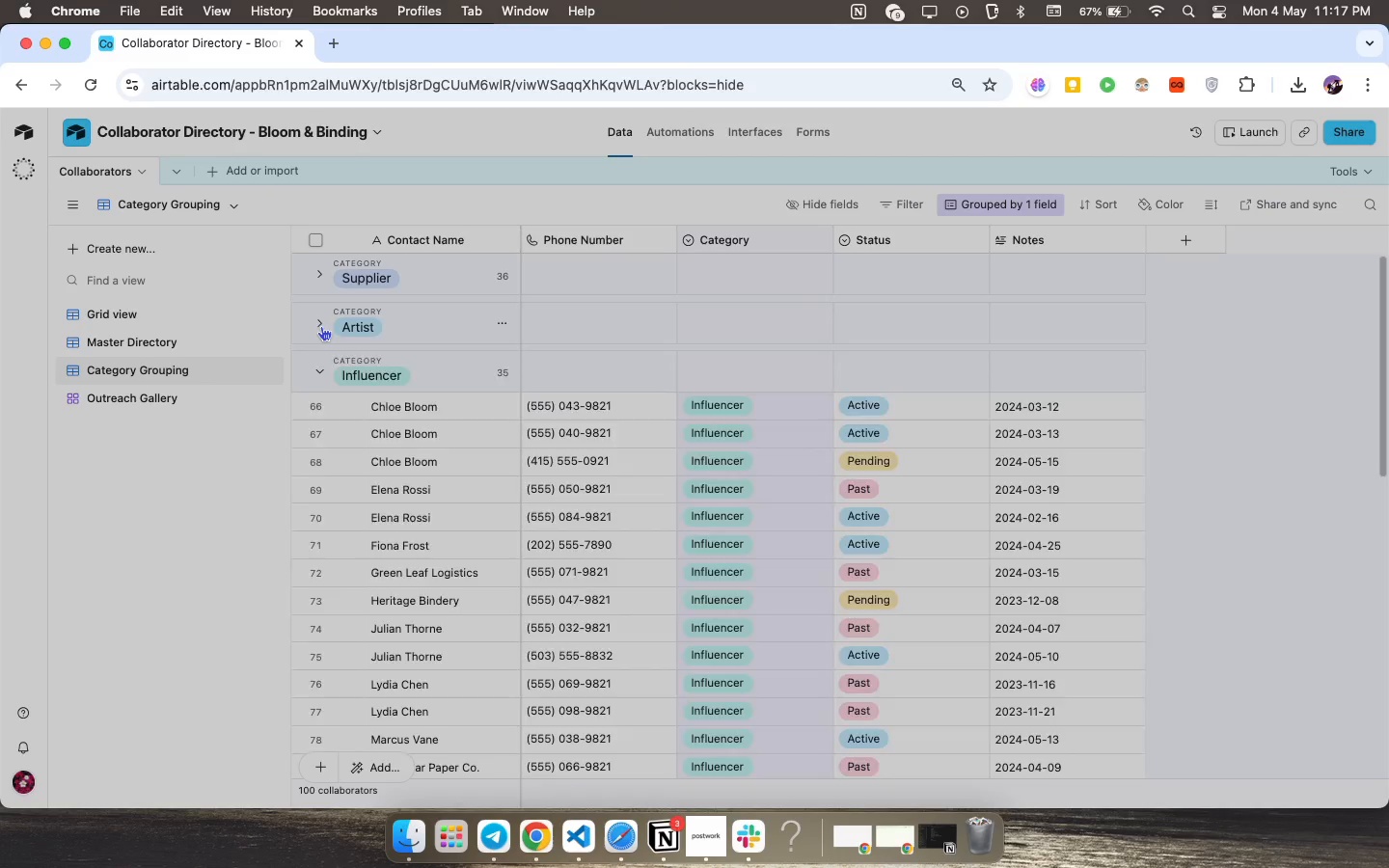 
left_click([321, 326])
 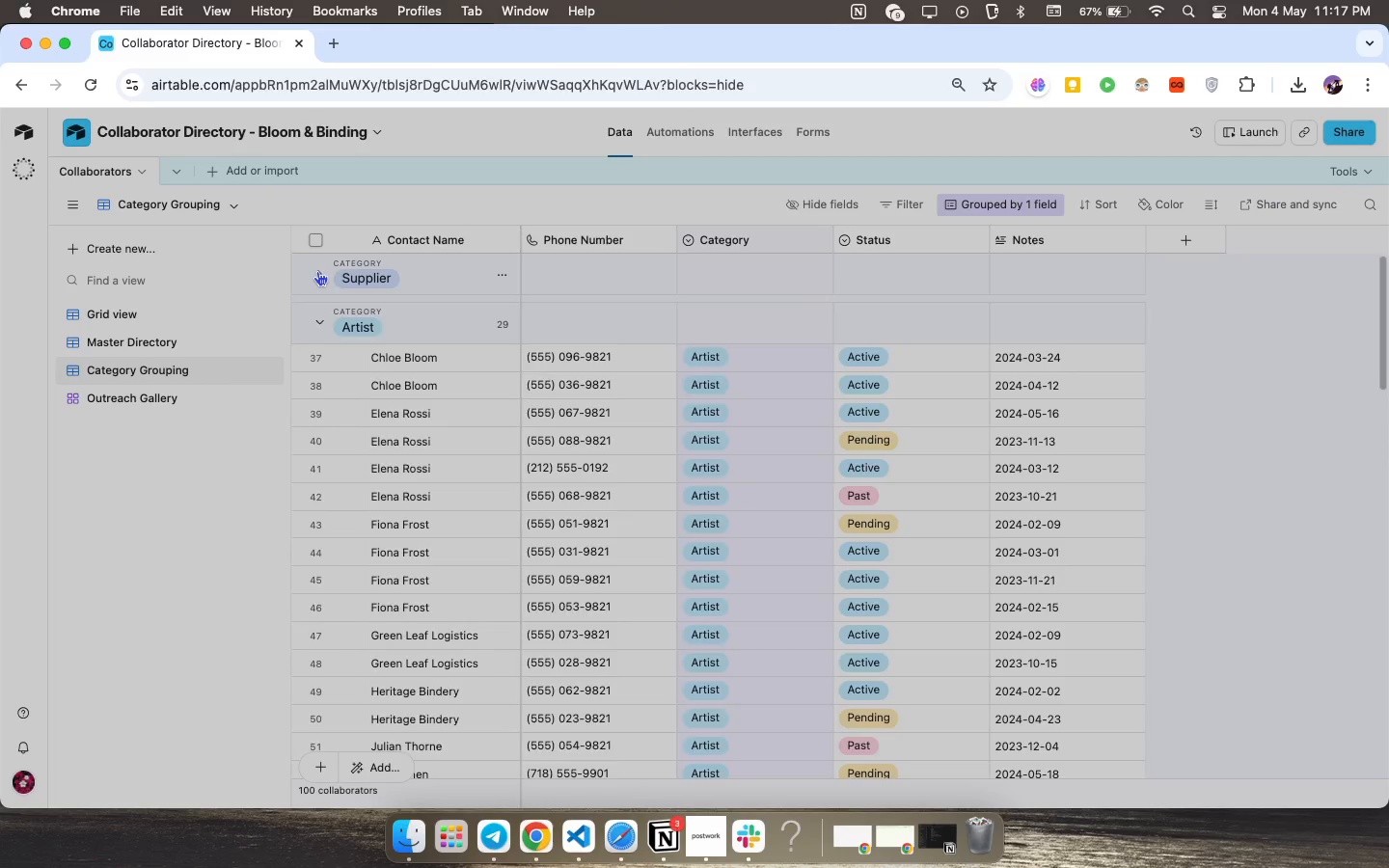 
left_click([317, 271])
 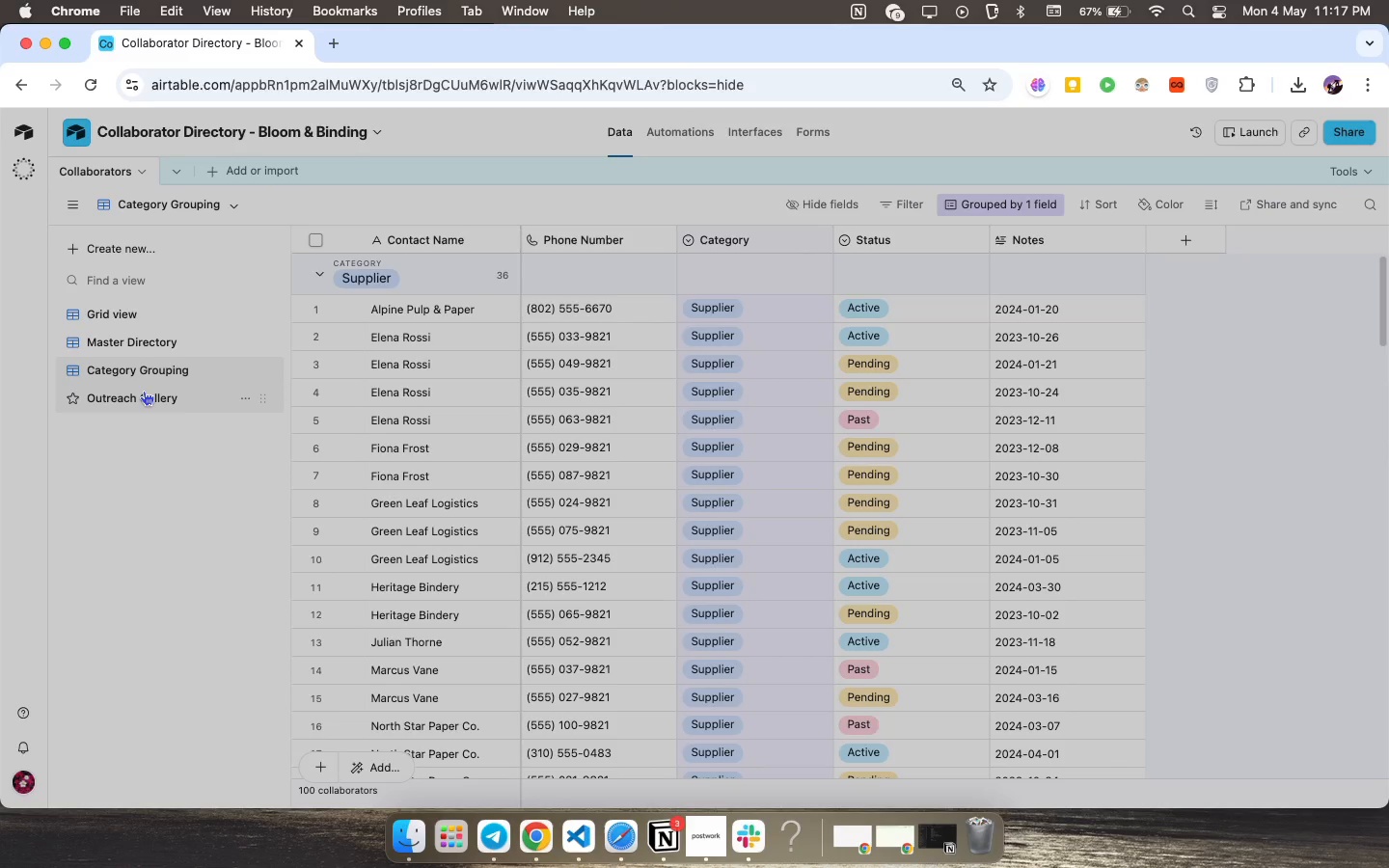 
left_click([144, 391])
 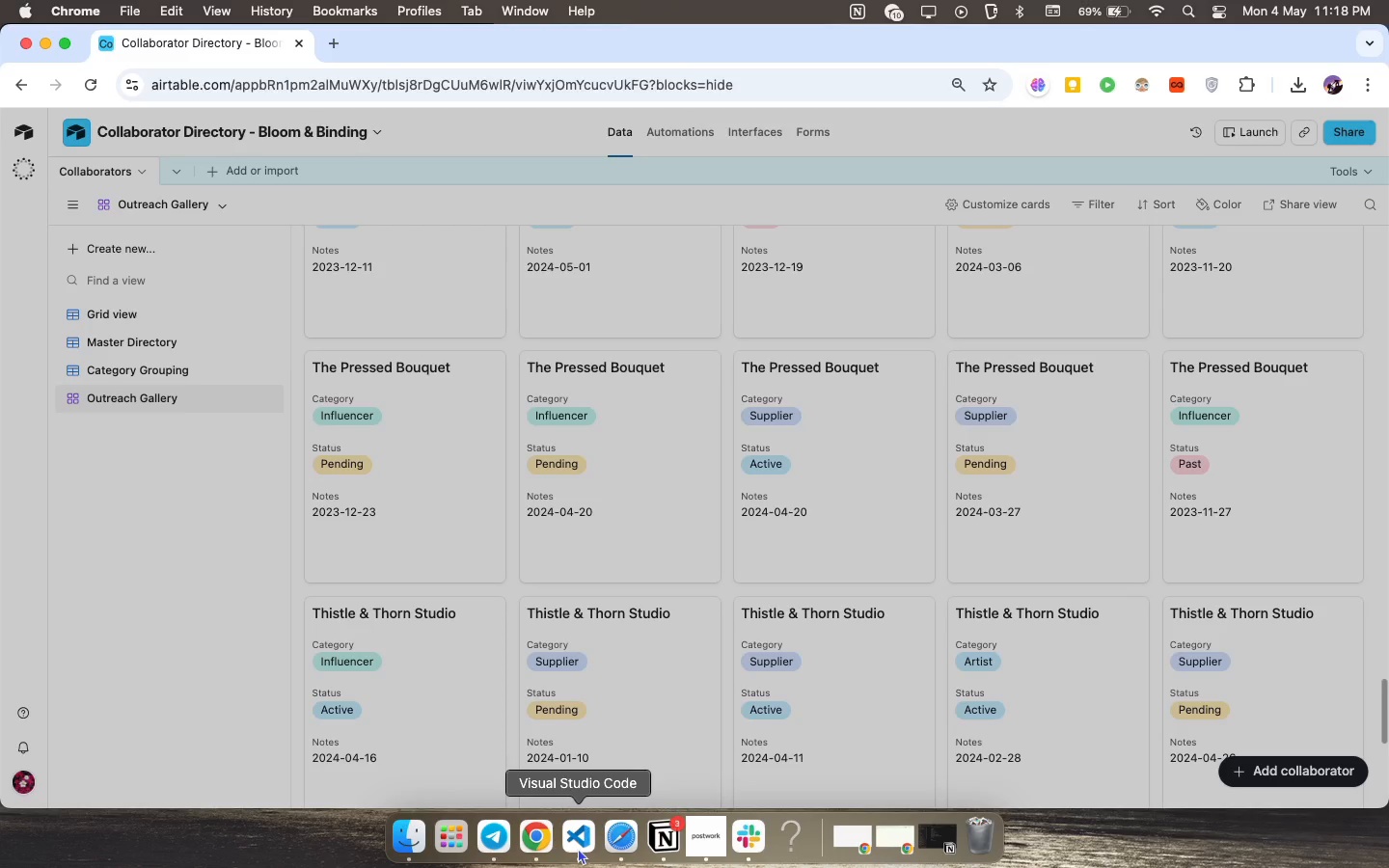 
wait(34.94)
 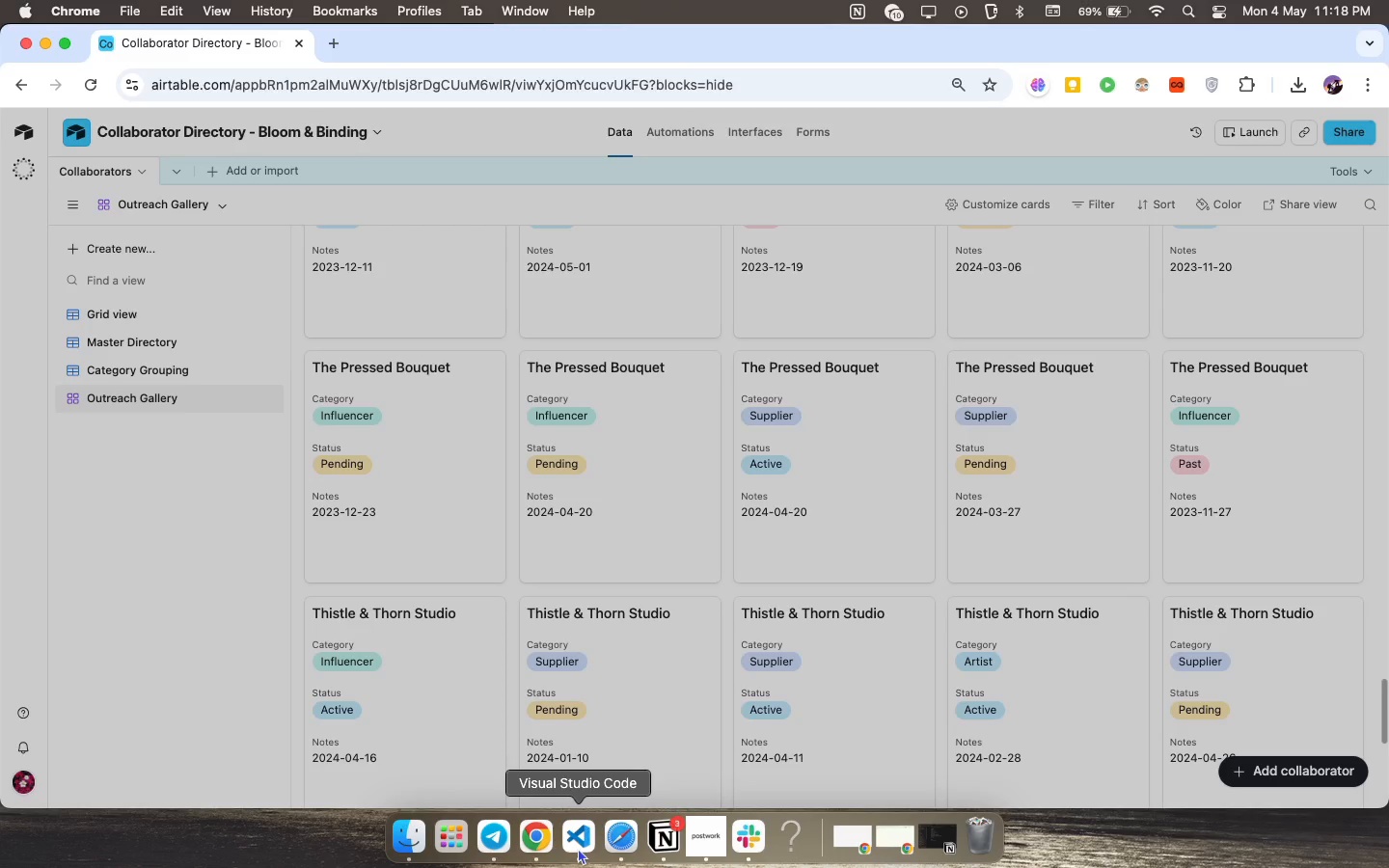 
left_click([142, 171])
 